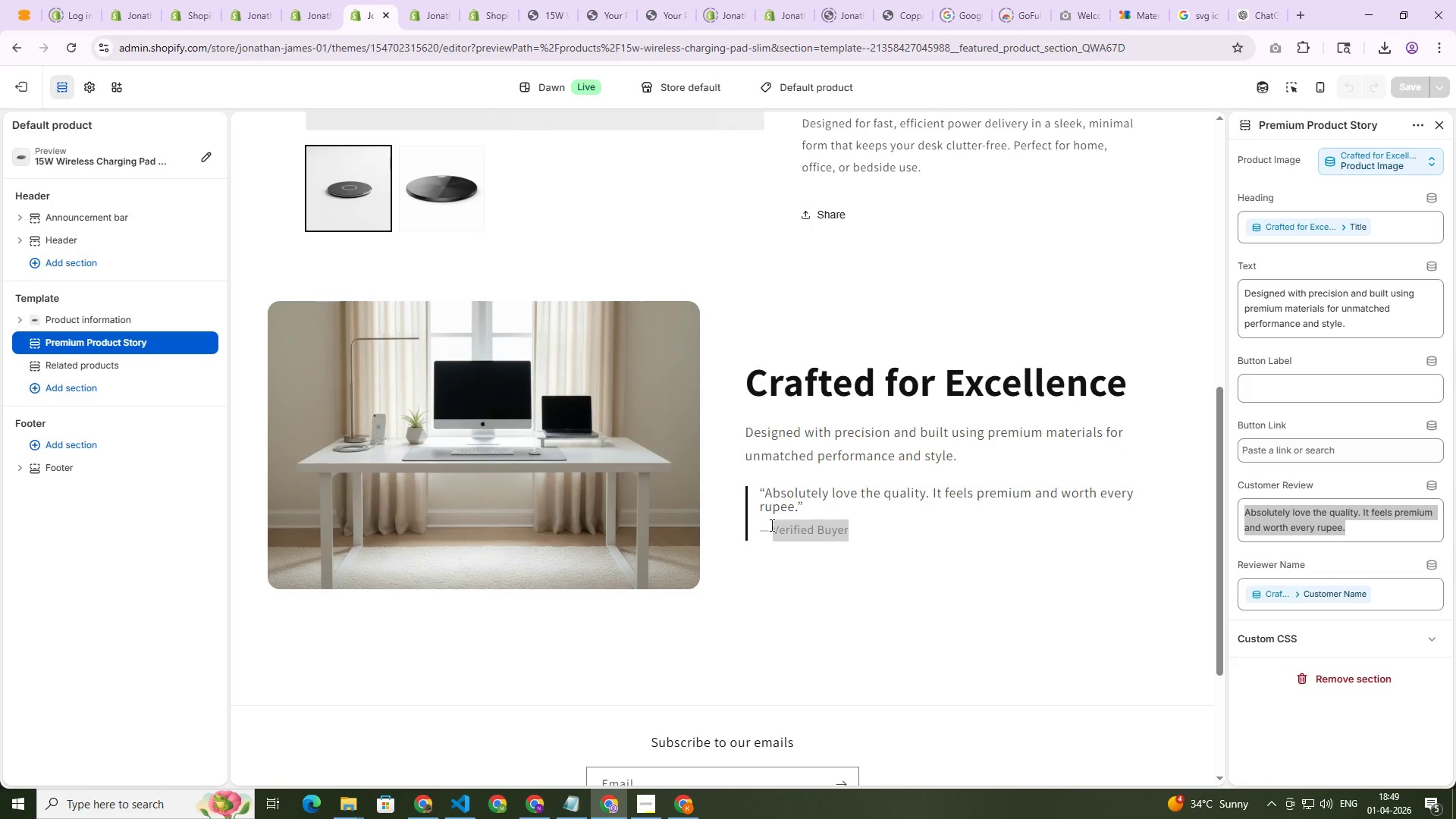 
key(Control+C)
 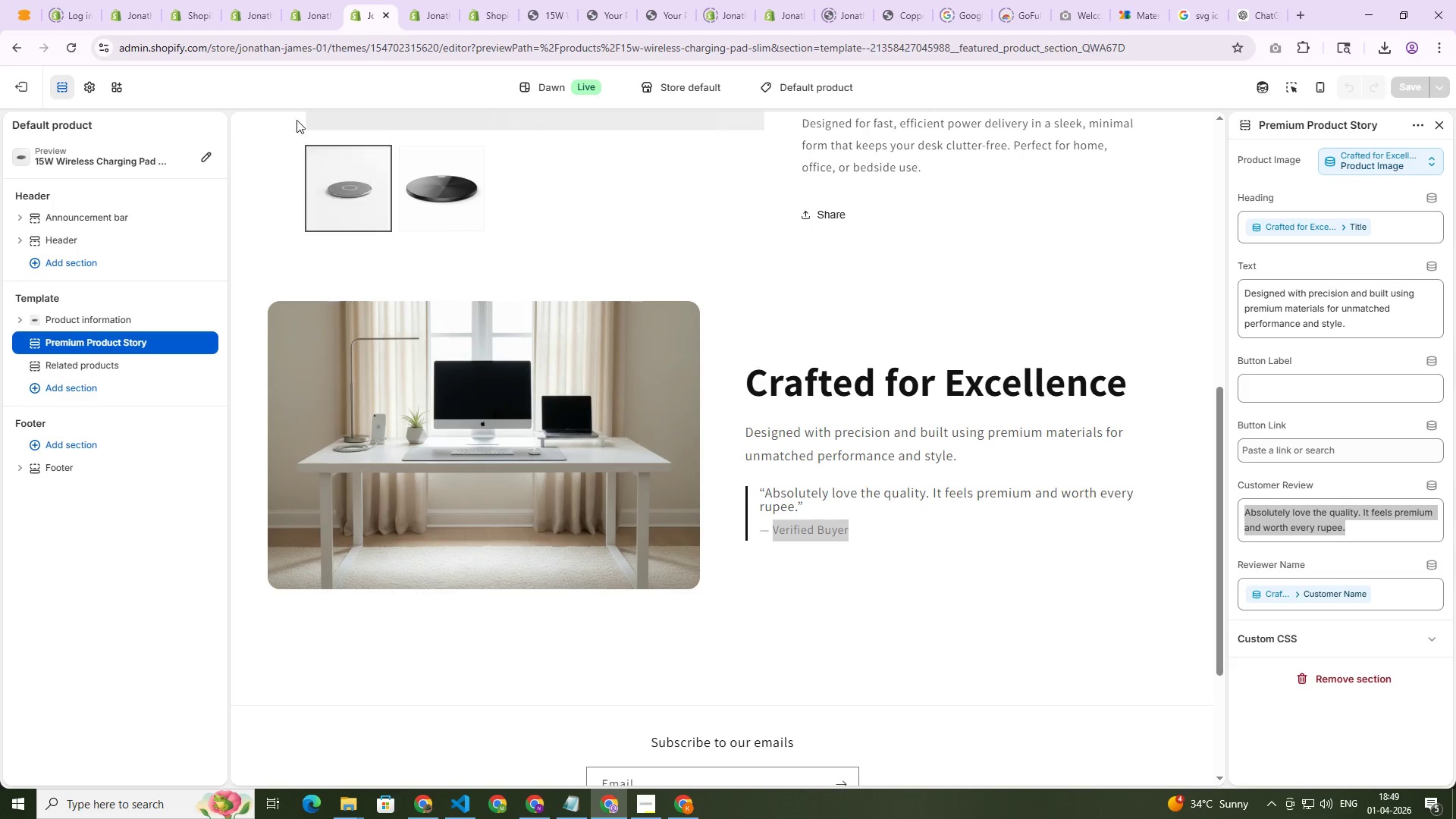 
key(Control+C)
 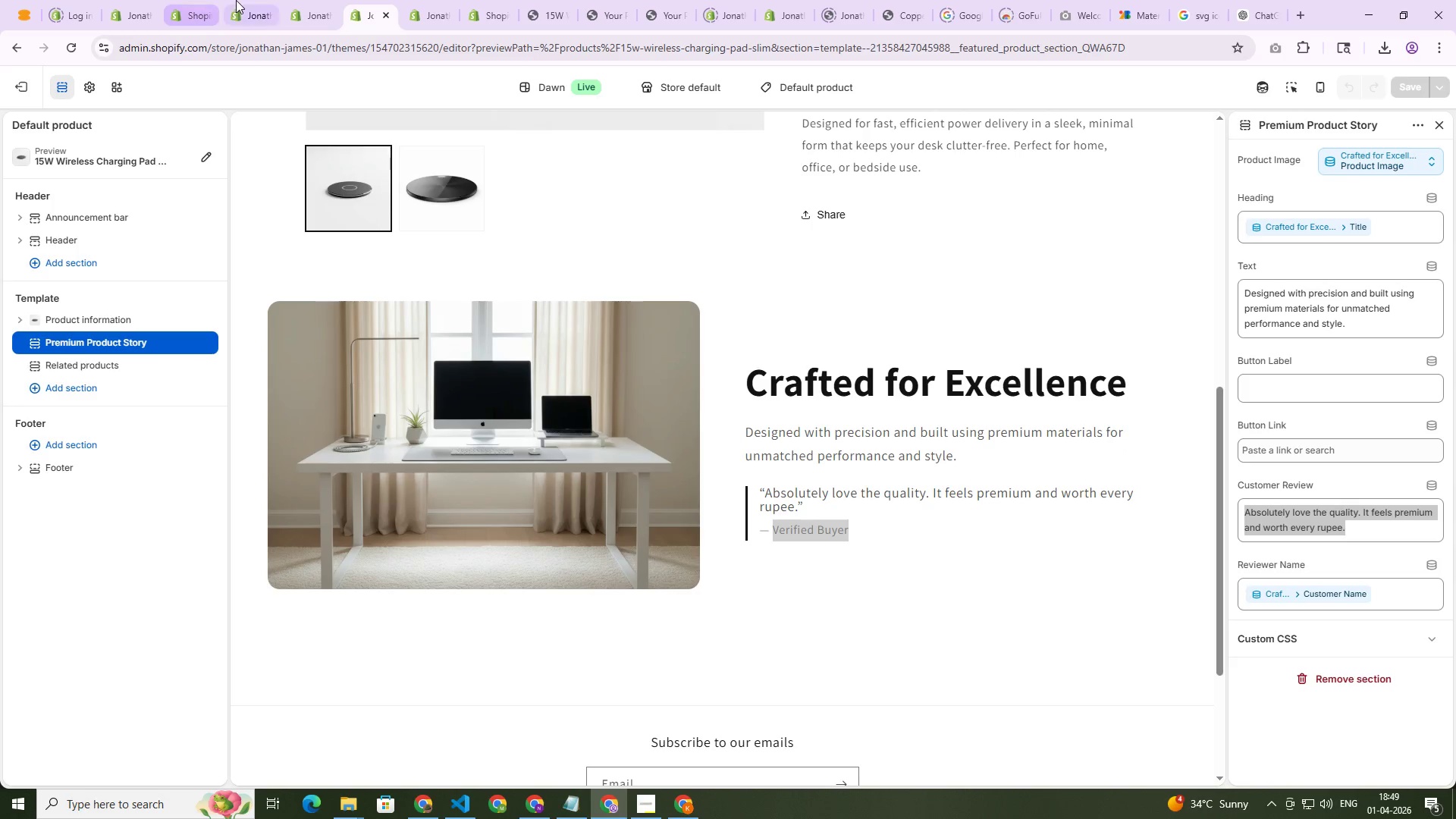 
left_click([236, 0])
 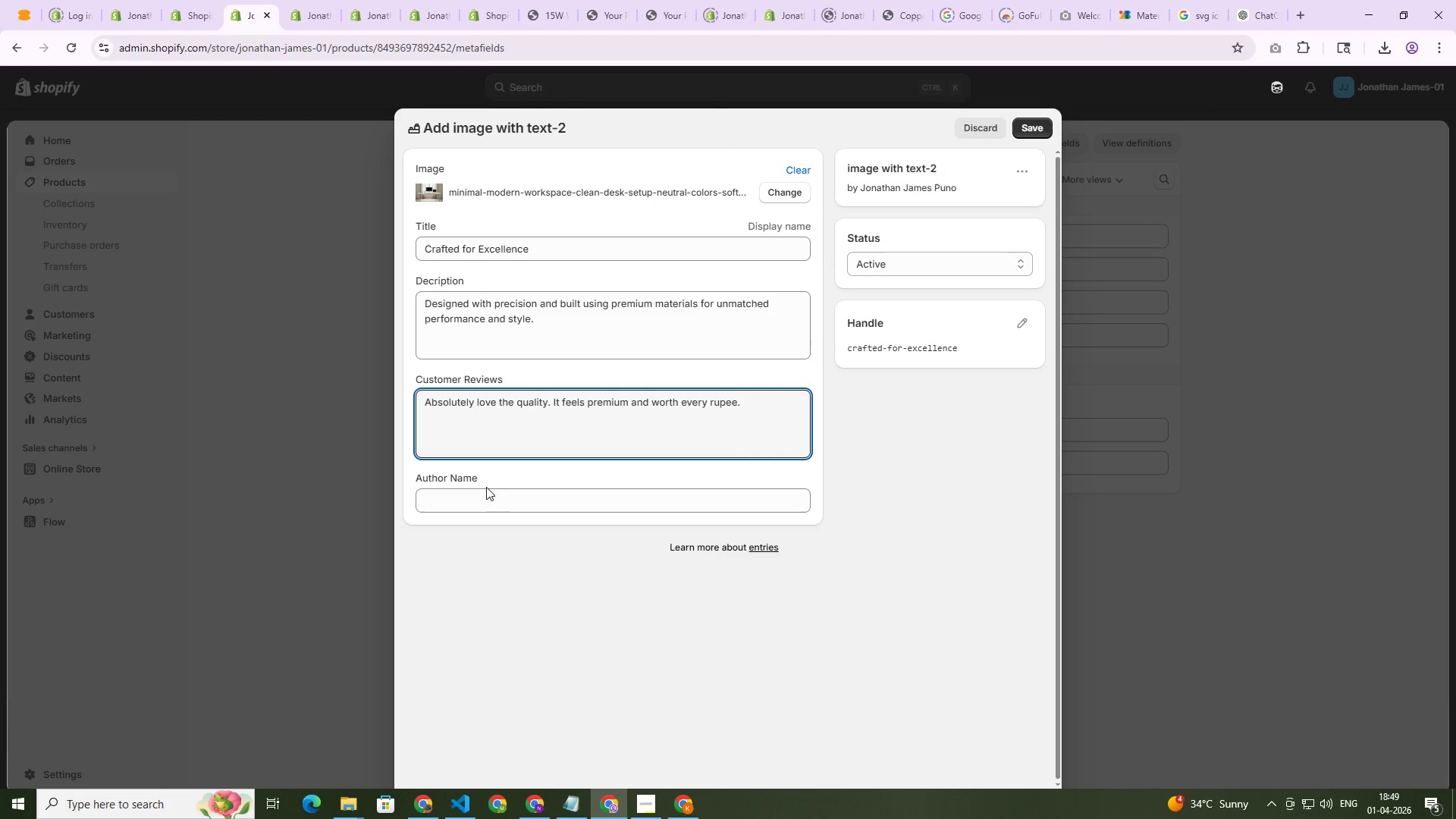 
left_click([485, 494])
 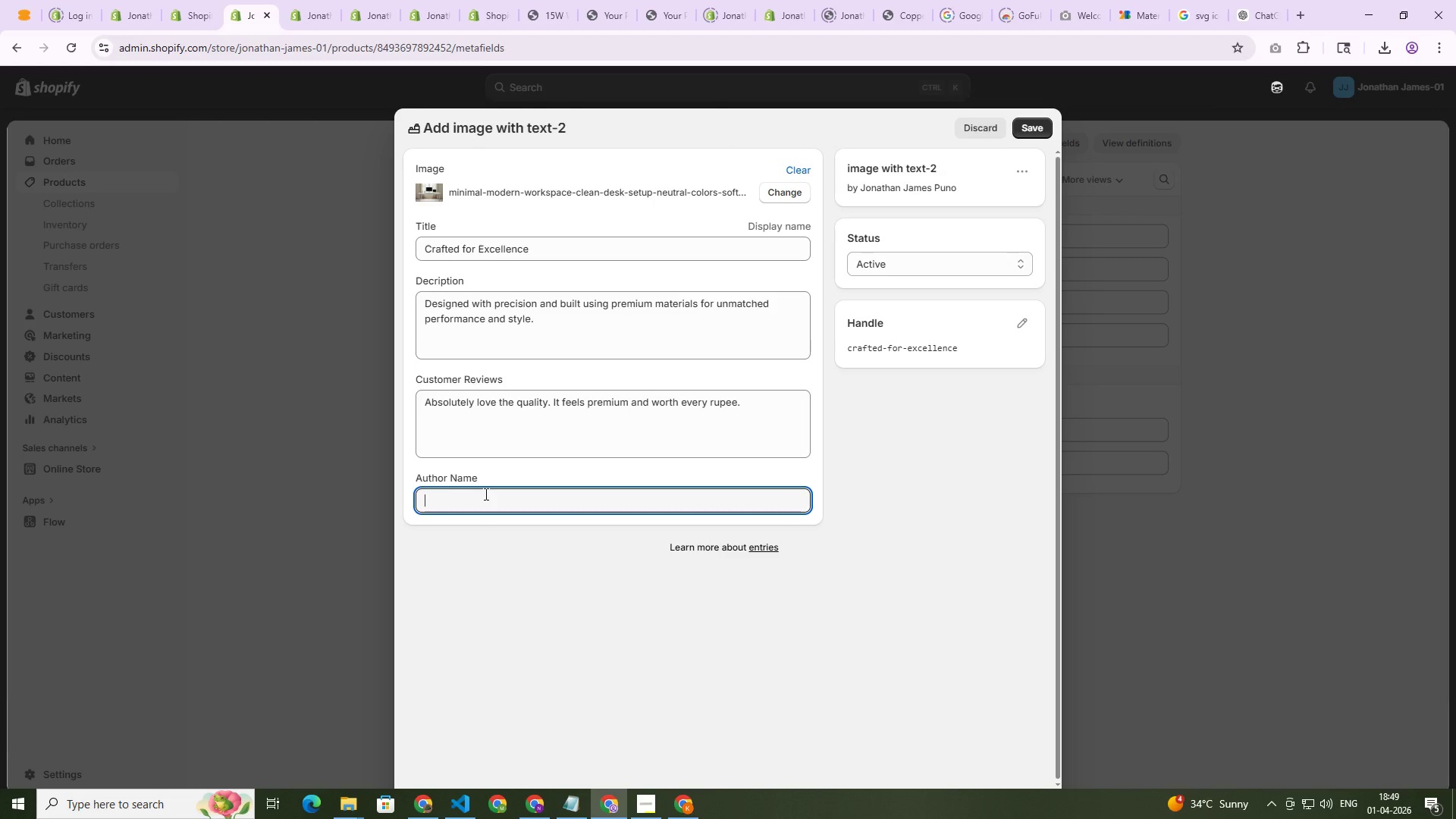 
key(Control+V)
 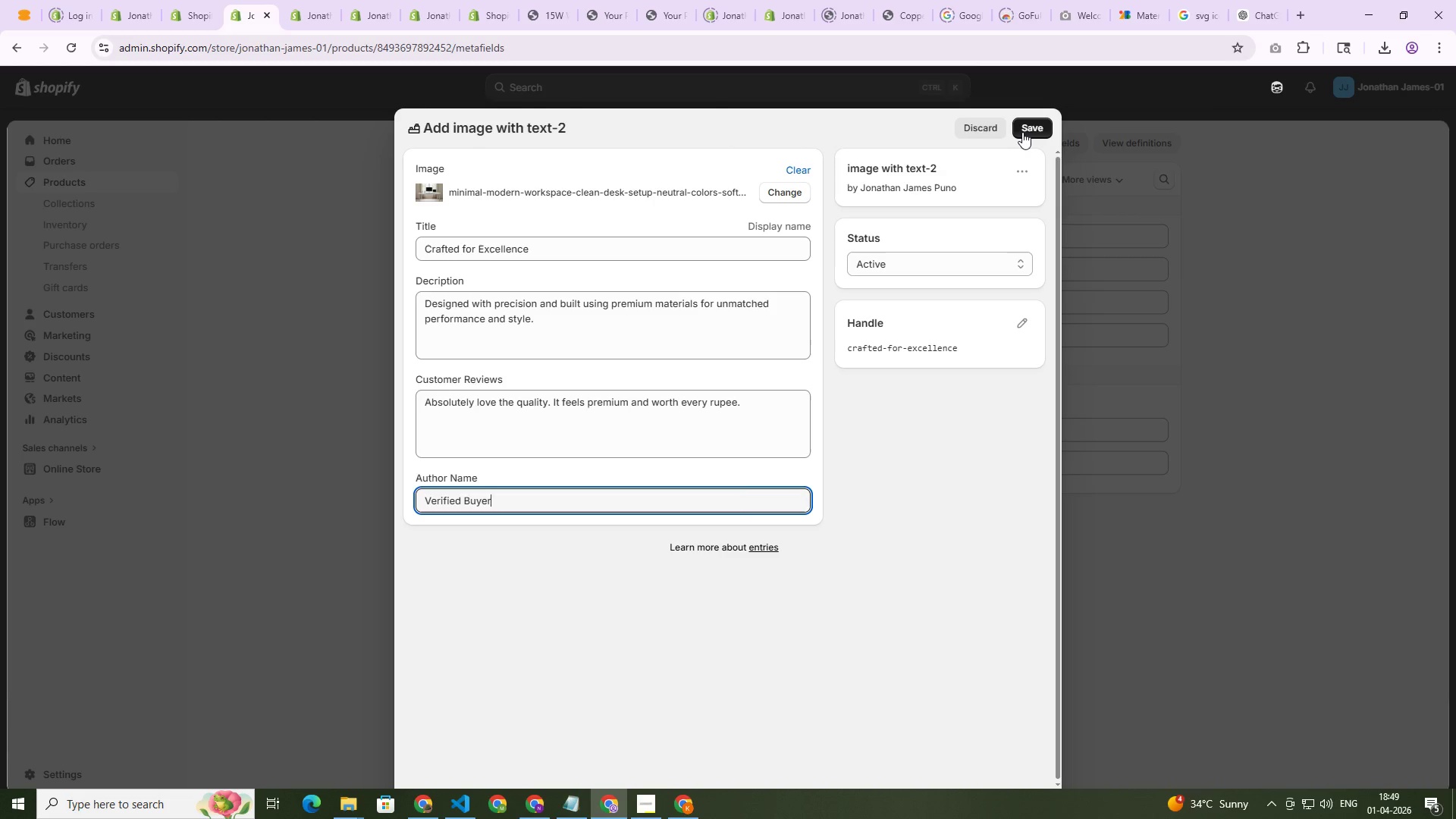 
left_click([1025, 131])
 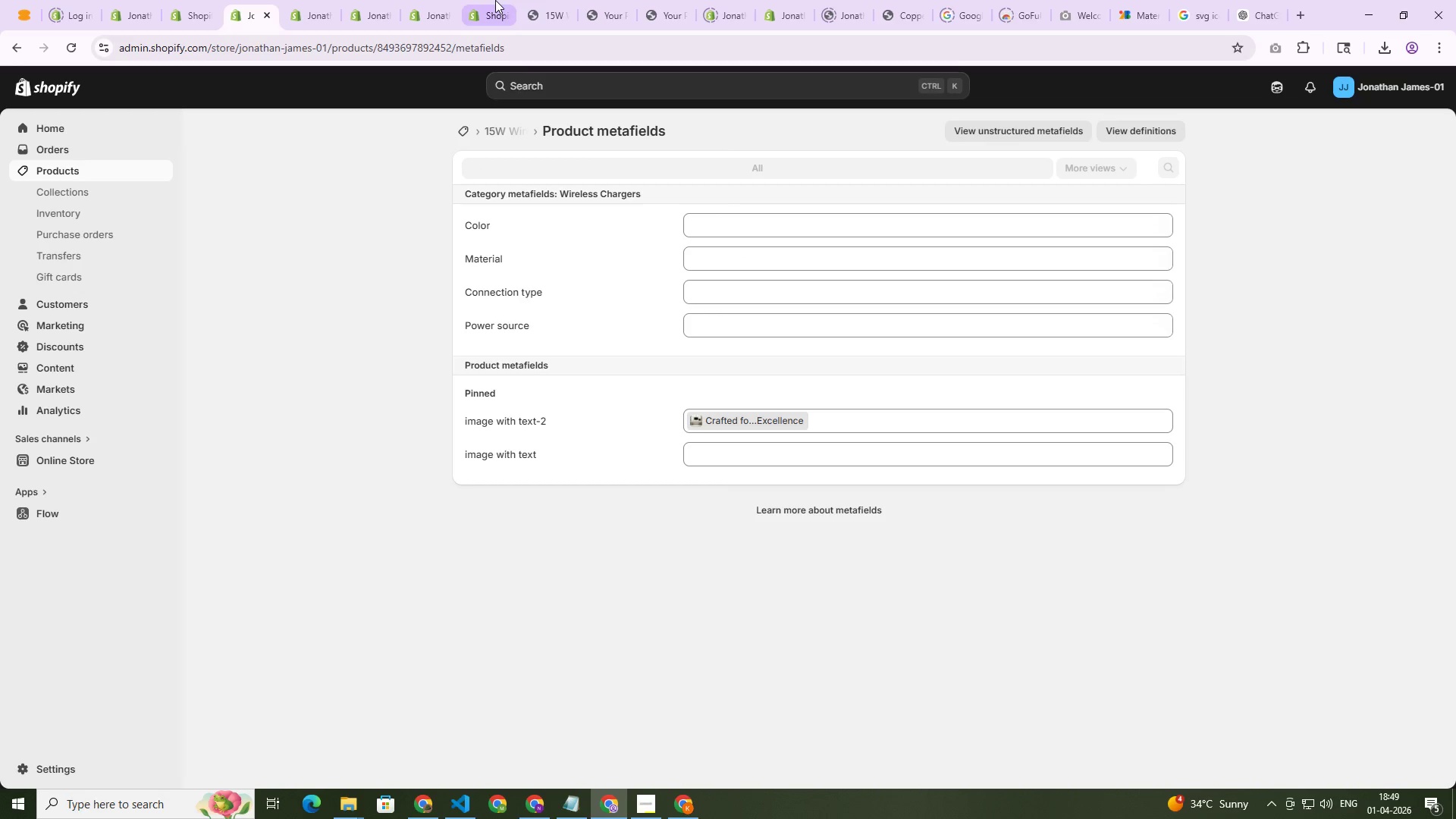 
left_click([425, 0])
 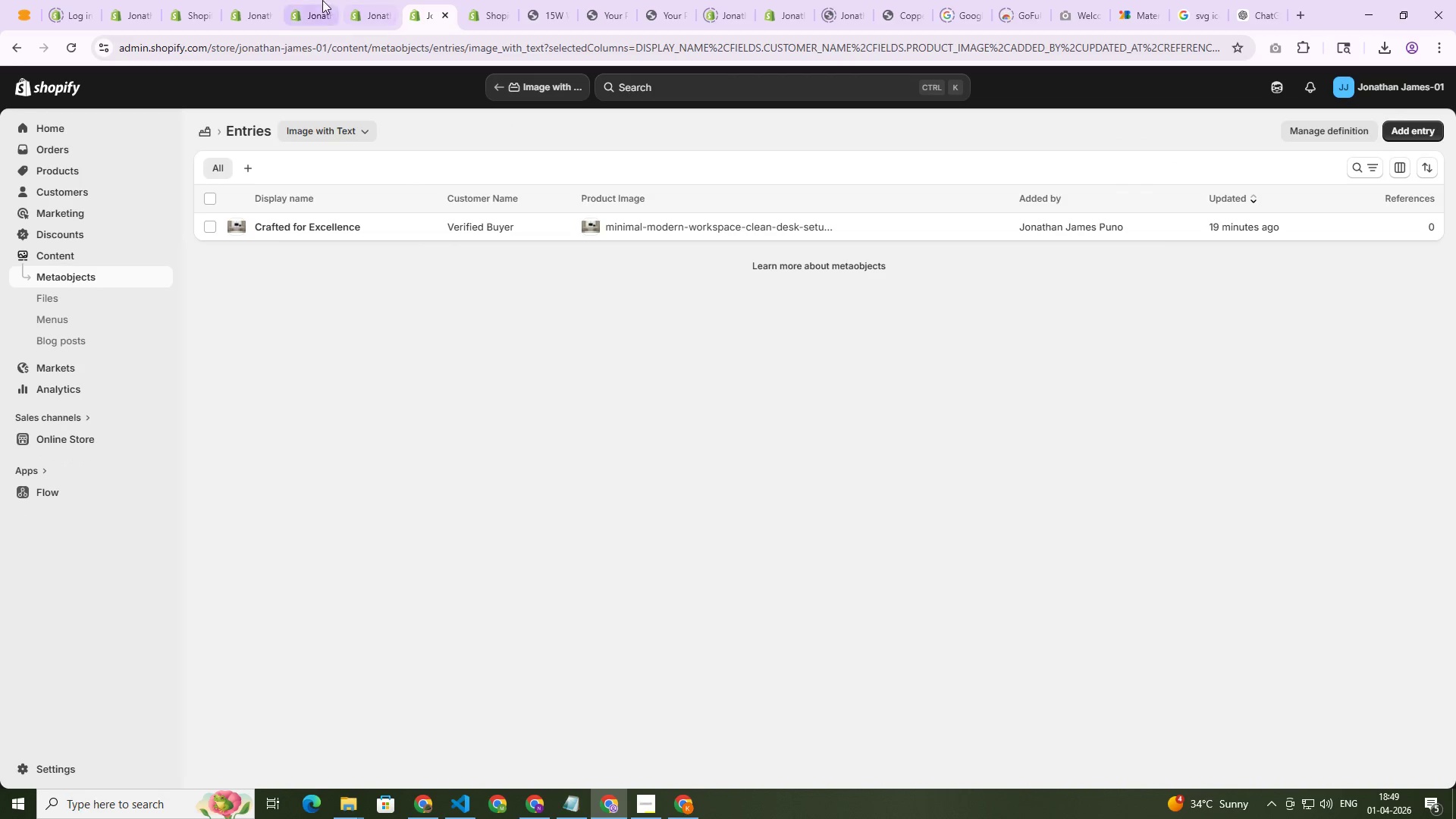 
left_click([318, 0])
 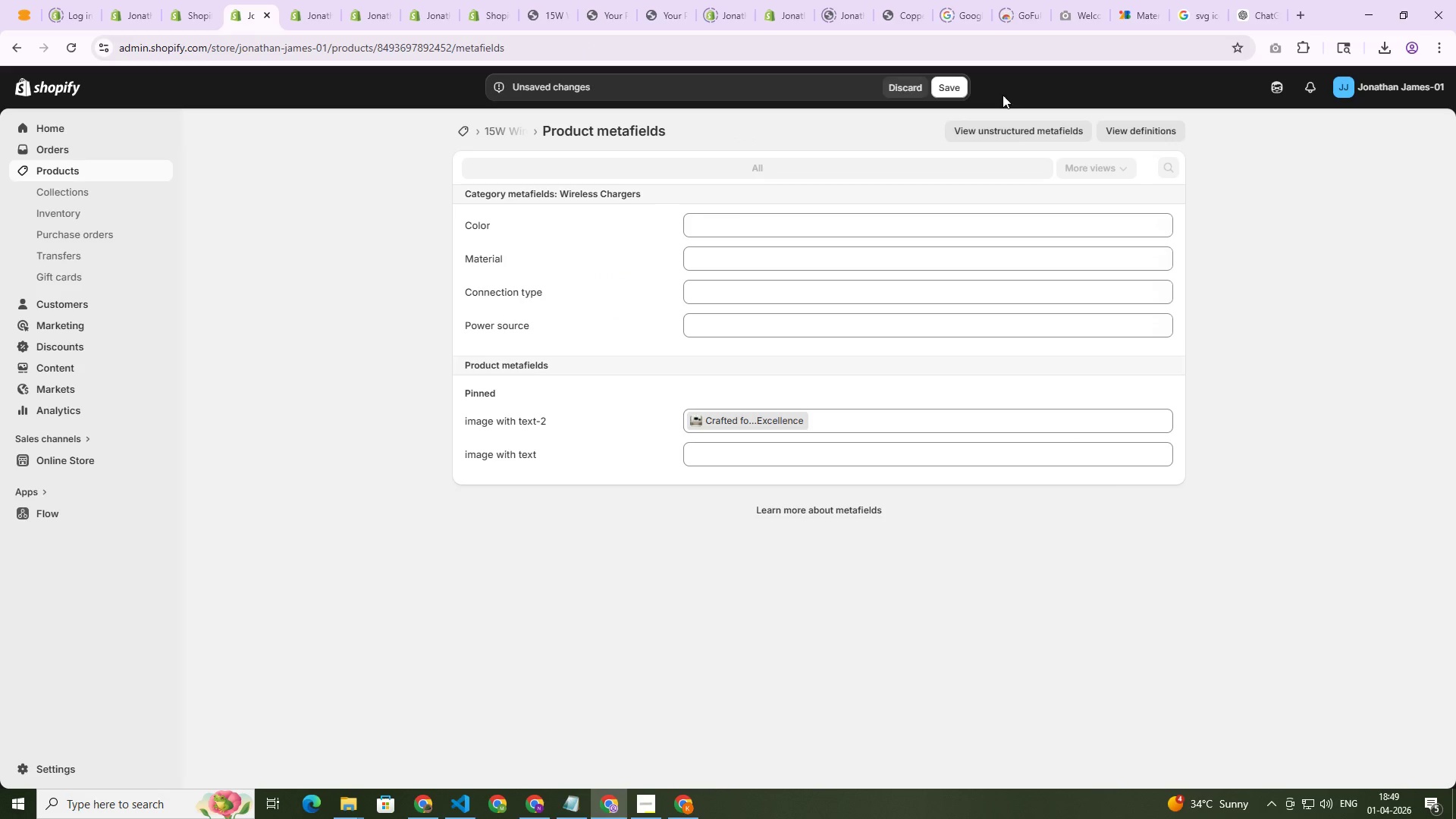 
left_click([953, 89])
 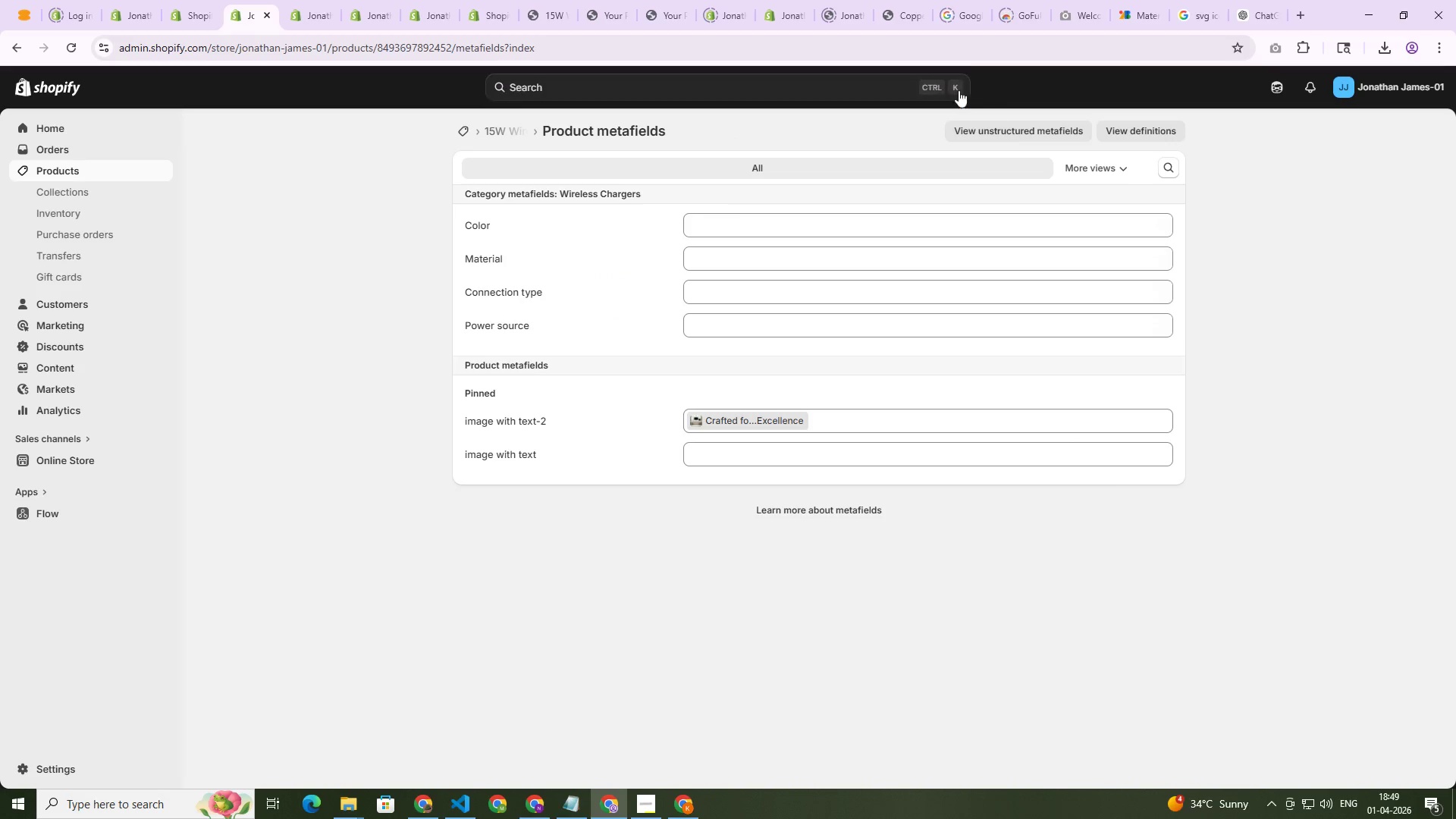 
left_click([427, 0])
 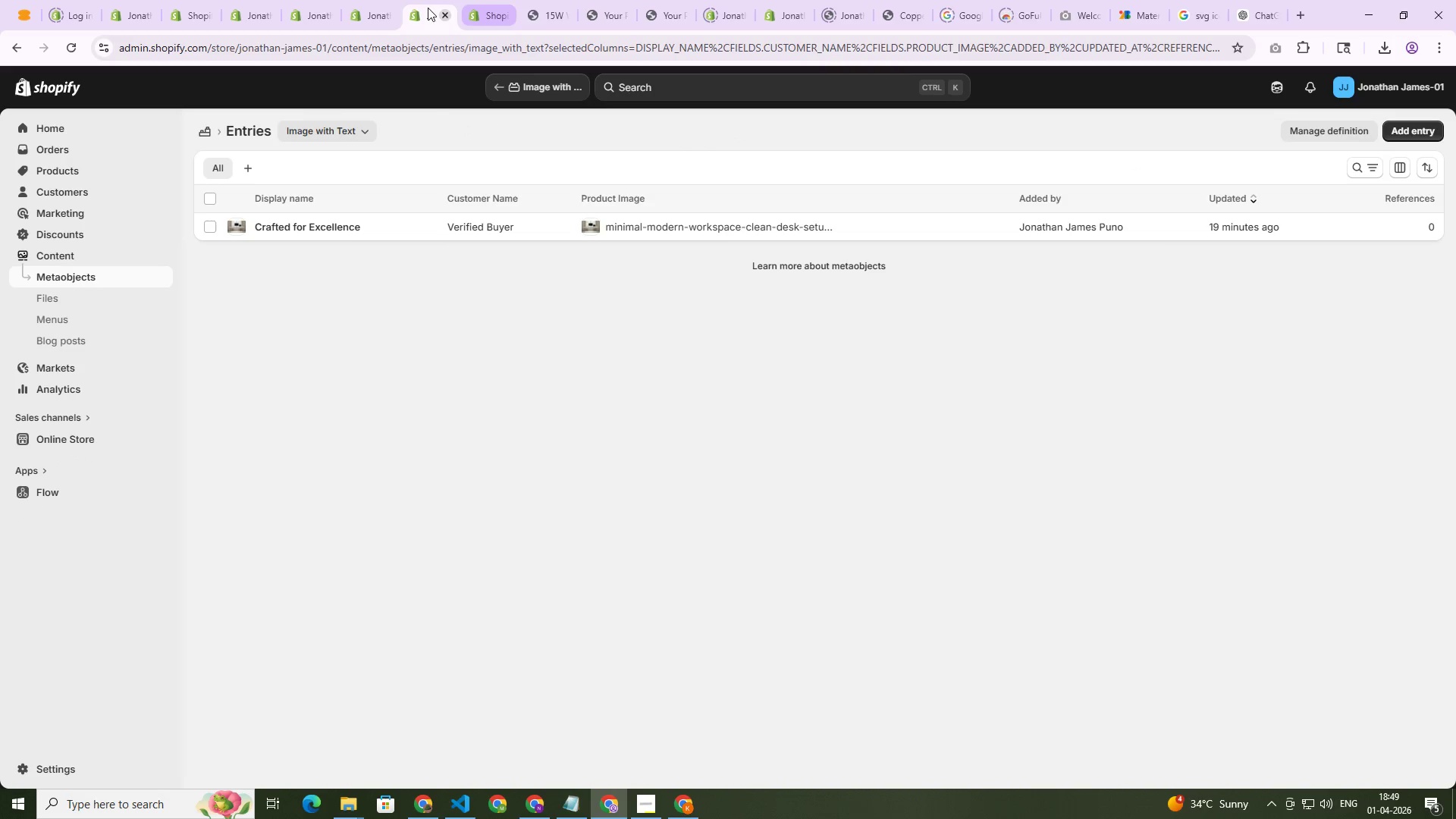 
left_click([378, 0])
 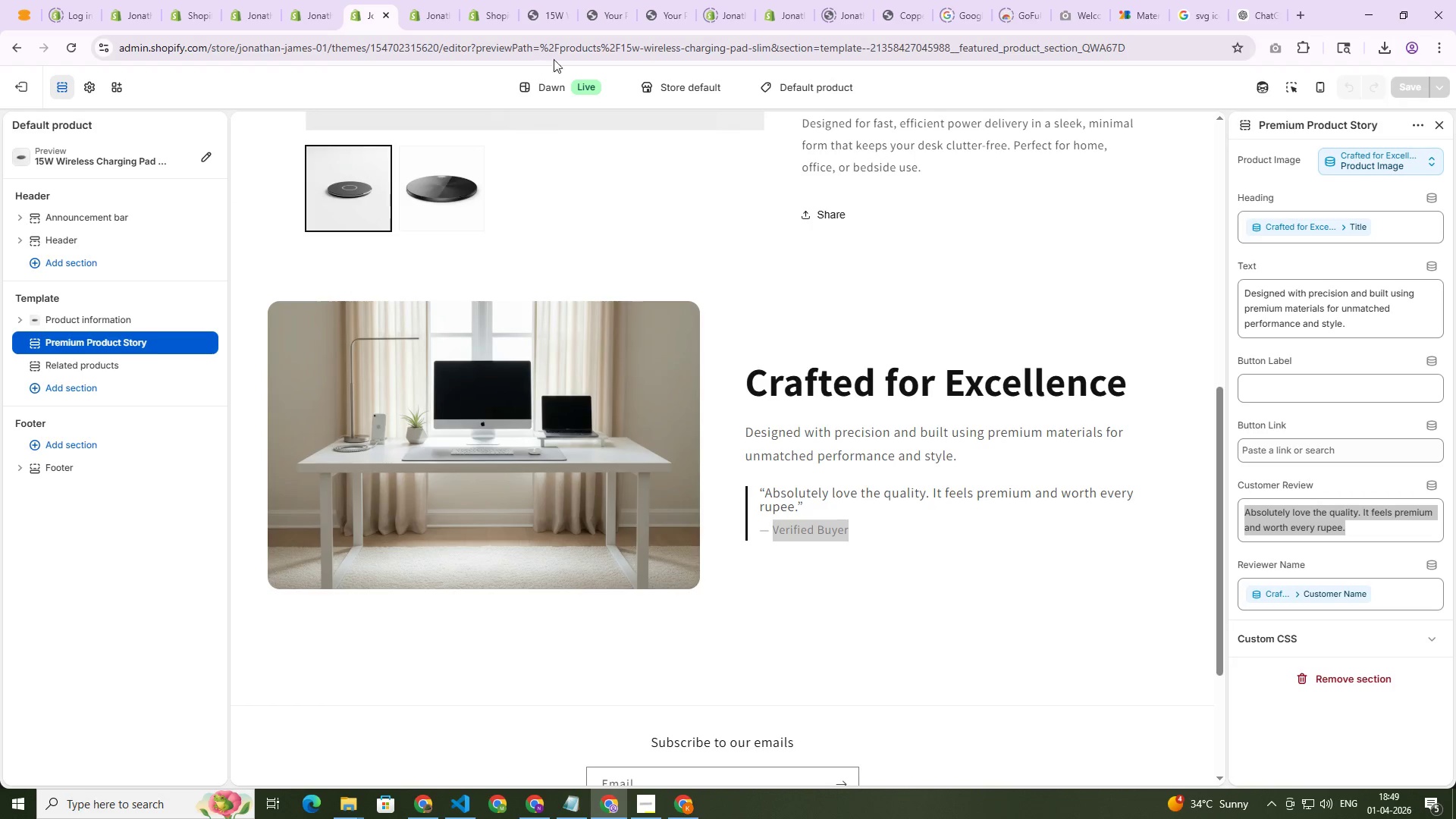 
left_click([558, 48])
 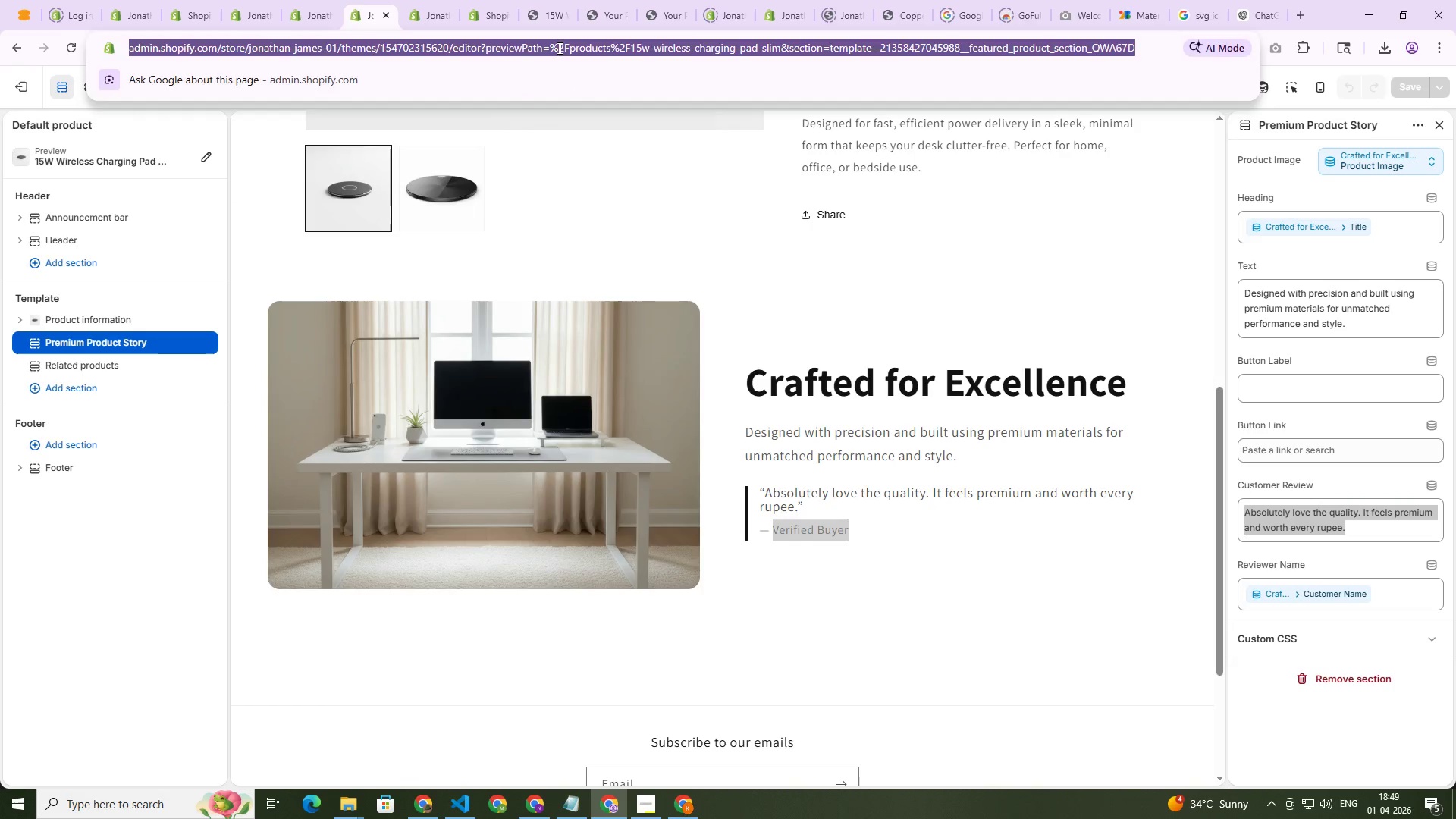 
key(NumpadEnter)
 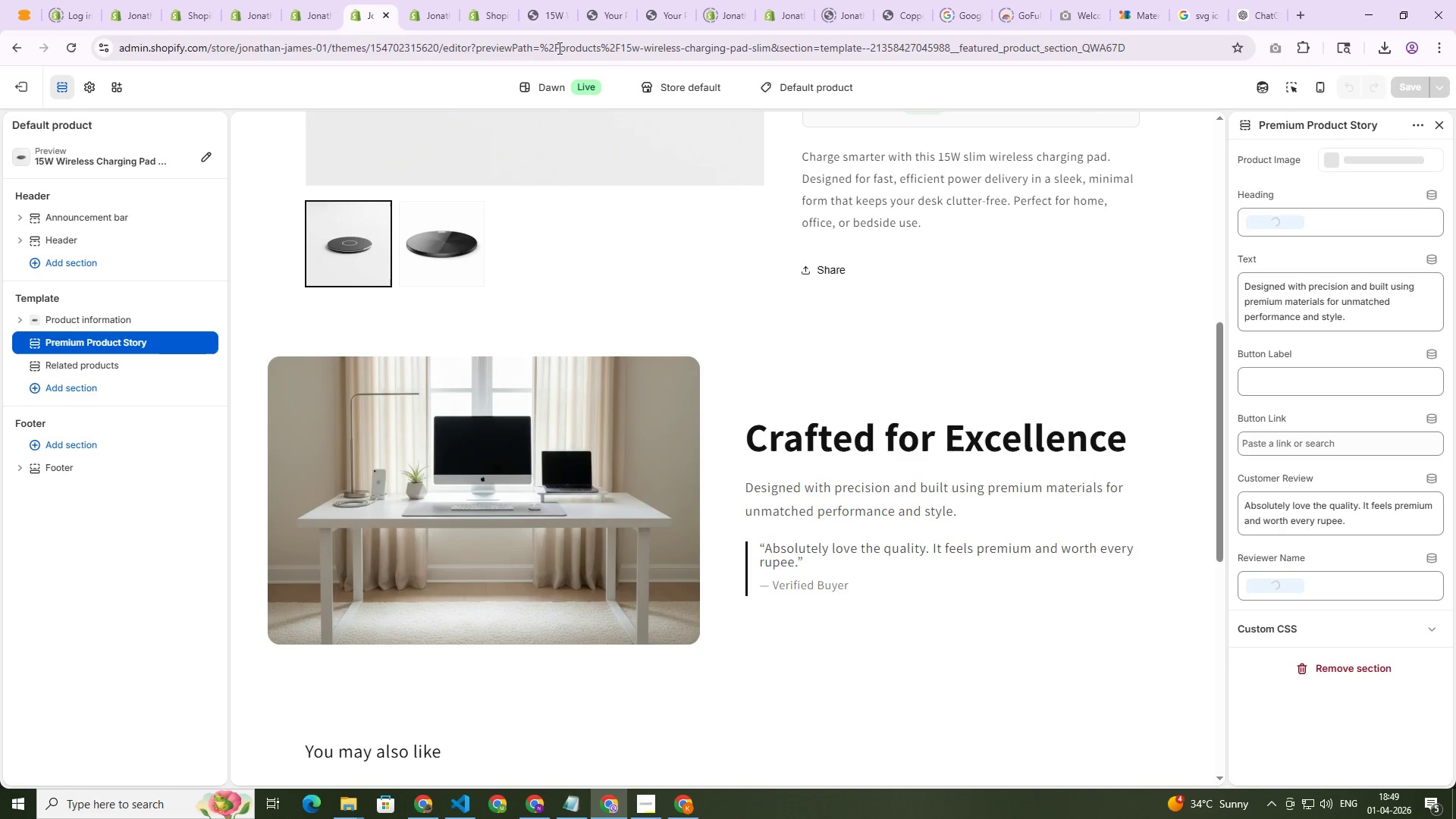 
wait(14.06)
 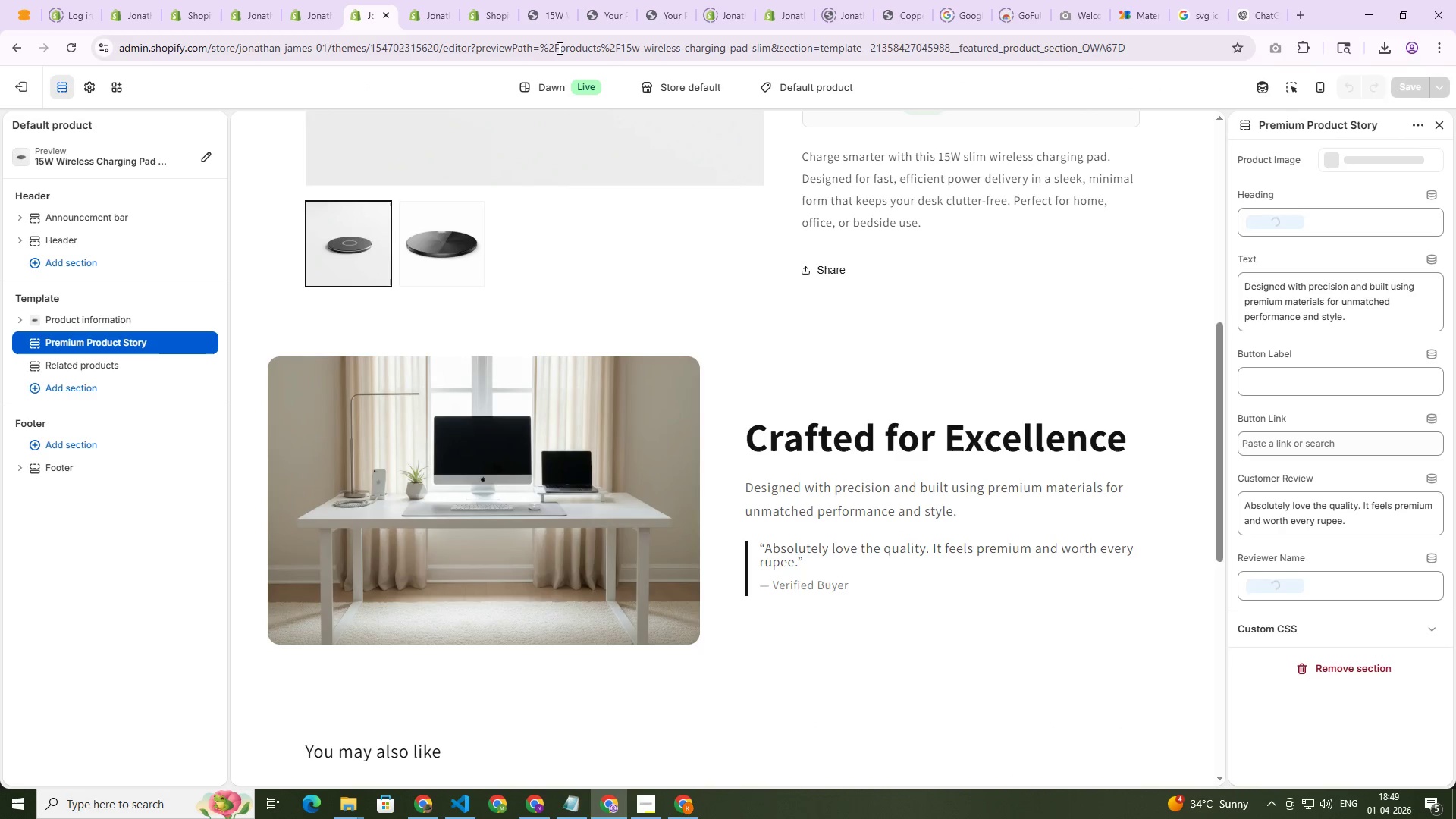 
left_click([1433, 267])
 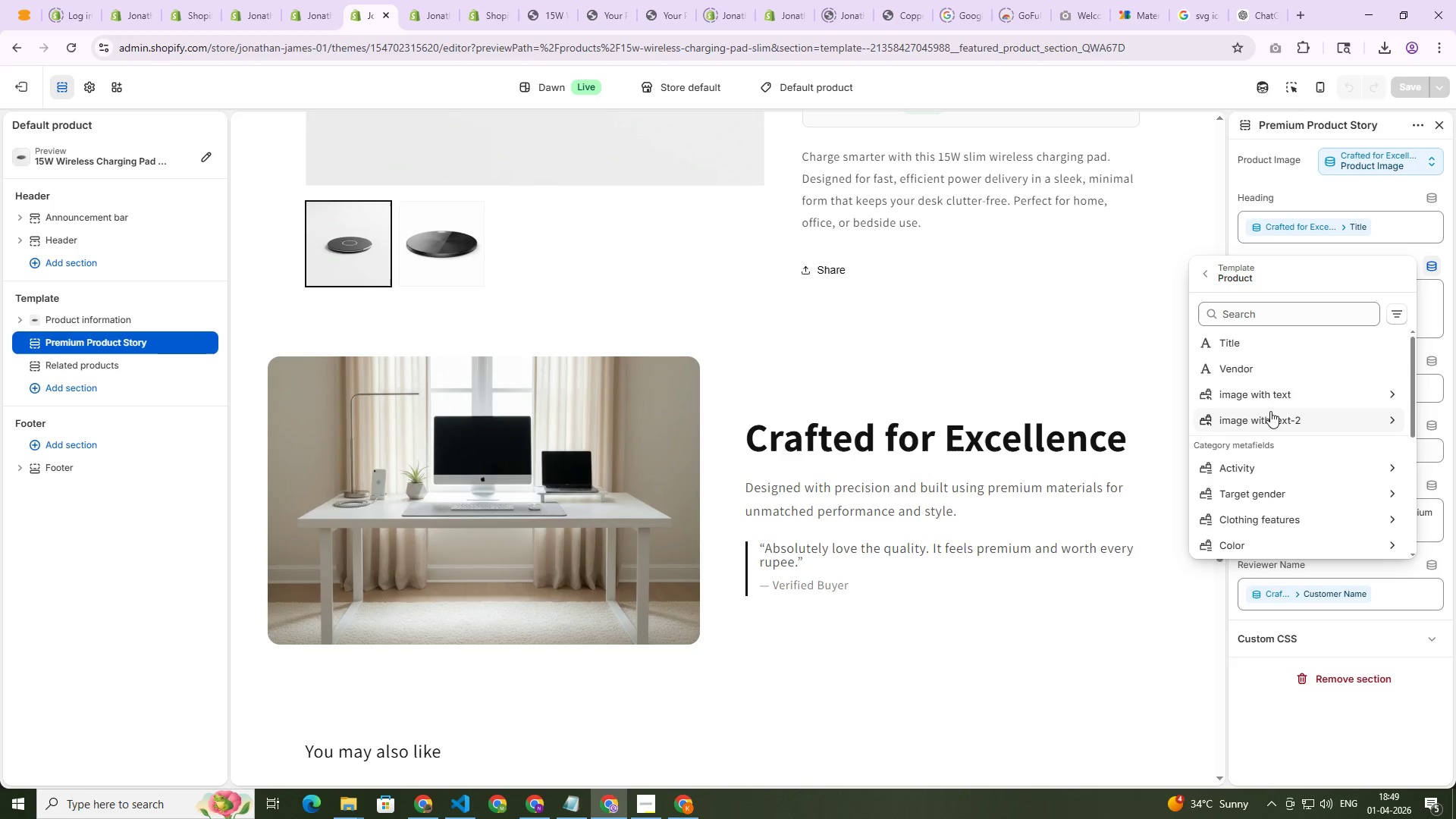 
left_click([1278, 414])
 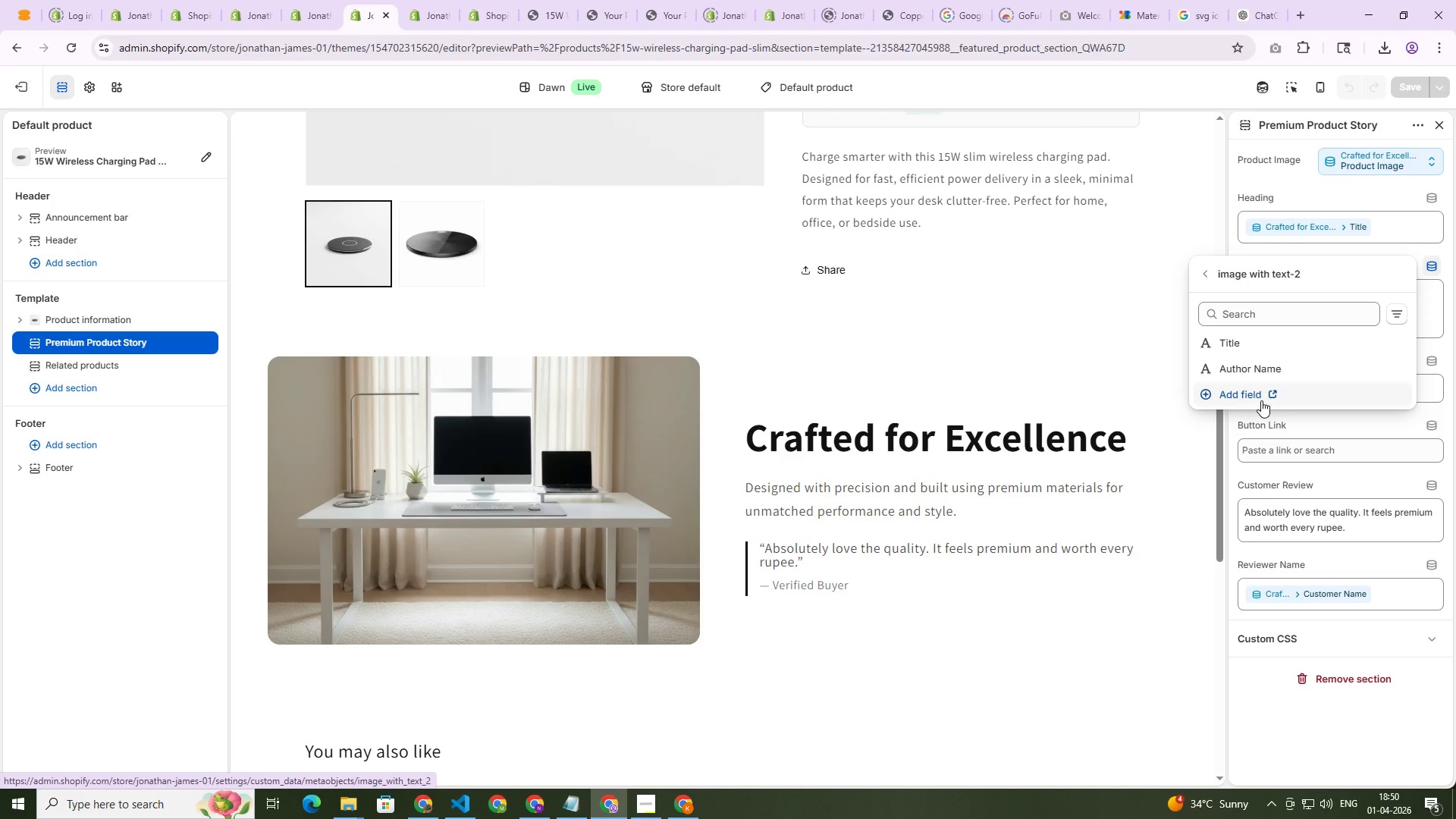 
wait(5.39)
 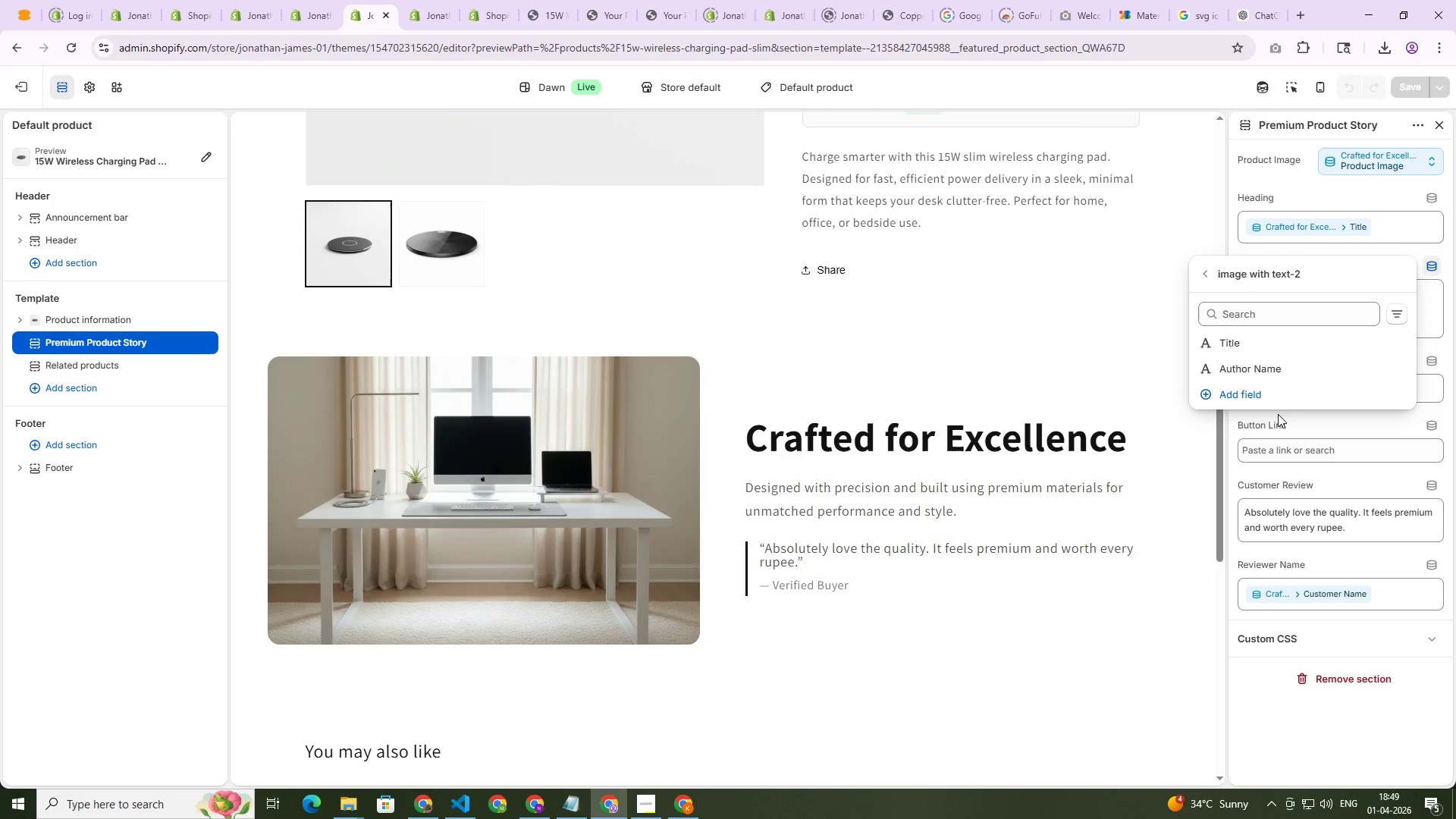 
left_click([1210, 272])
 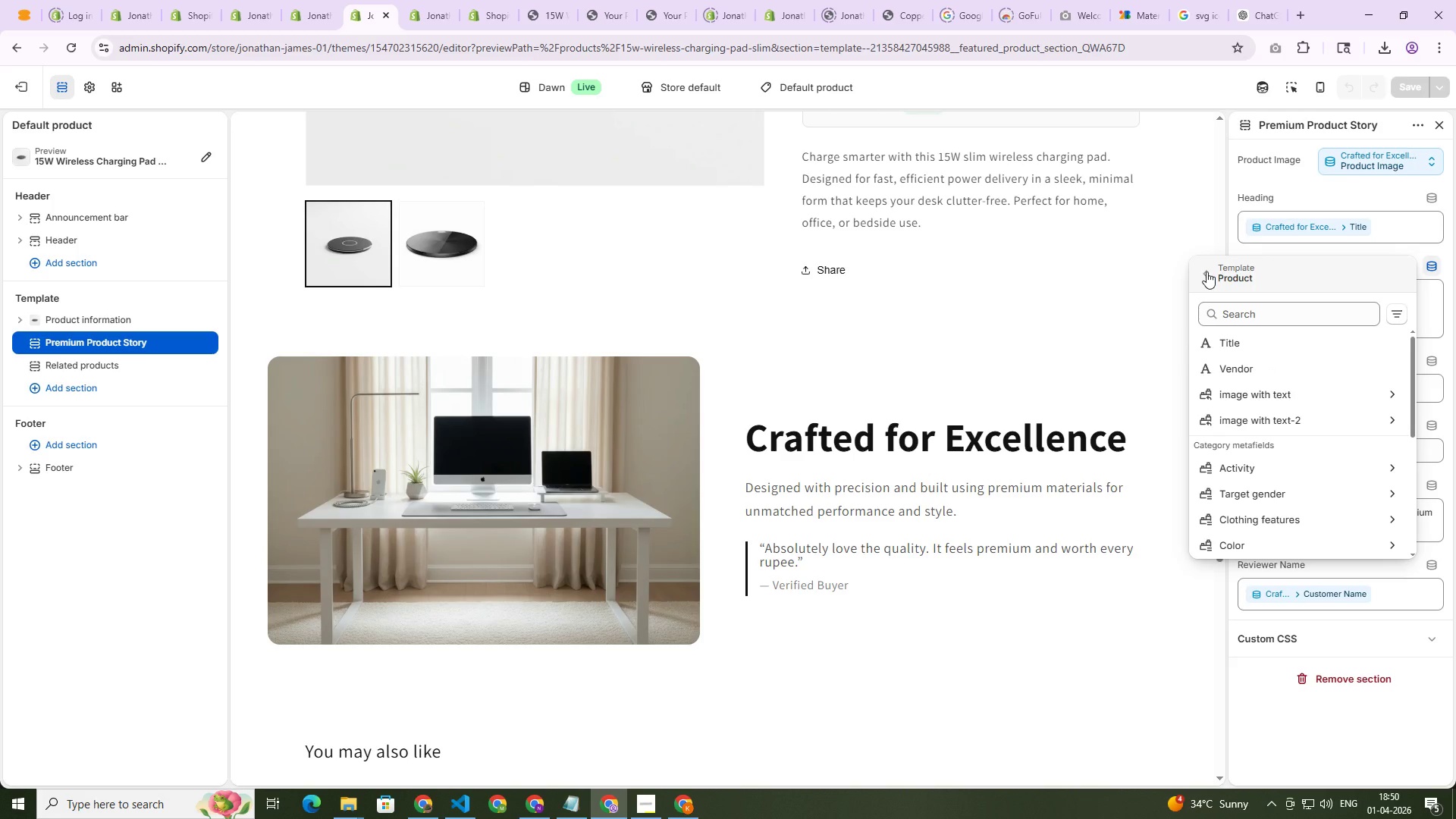 
left_click([1207, 271])
 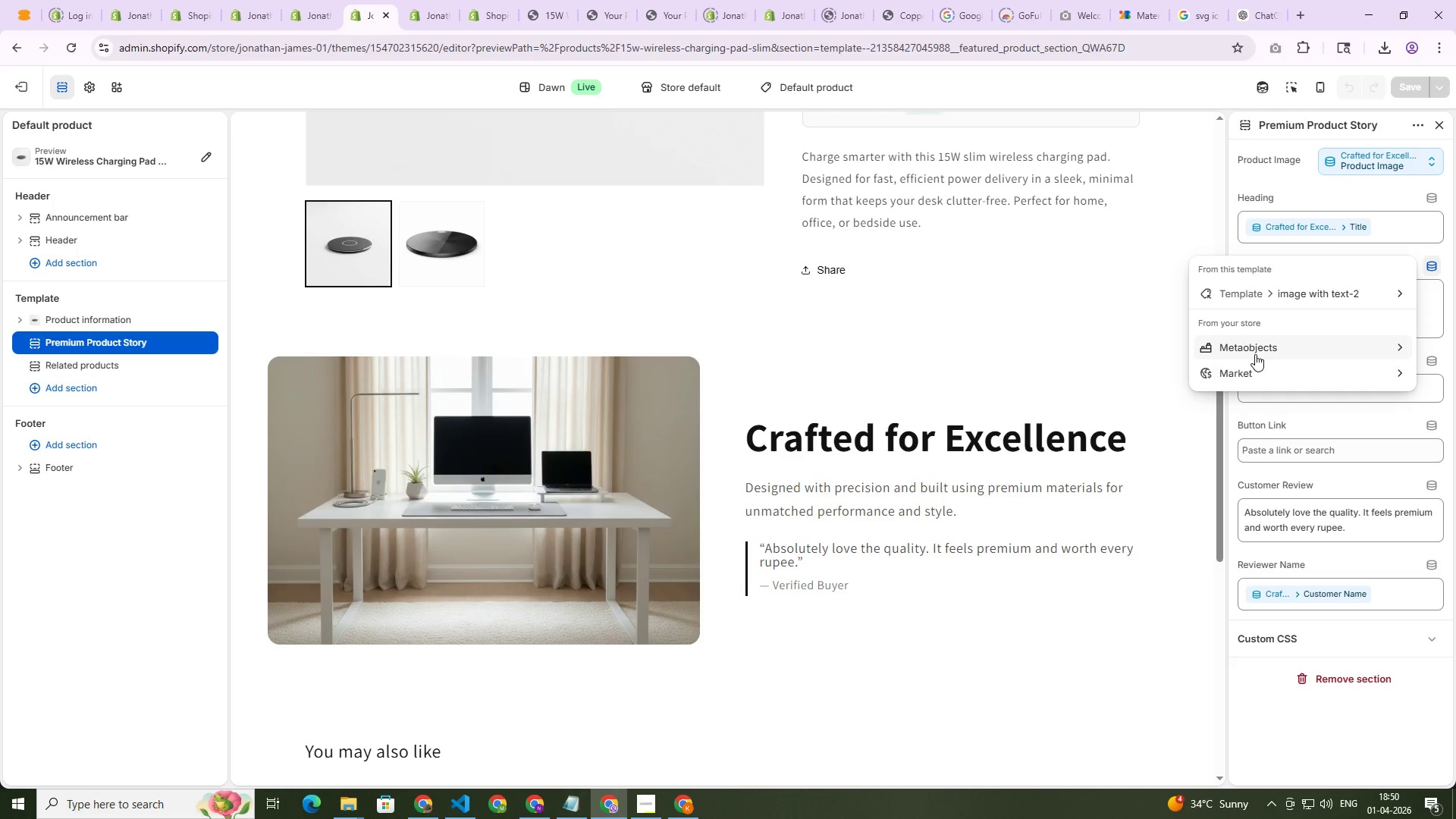 
left_click([1259, 350])
 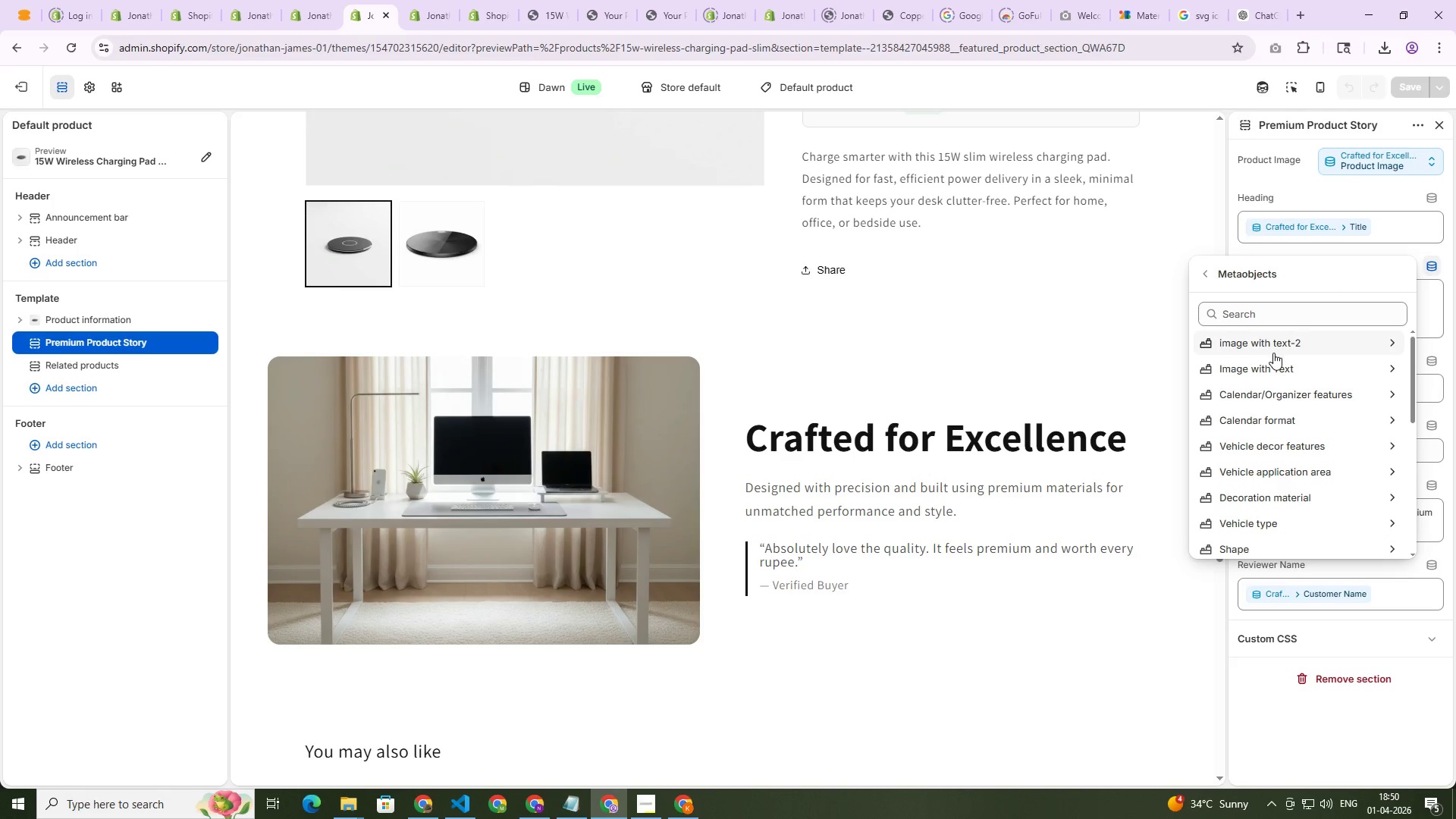 
left_click([1282, 345])
 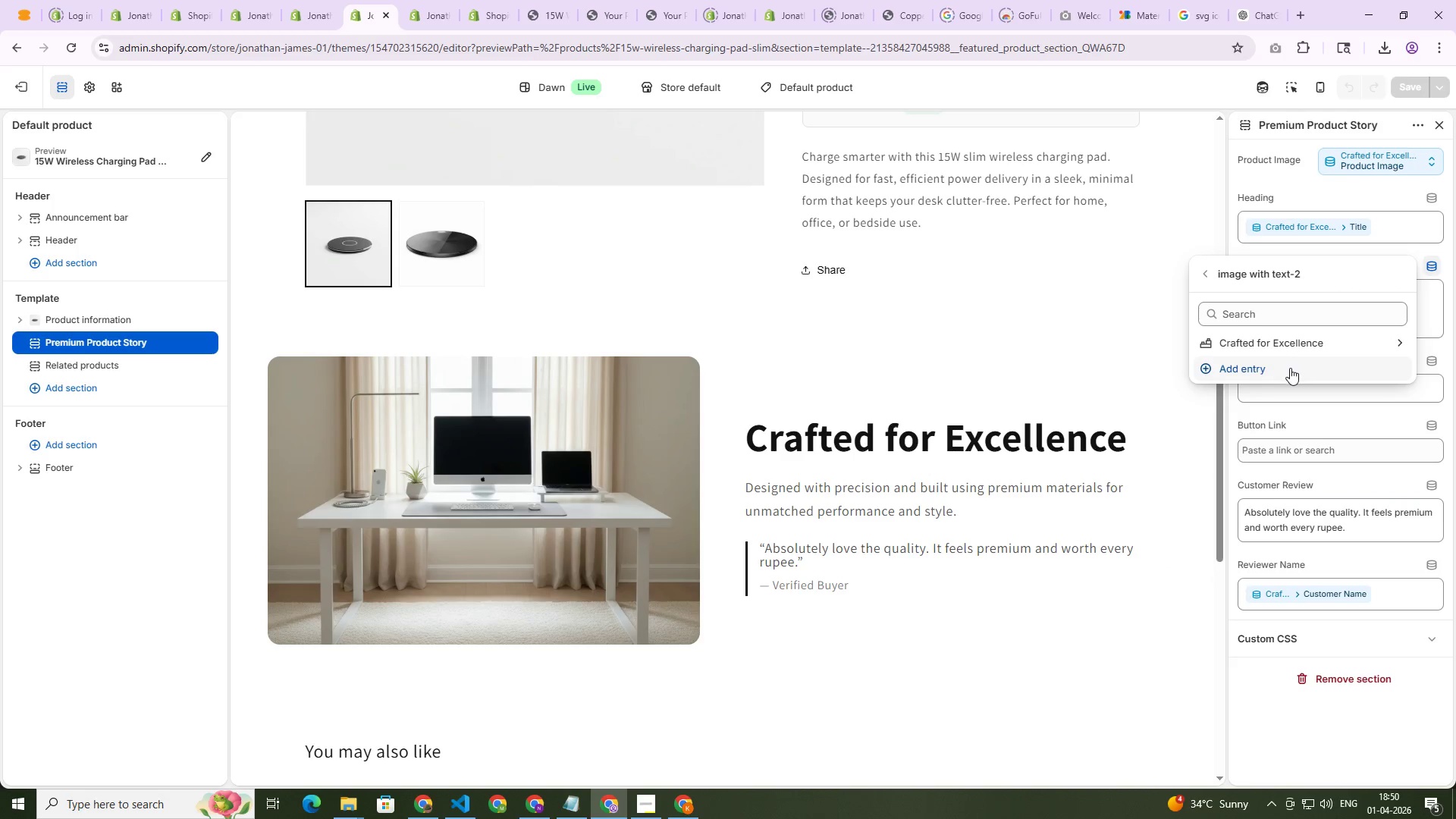 
left_click([1285, 347])
 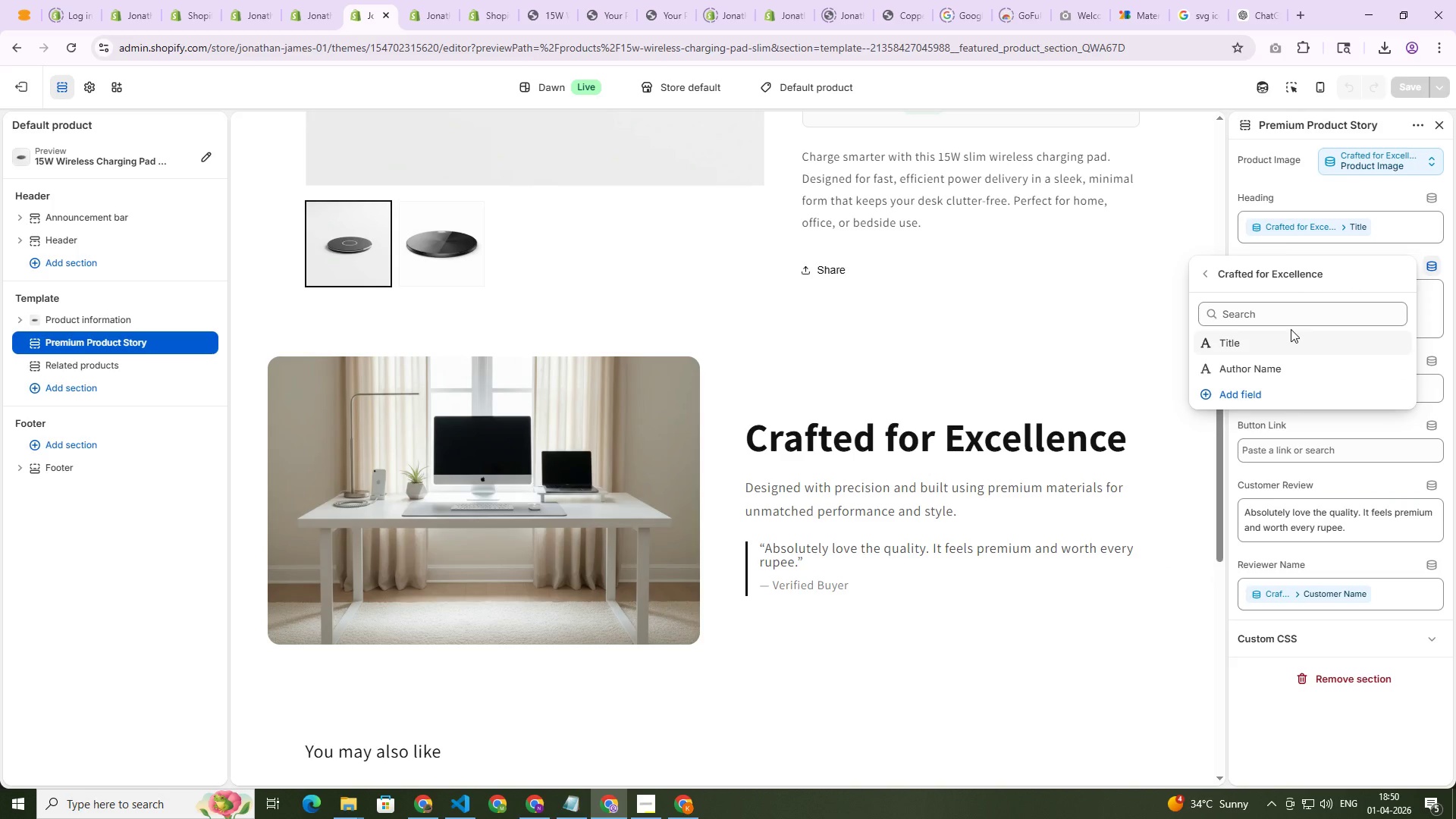 
left_click([1282, 187])
 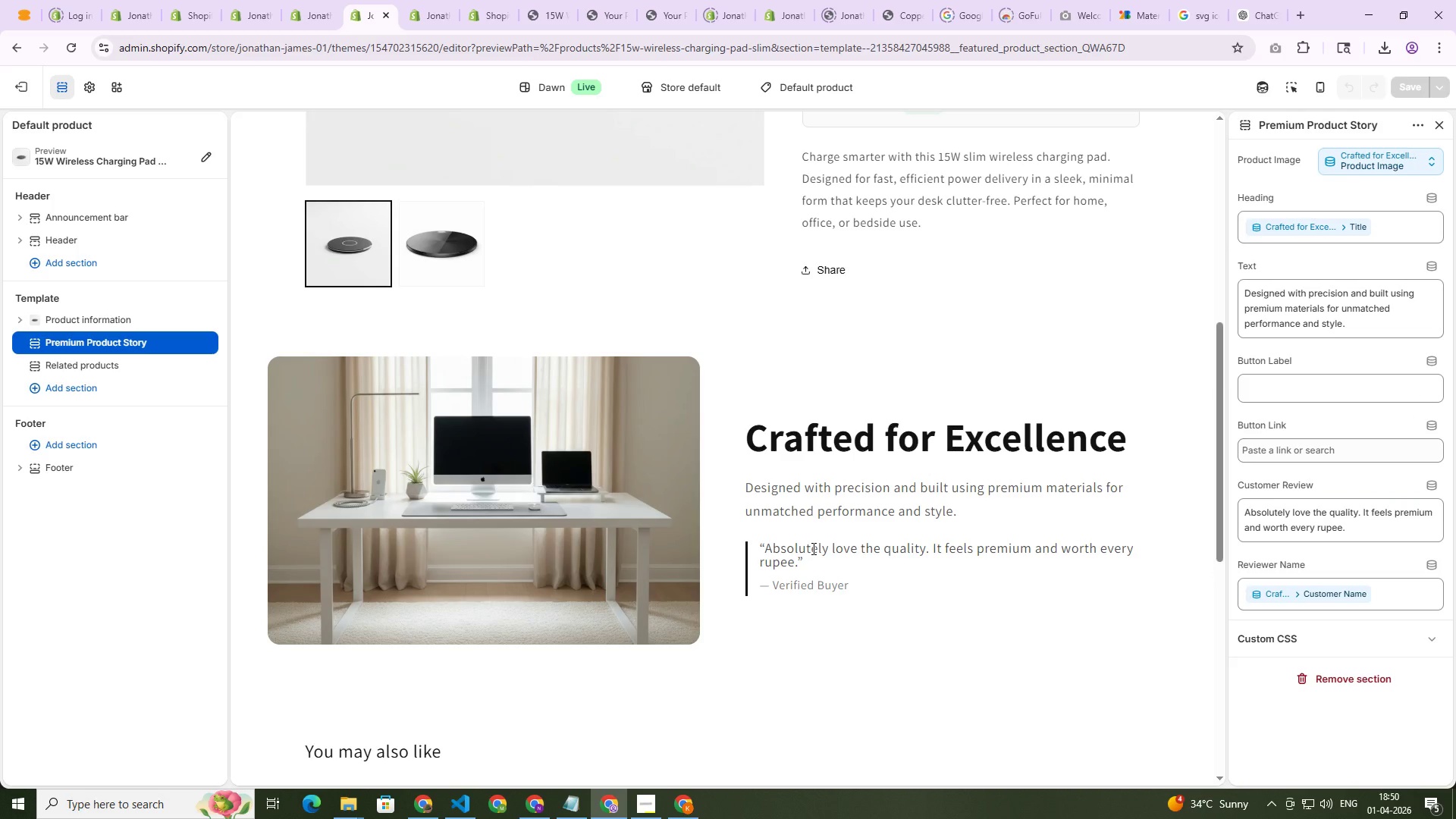 
wait(7.09)
 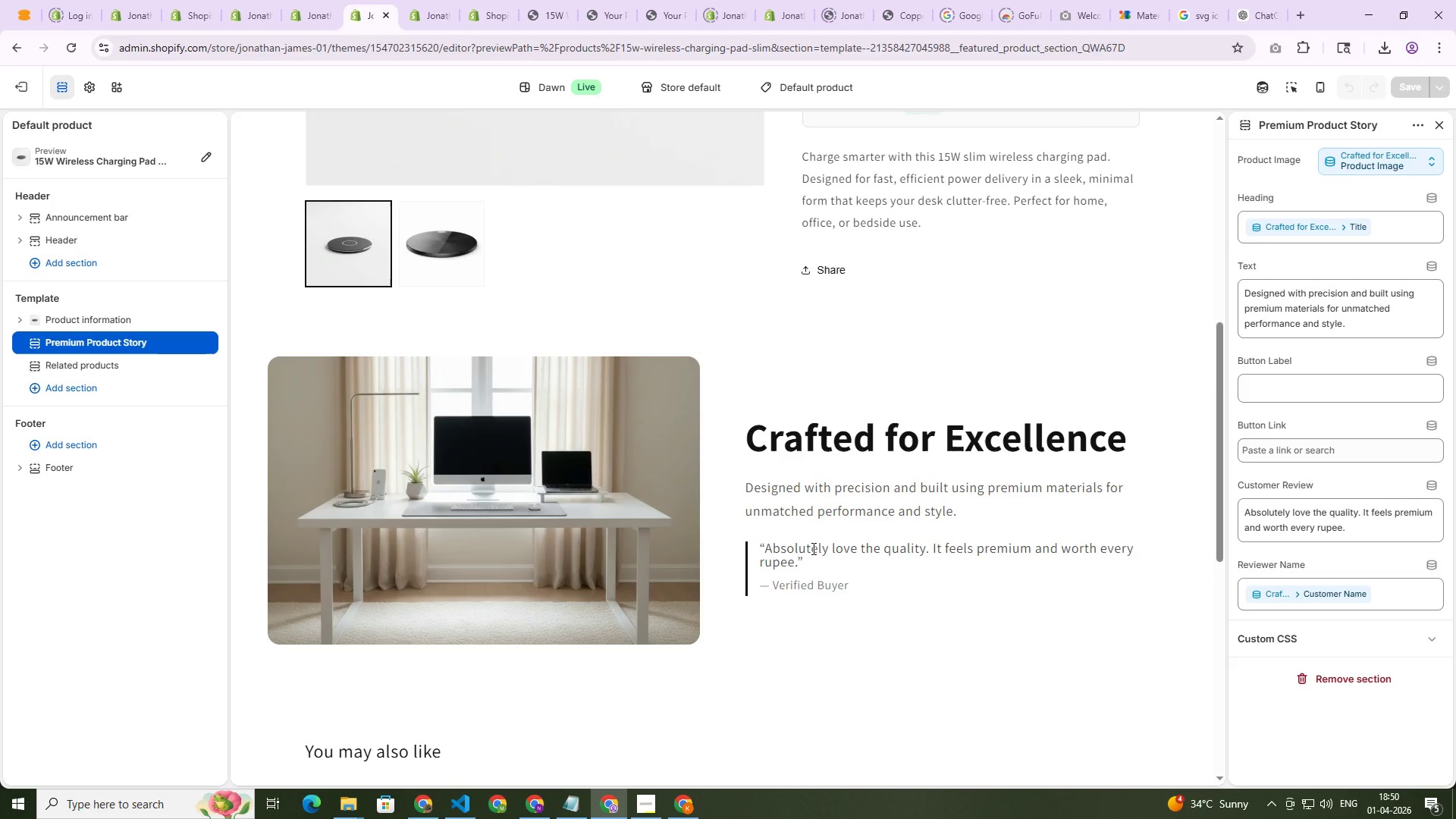 
left_click([545, 0])
 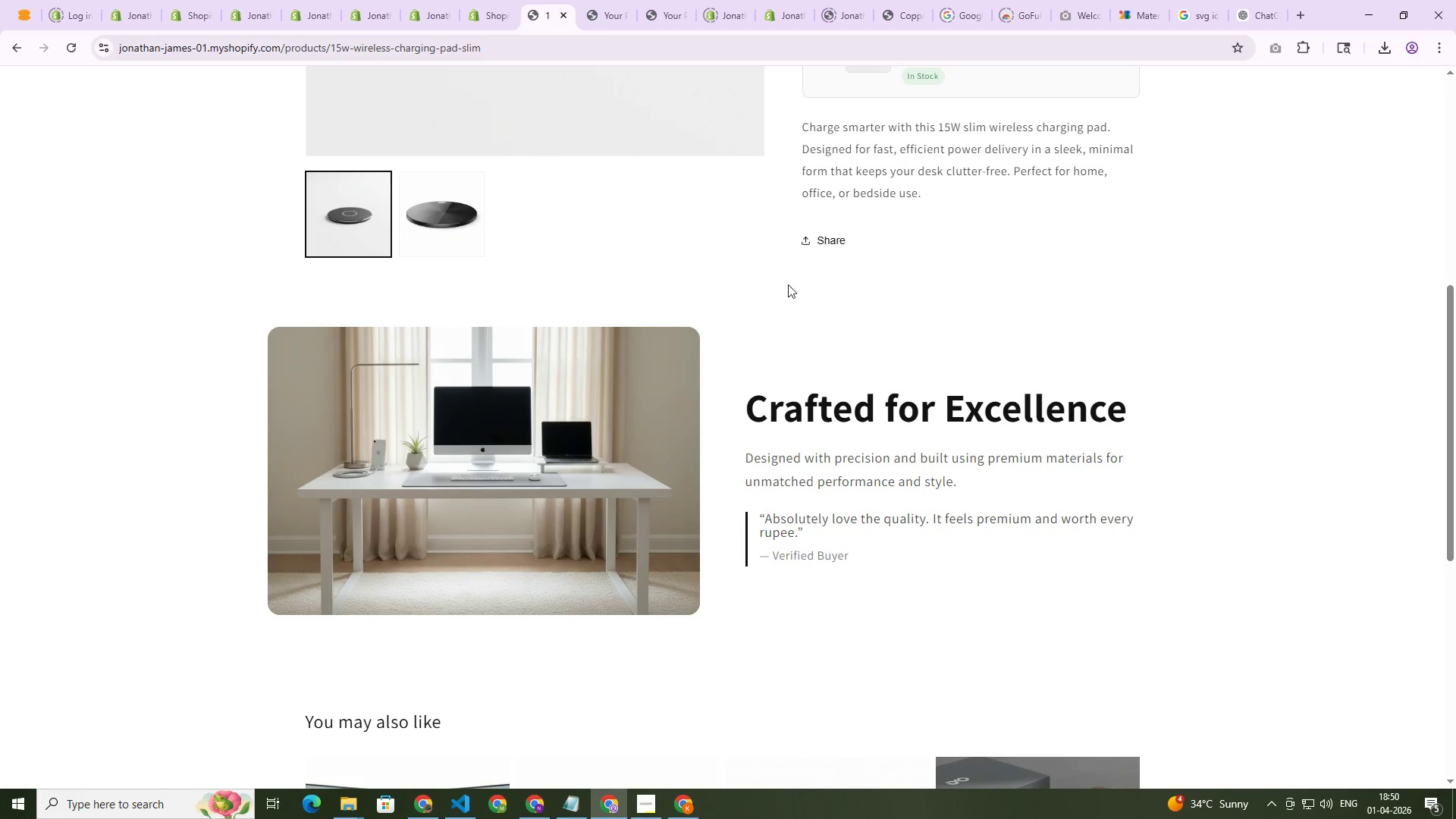 
key(Control+Shift+R)
 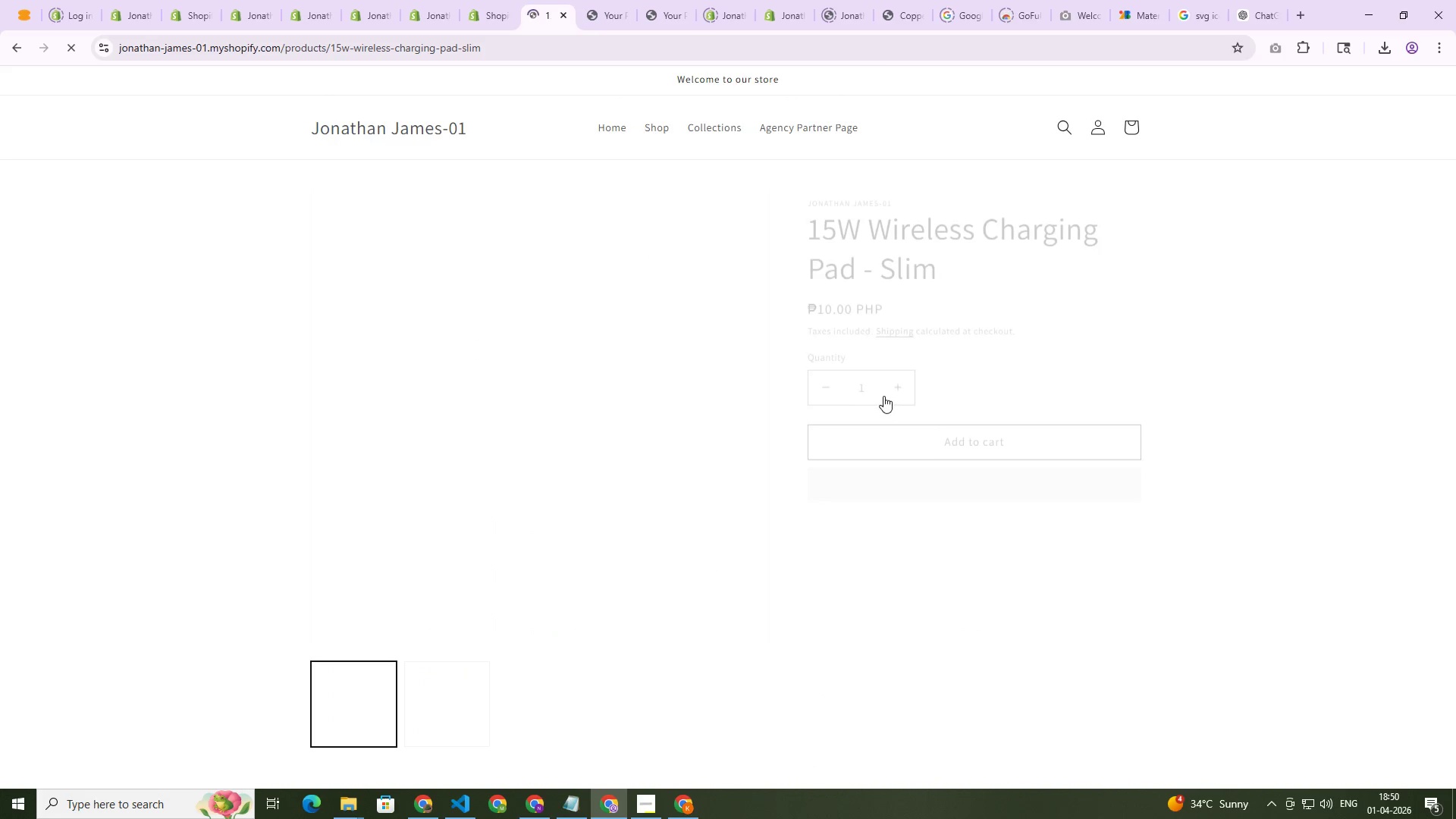 
scroll: coordinate [860, 342], scroll_direction: up, amount: 15.0
 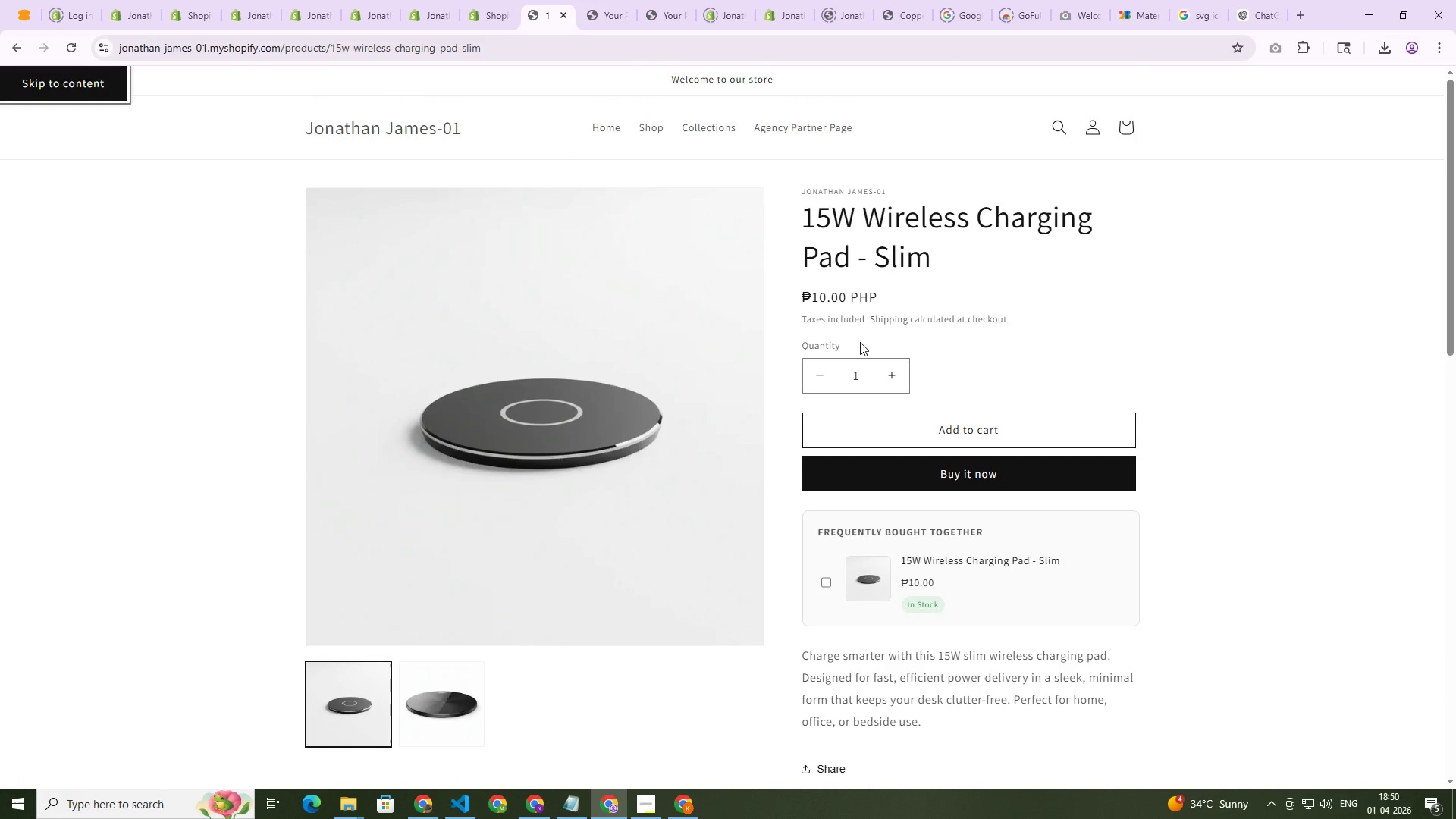 
scroll: coordinate [878, 397], scroll_direction: down, amount: 3.0
 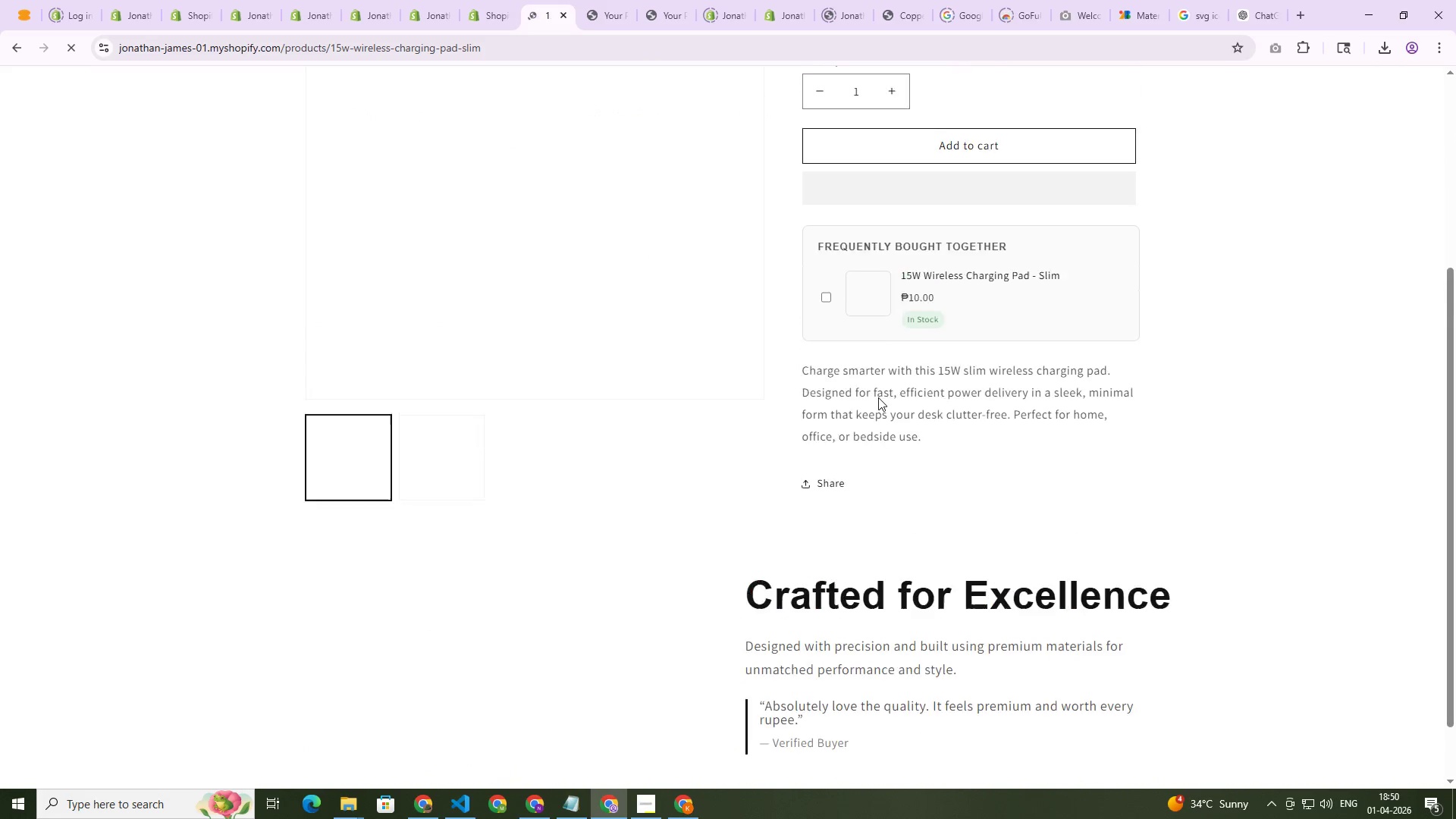 
scroll: coordinate [878, 397], scroll_direction: up, amount: 3.0
 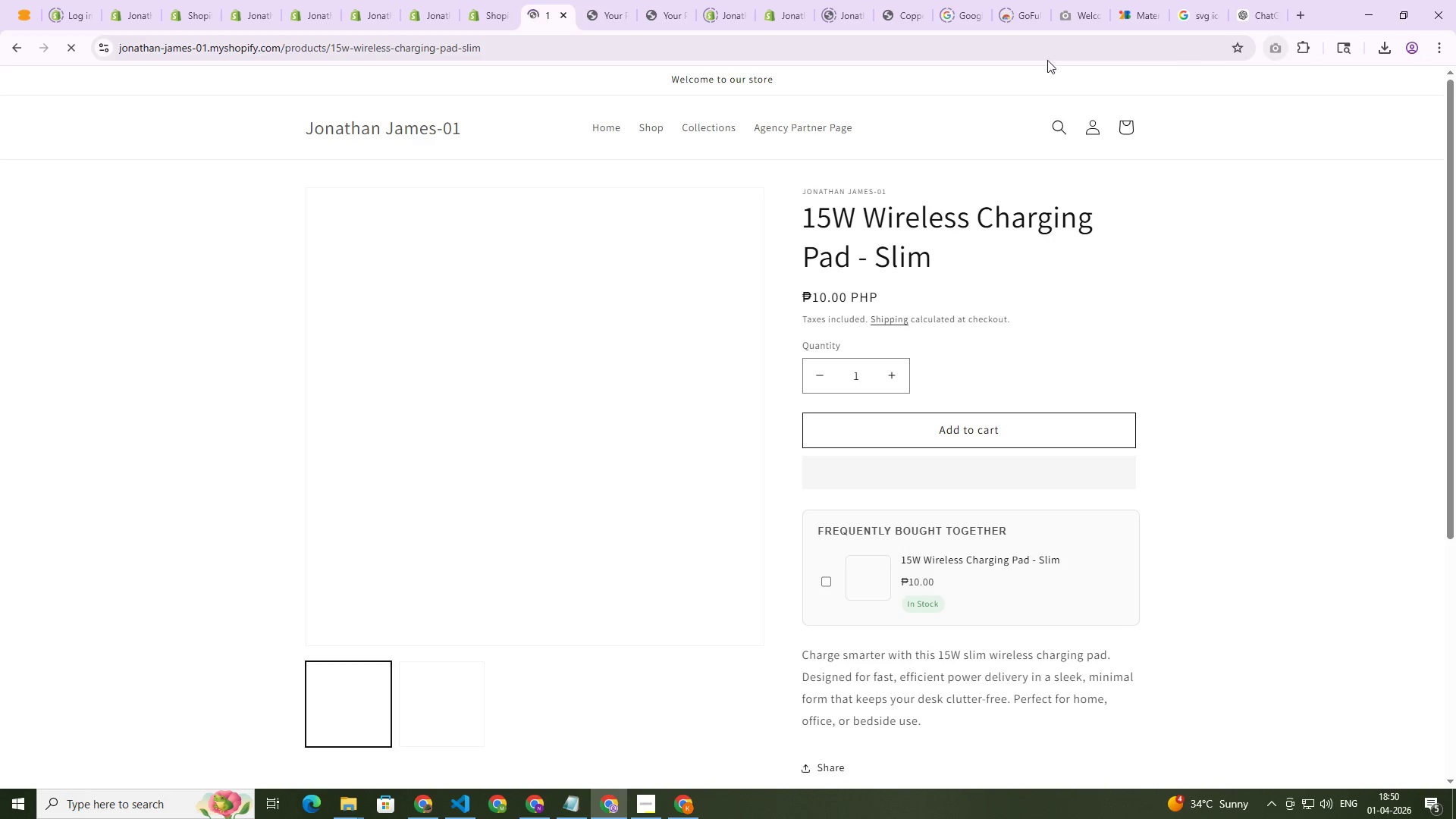 
scroll: coordinate [892, 347], scroll_direction: down, amount: 12.0
 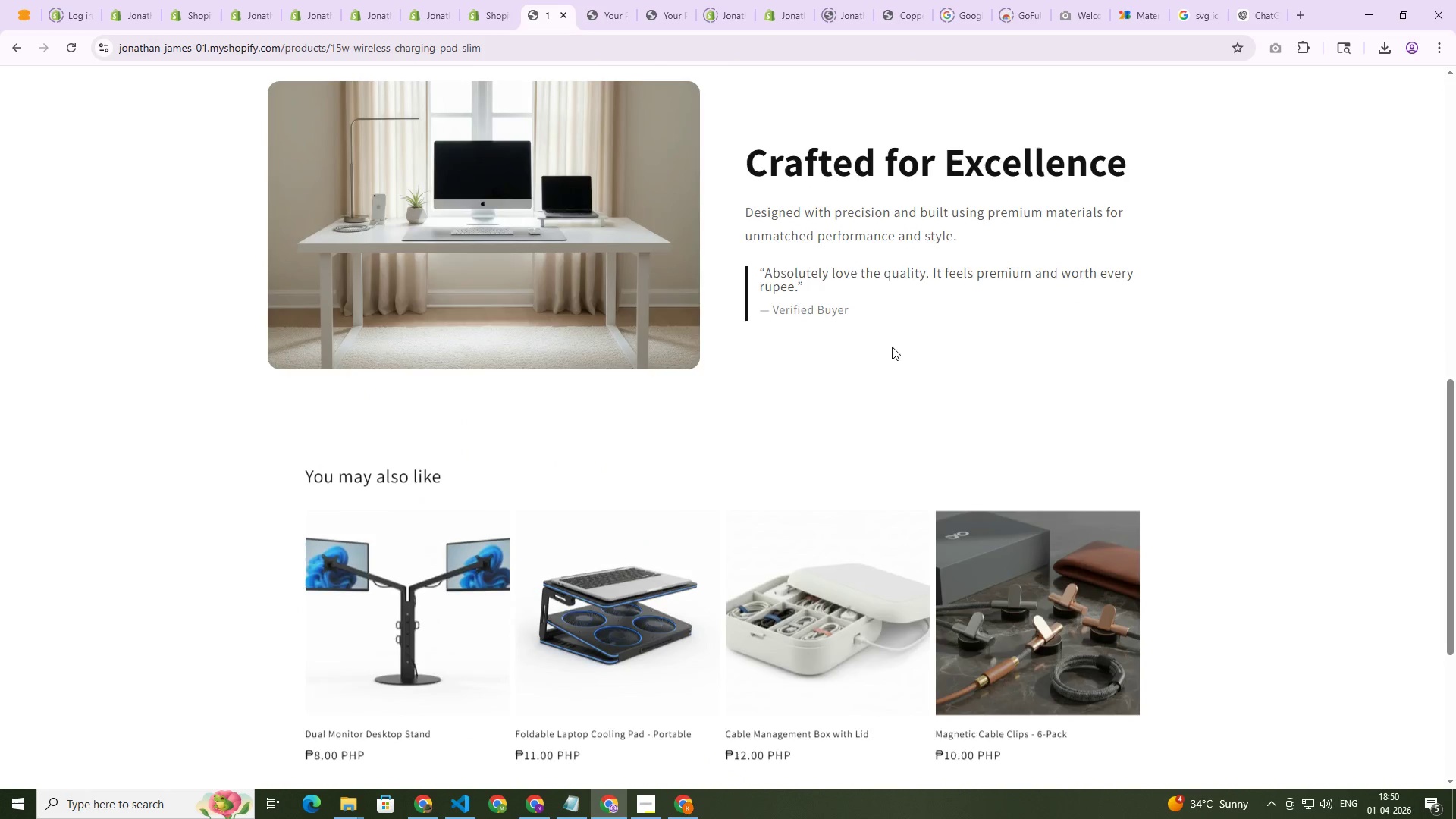 
scroll: coordinate [1120, 202], scroll_direction: up, amount: 10.0
 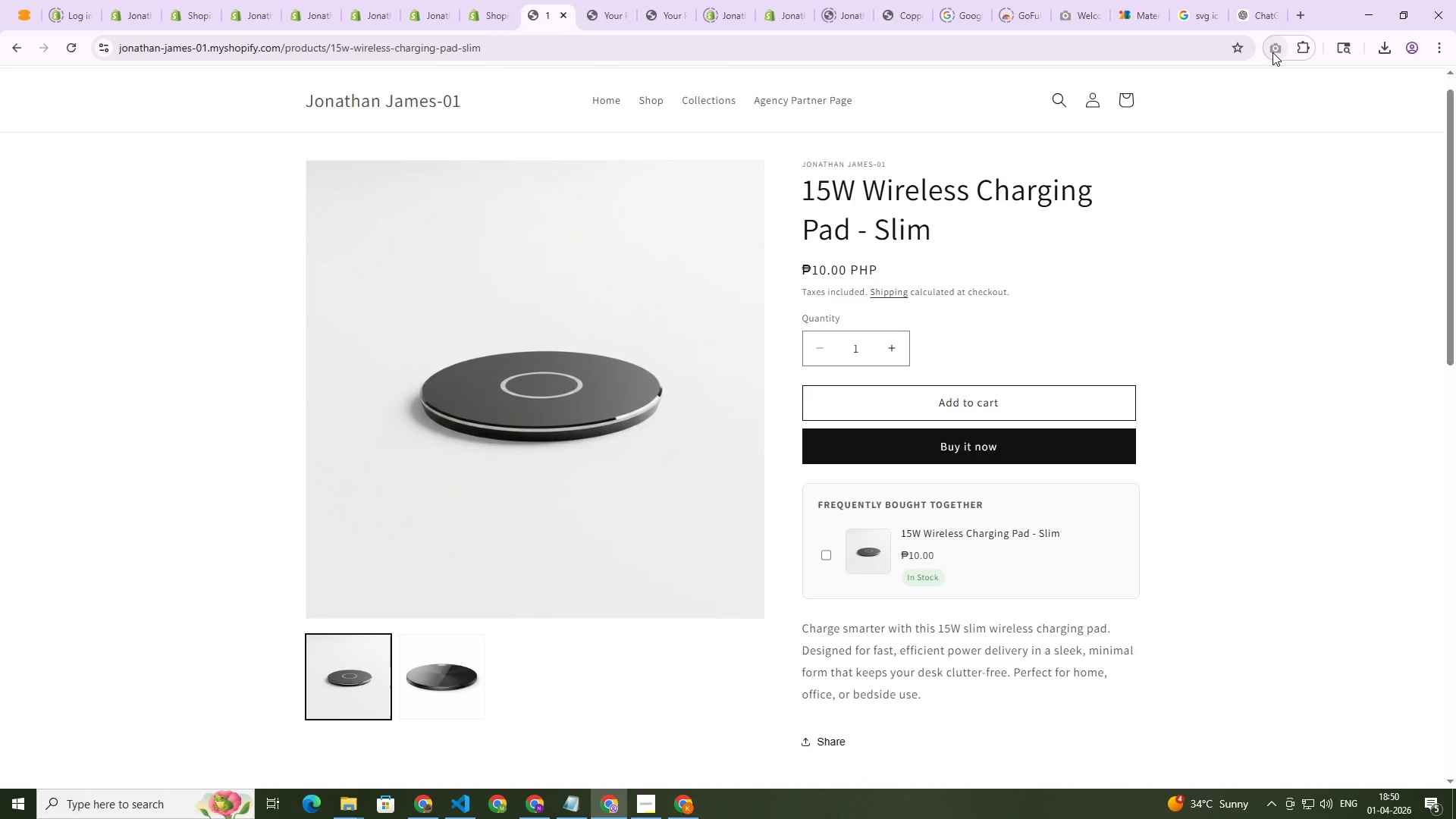 
left_click([1272, 52])
 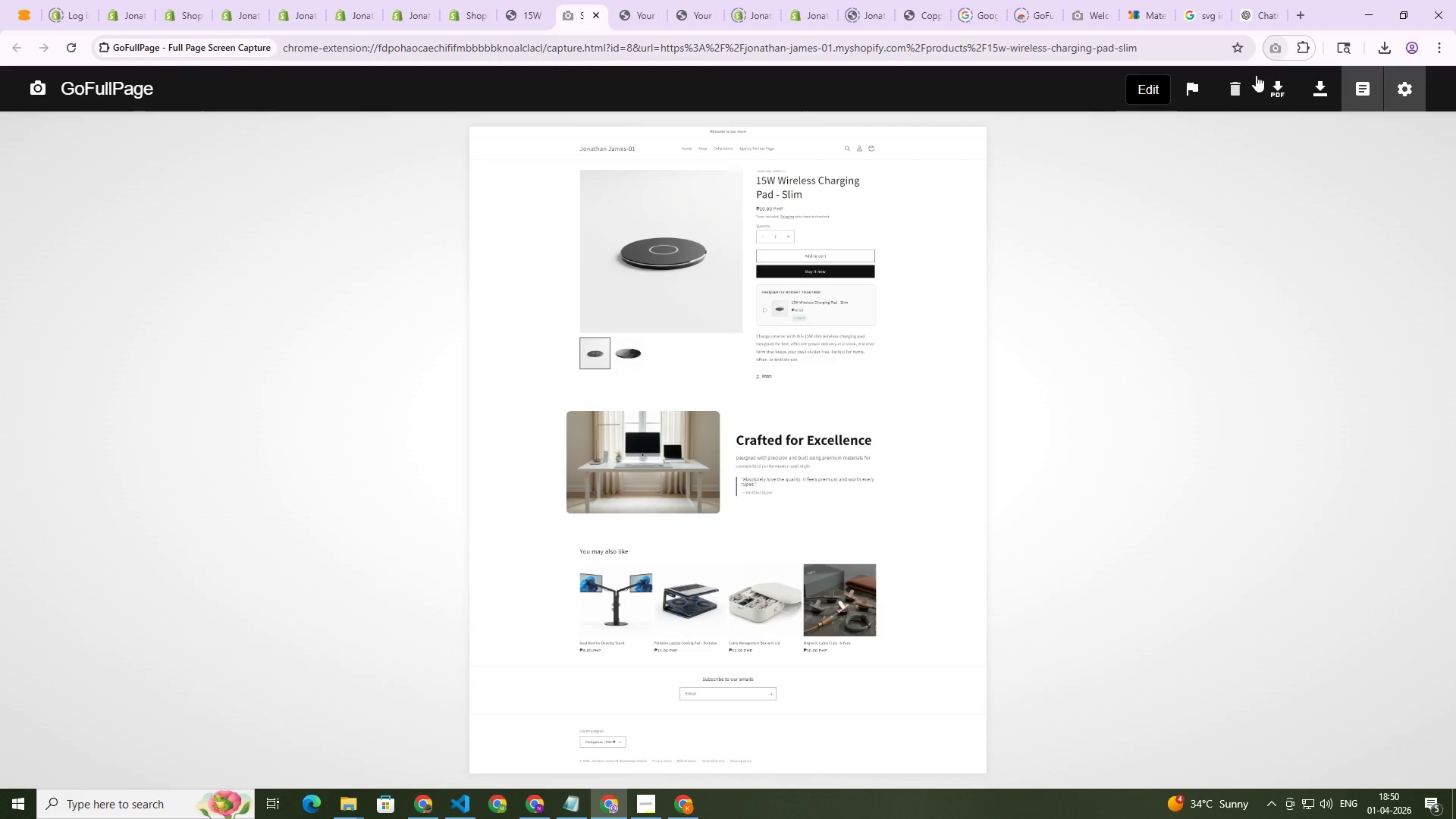 
left_click([1318, 88])
 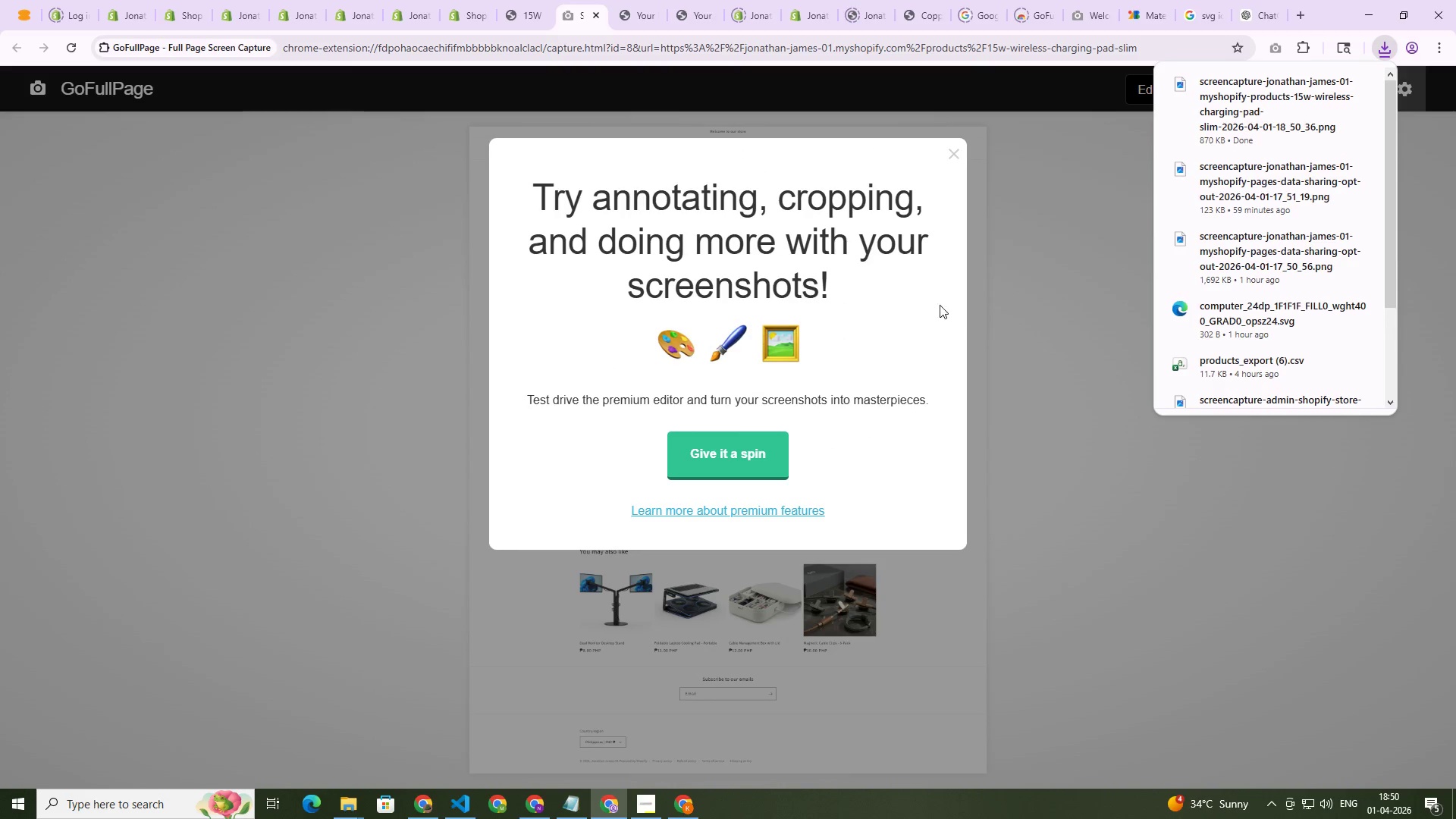 
left_click([954, 151])
 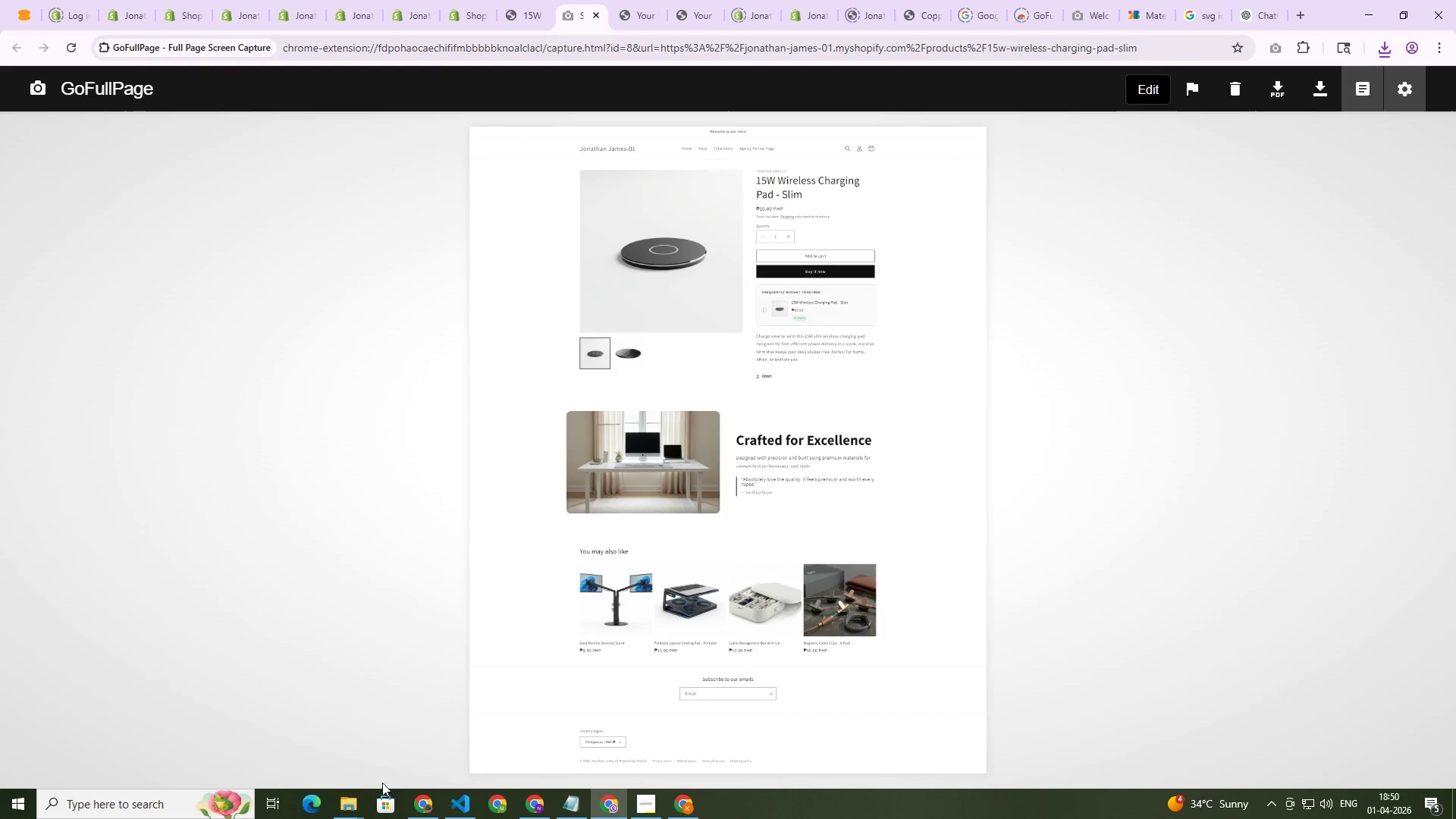 
left_click([352, 793])
 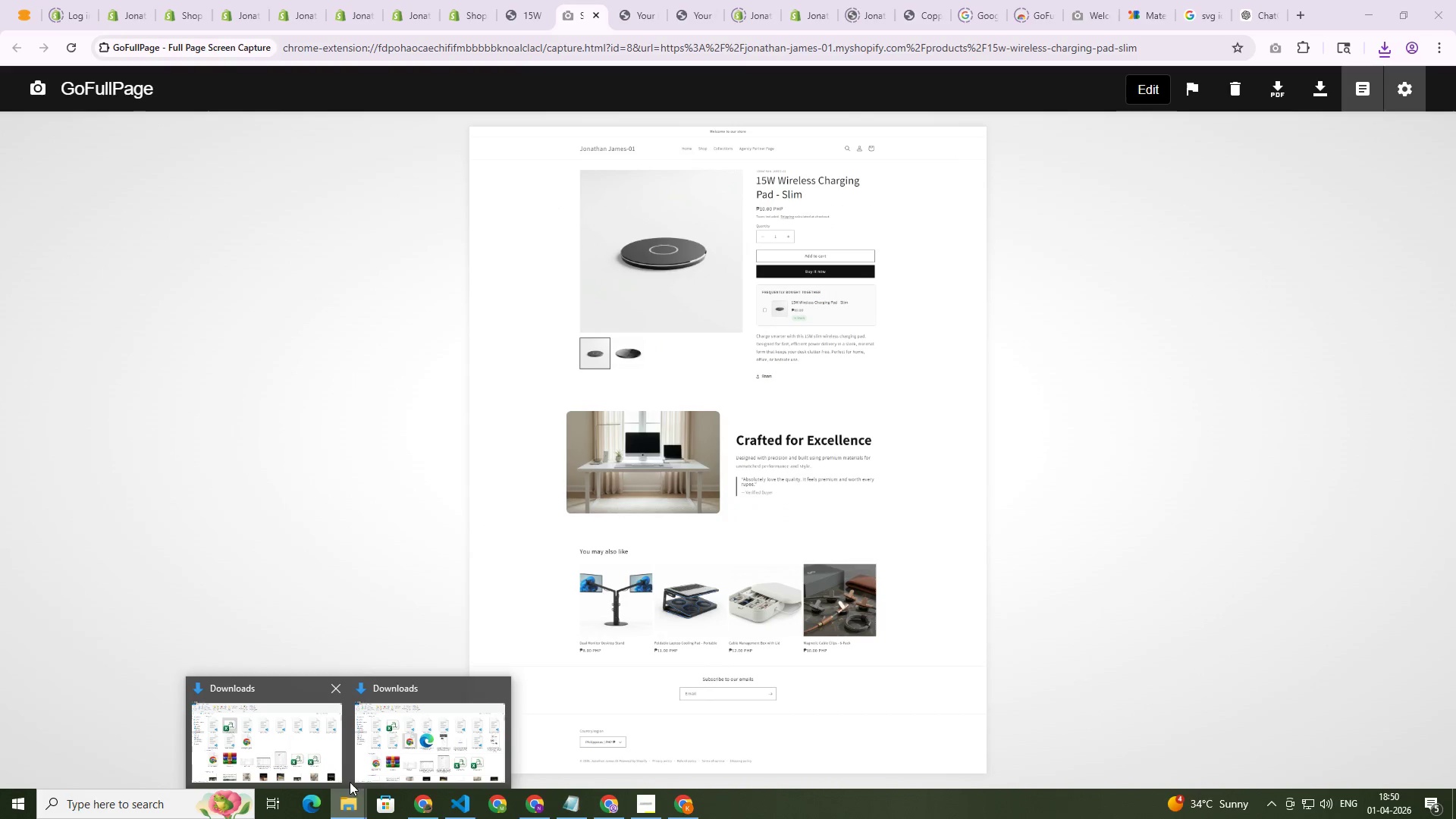 
left_click([296, 752])
 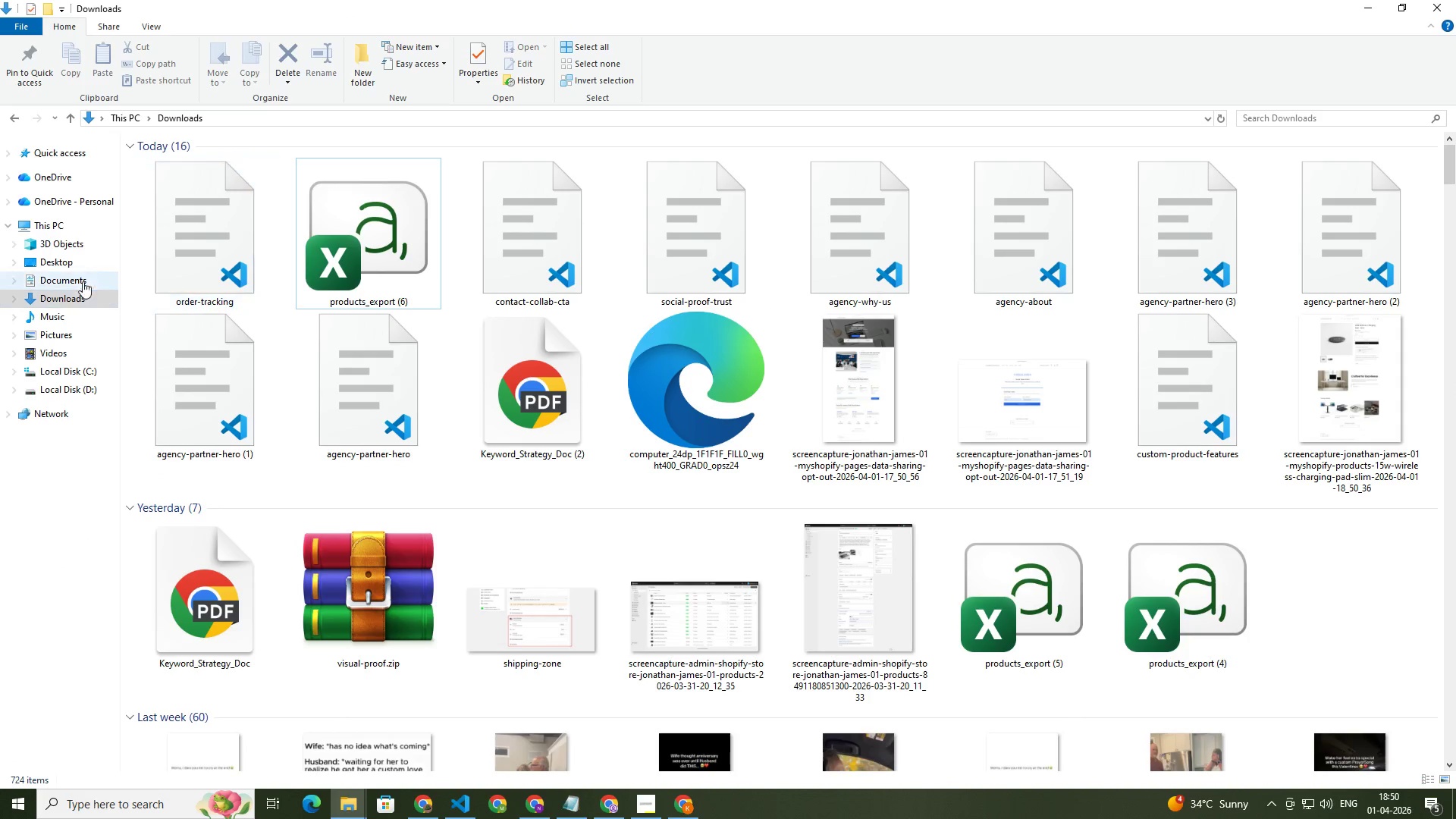 
left_click([71, 261])
 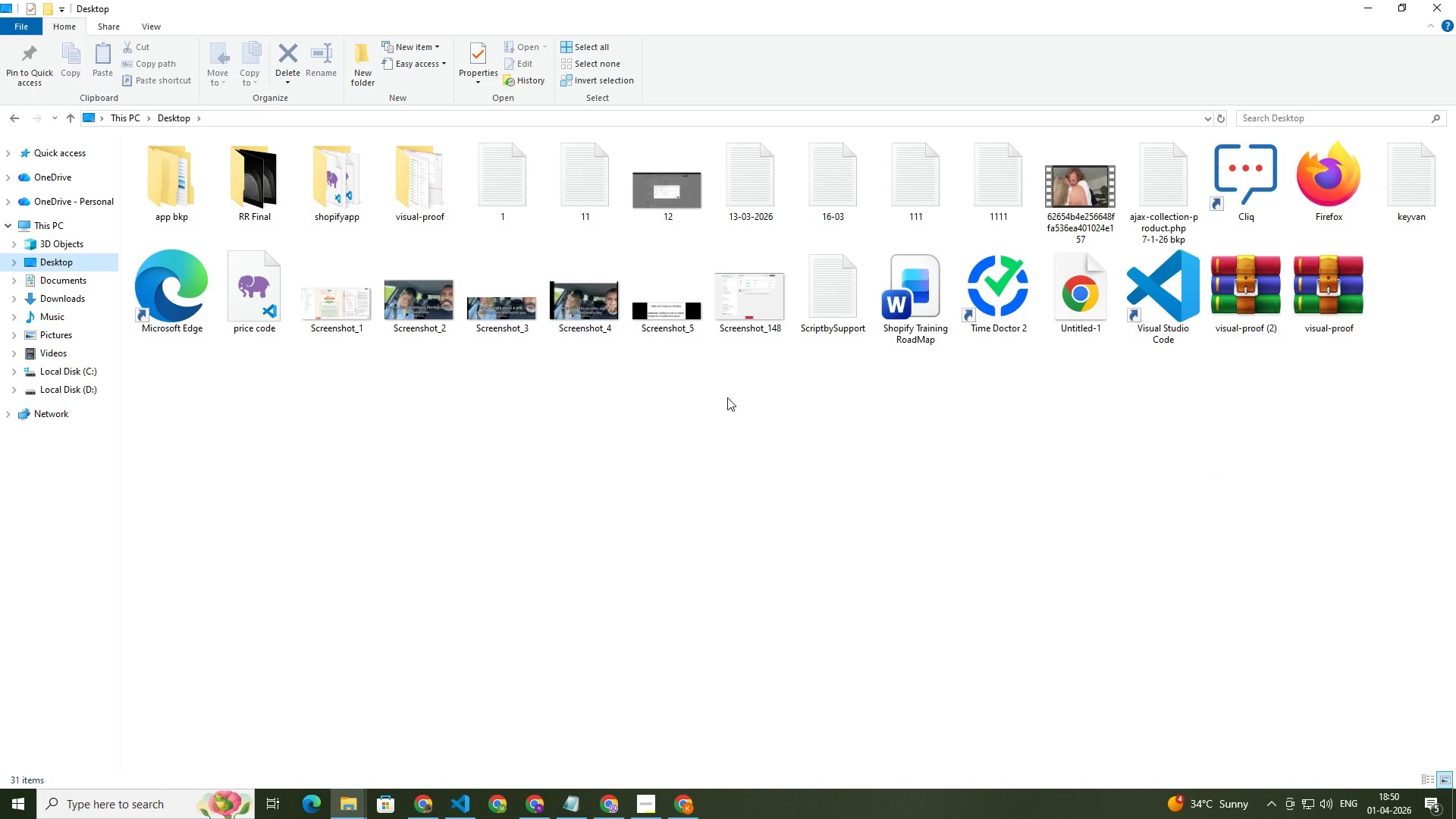 
key(Alt+Tab)
 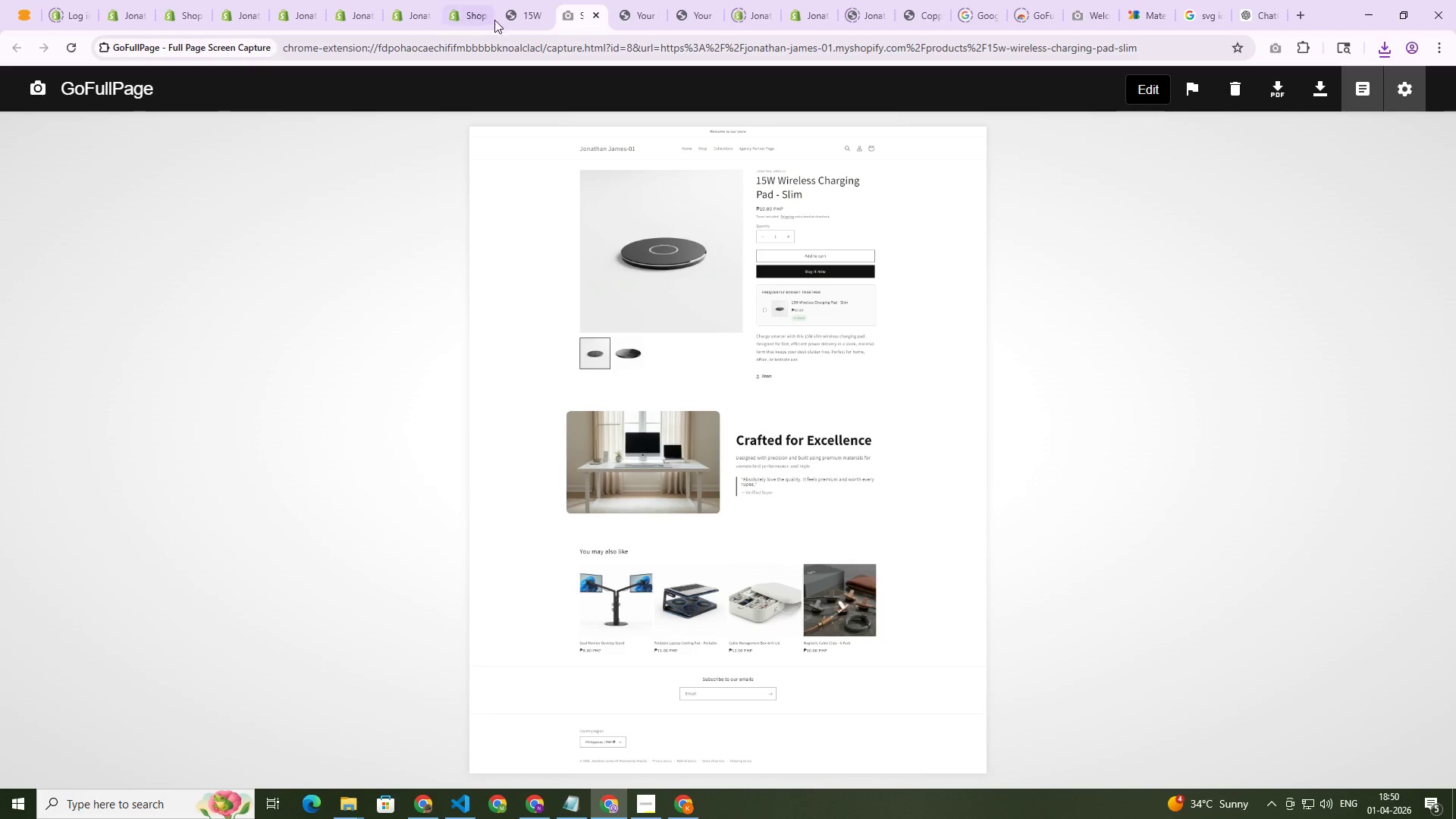 
left_click([464, 6])
 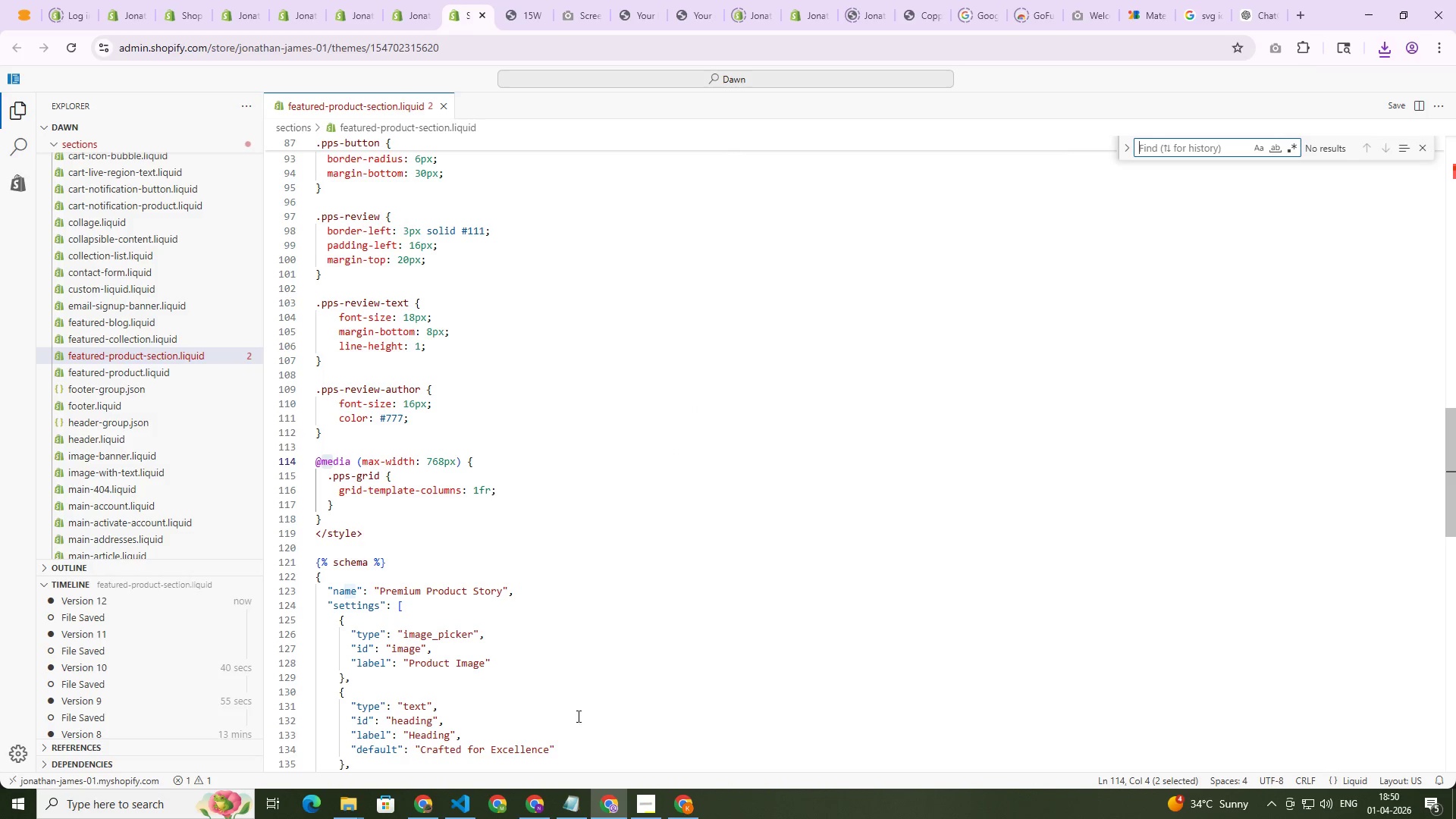 
left_click([563, 806])
 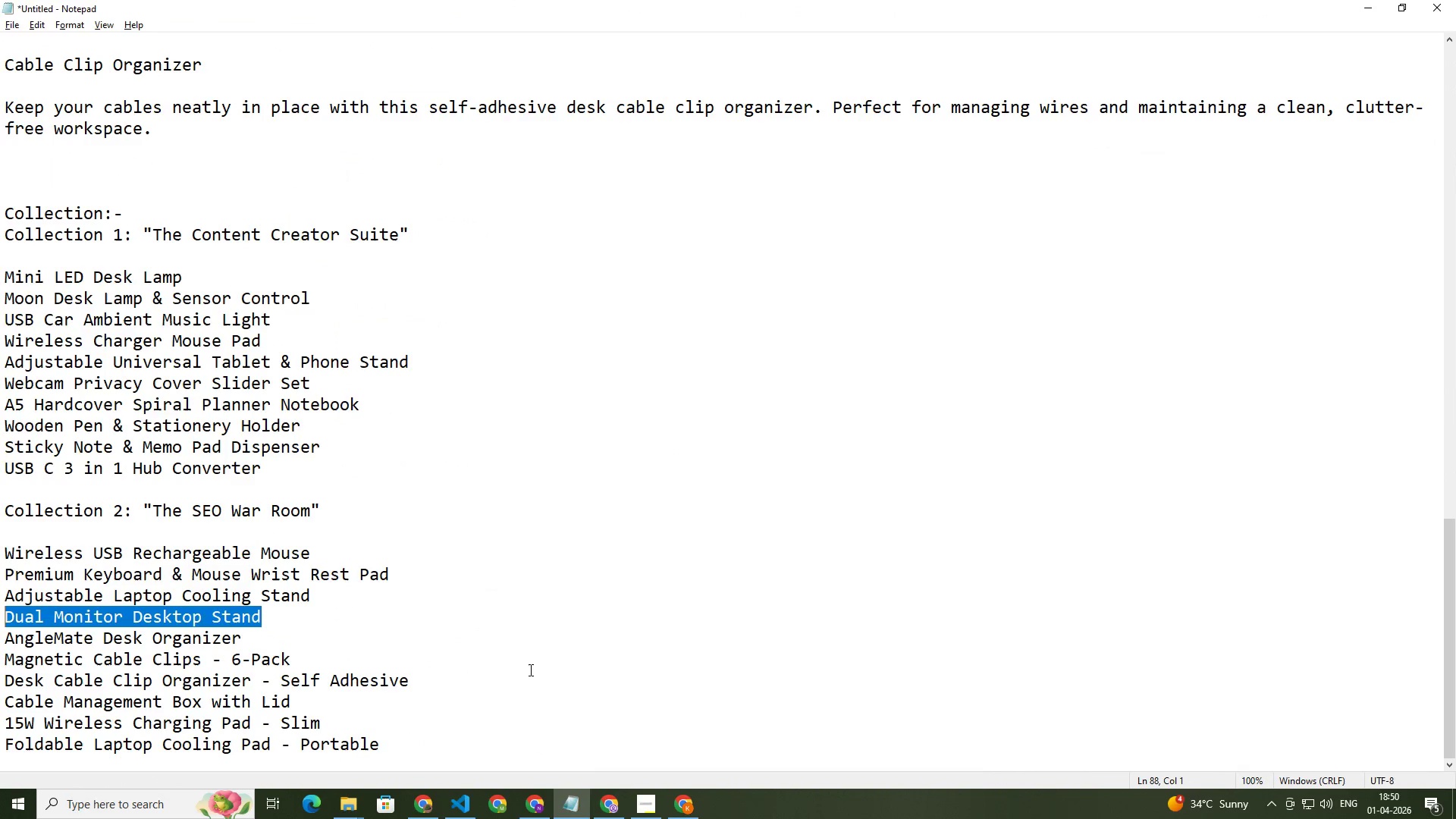 
left_click([528, 667])
 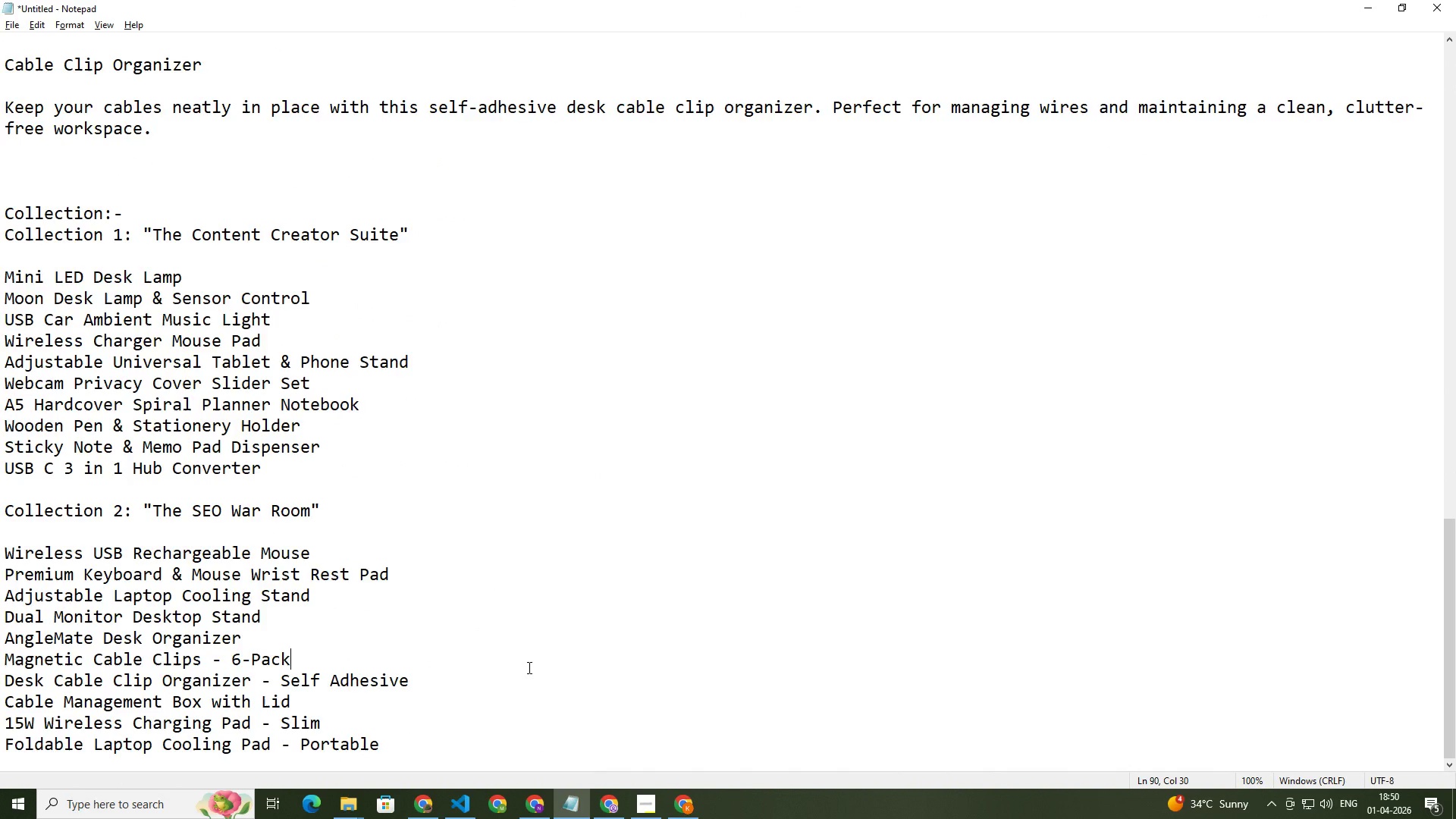 
key(Control+A)
 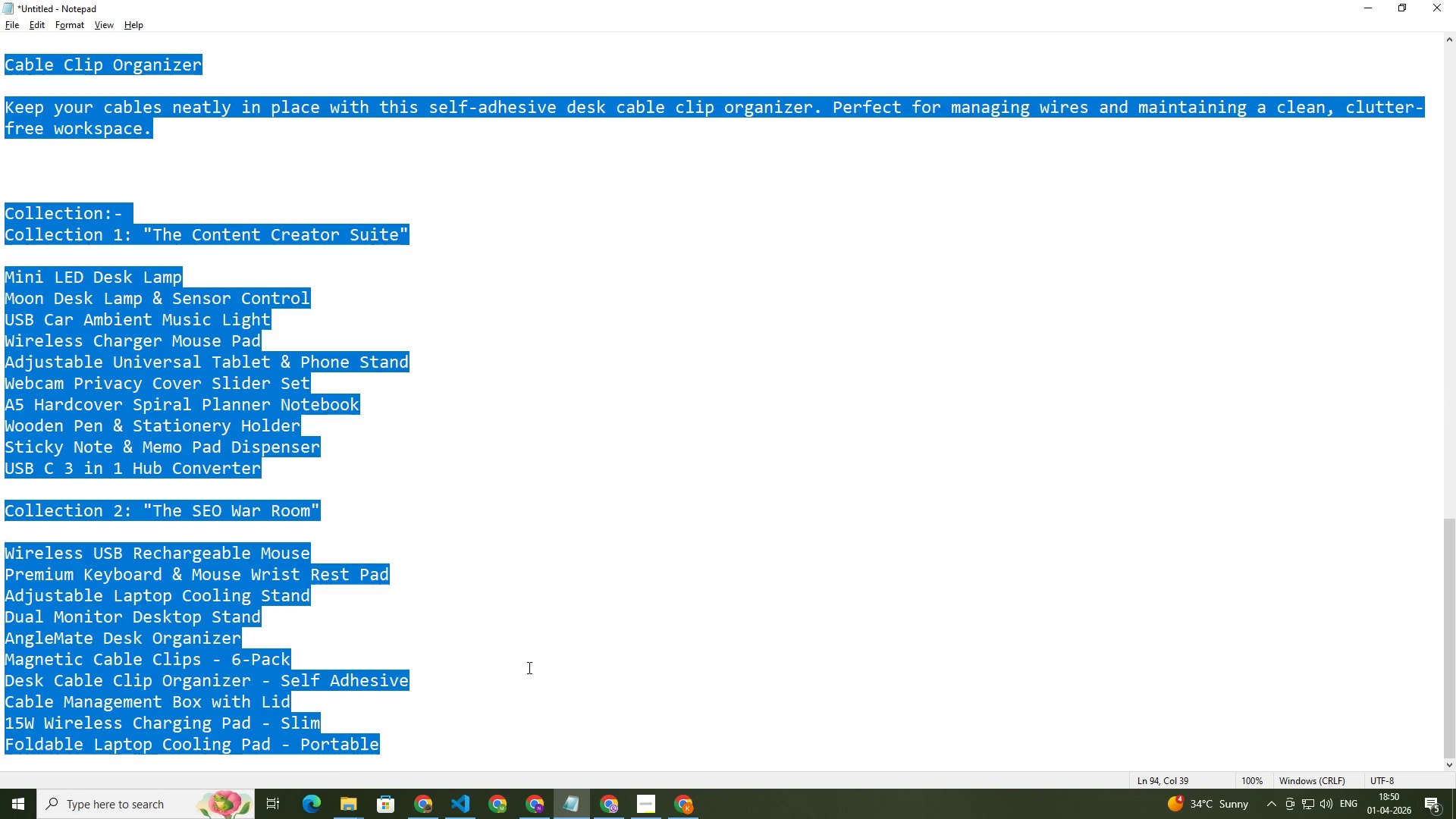 
key(Backspace)
type(All)
key(Backspace)
key(Backspace)
type(dded All Products)
 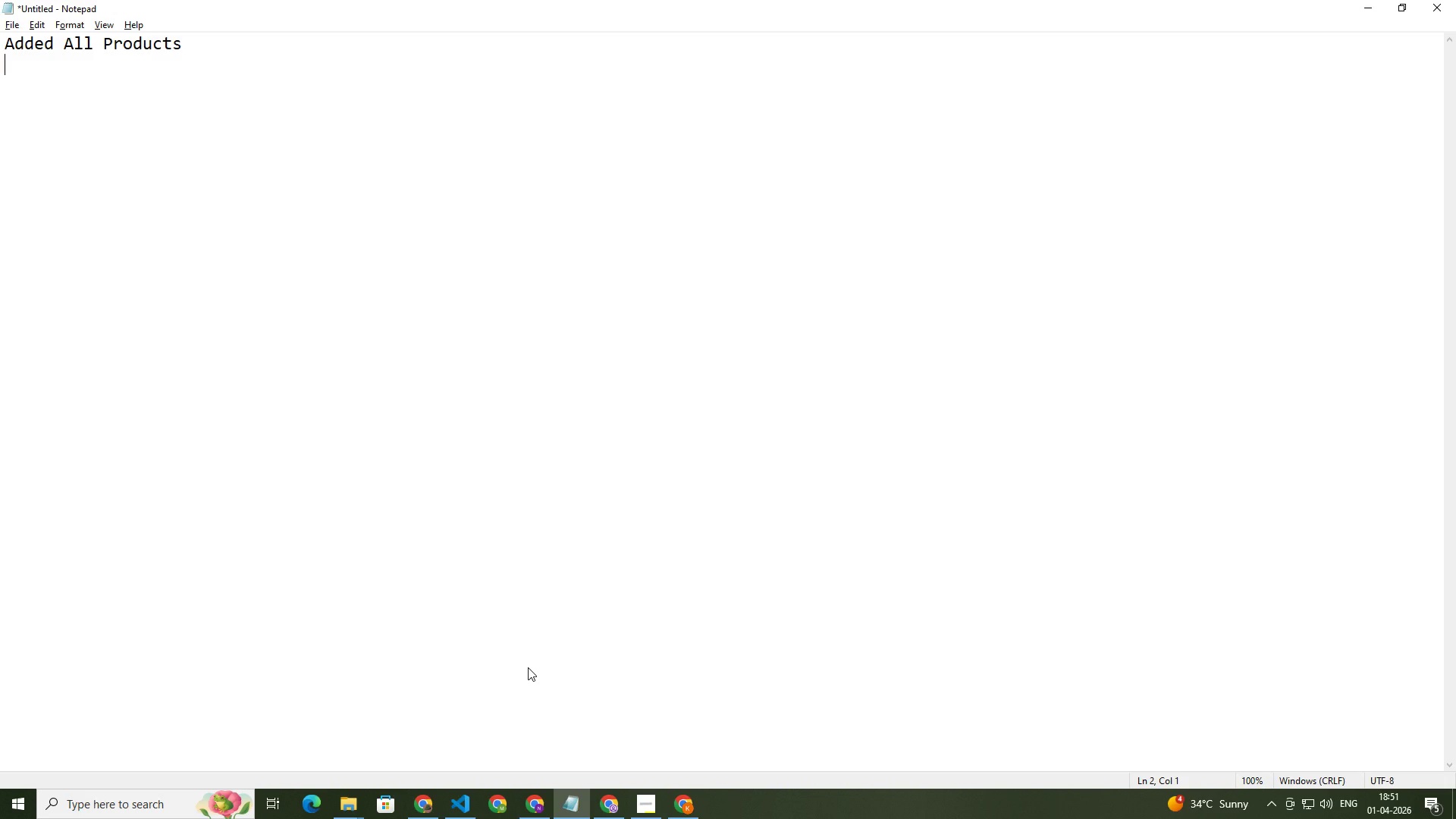 
 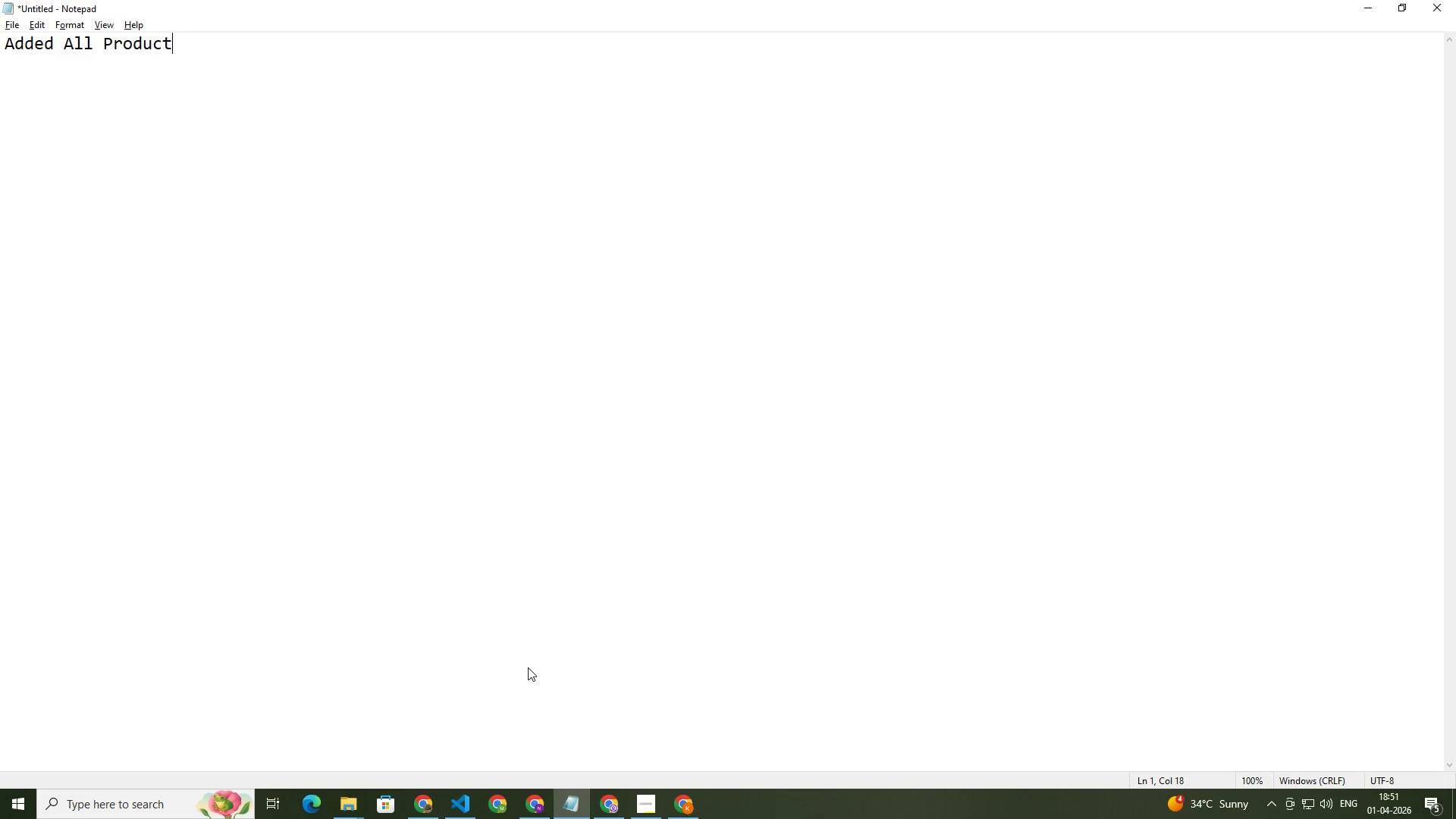 
key(Enter)
 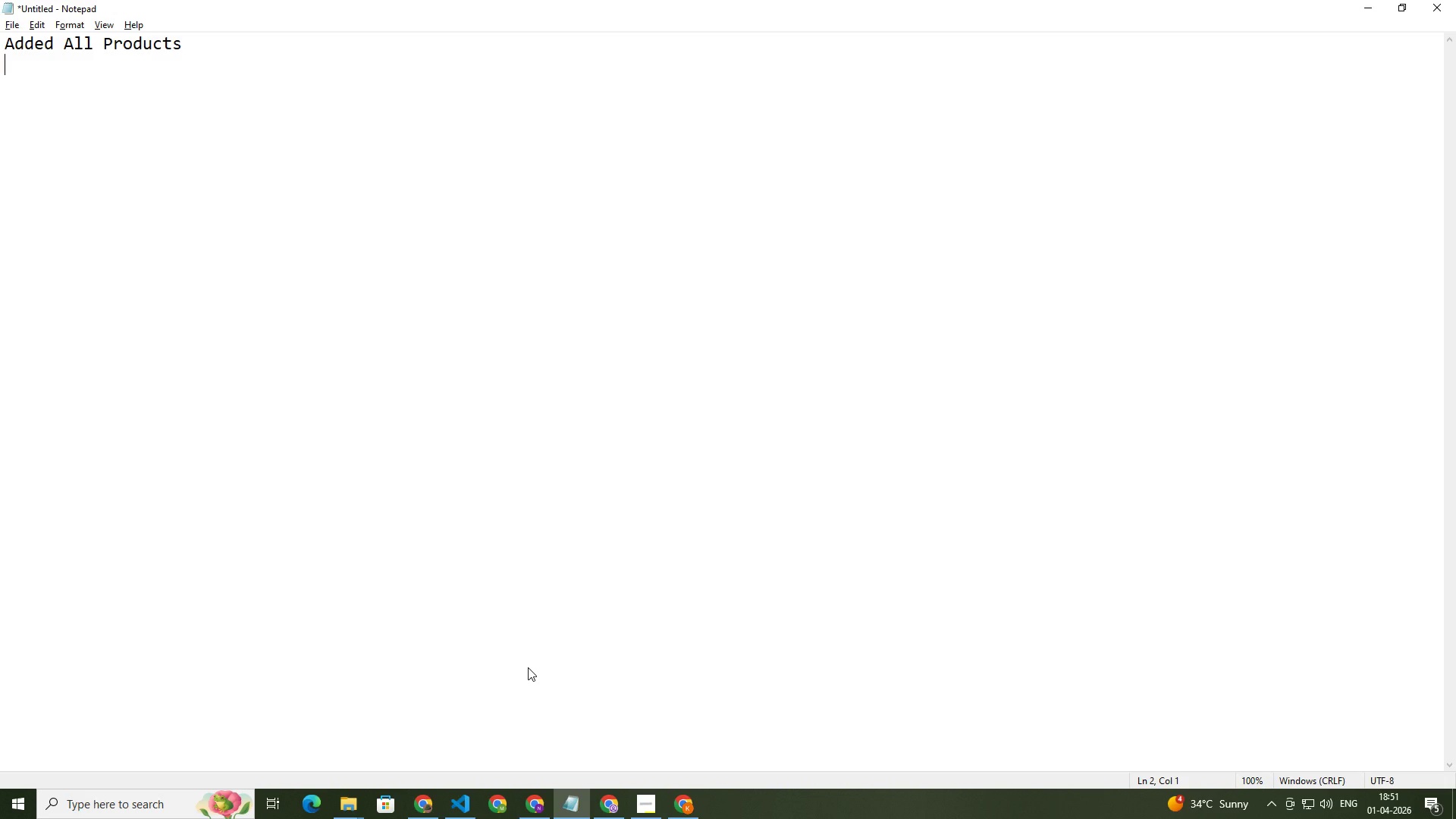 
type(Added T)
key(Backspace)
type(2 Collections)
 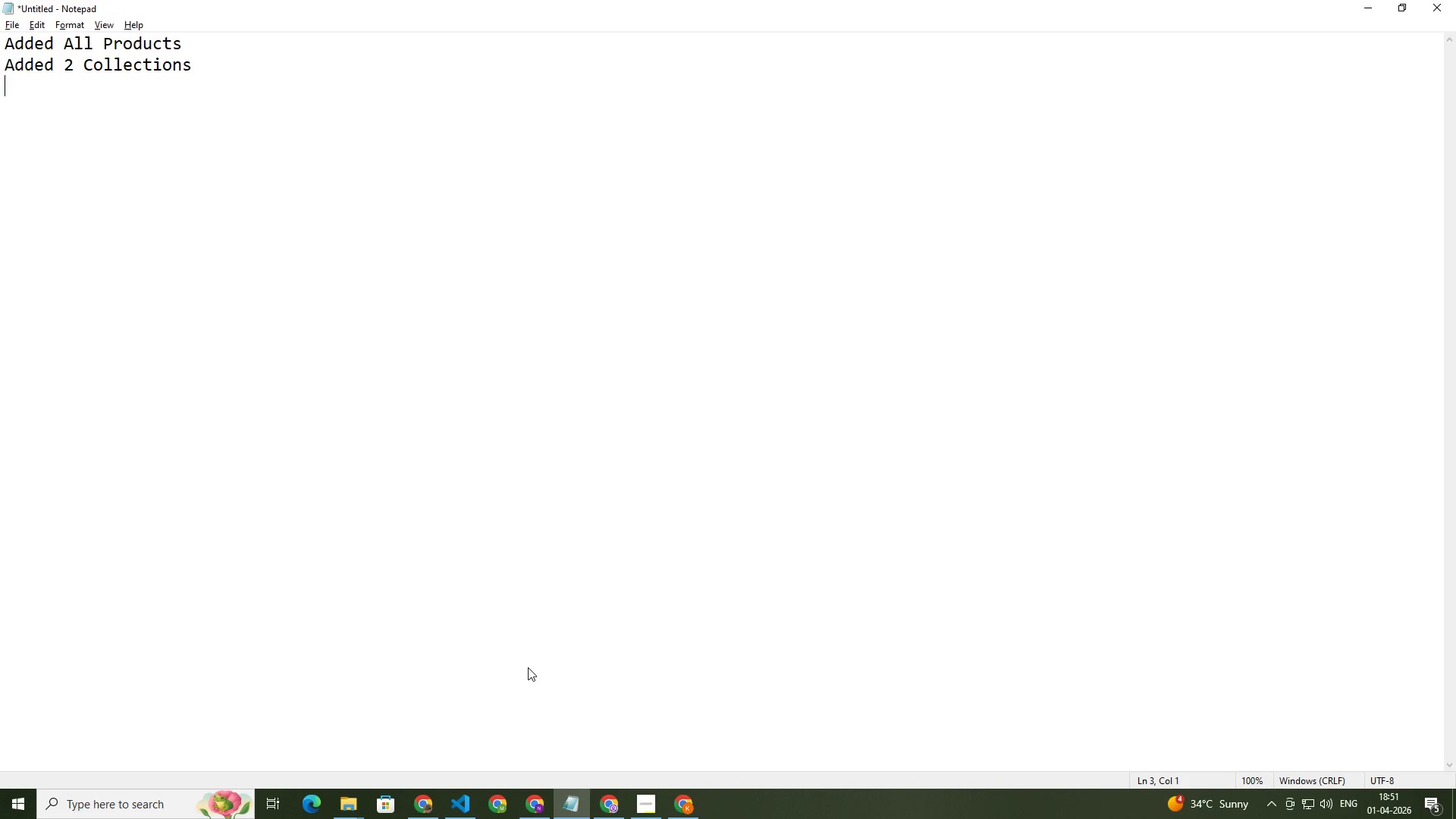 
 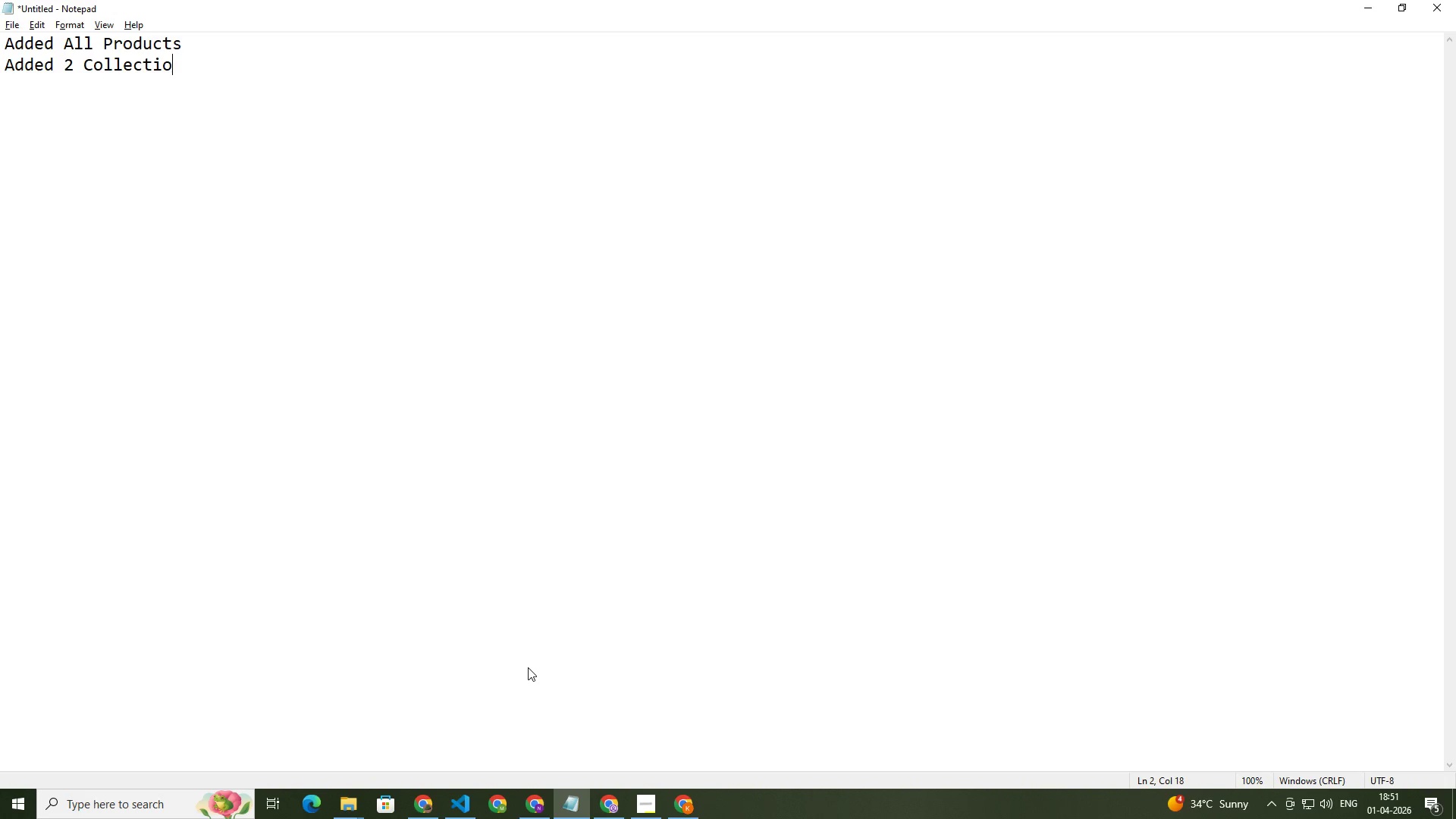 
key(Enter)
 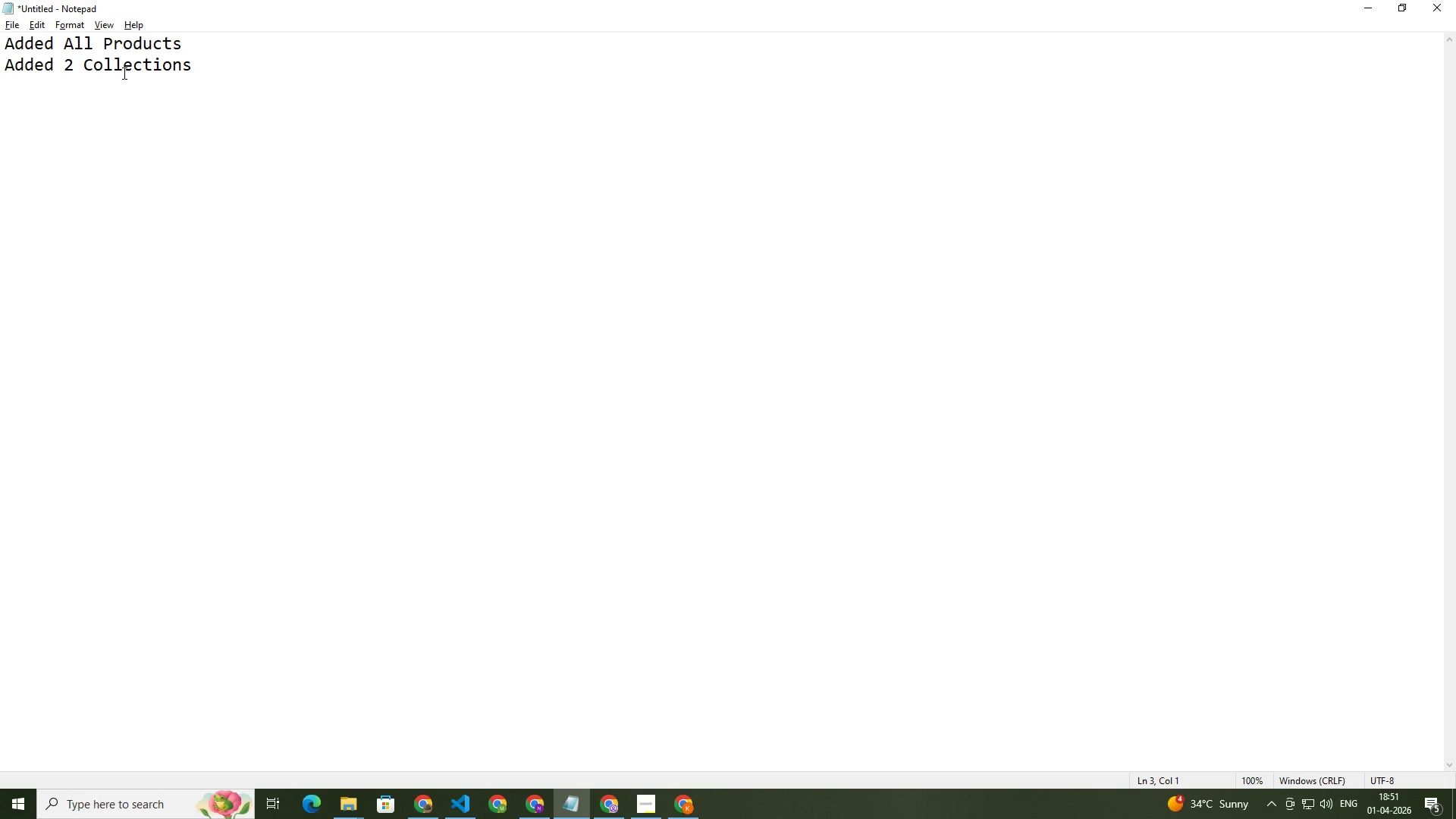 
left_click([217, 55])
 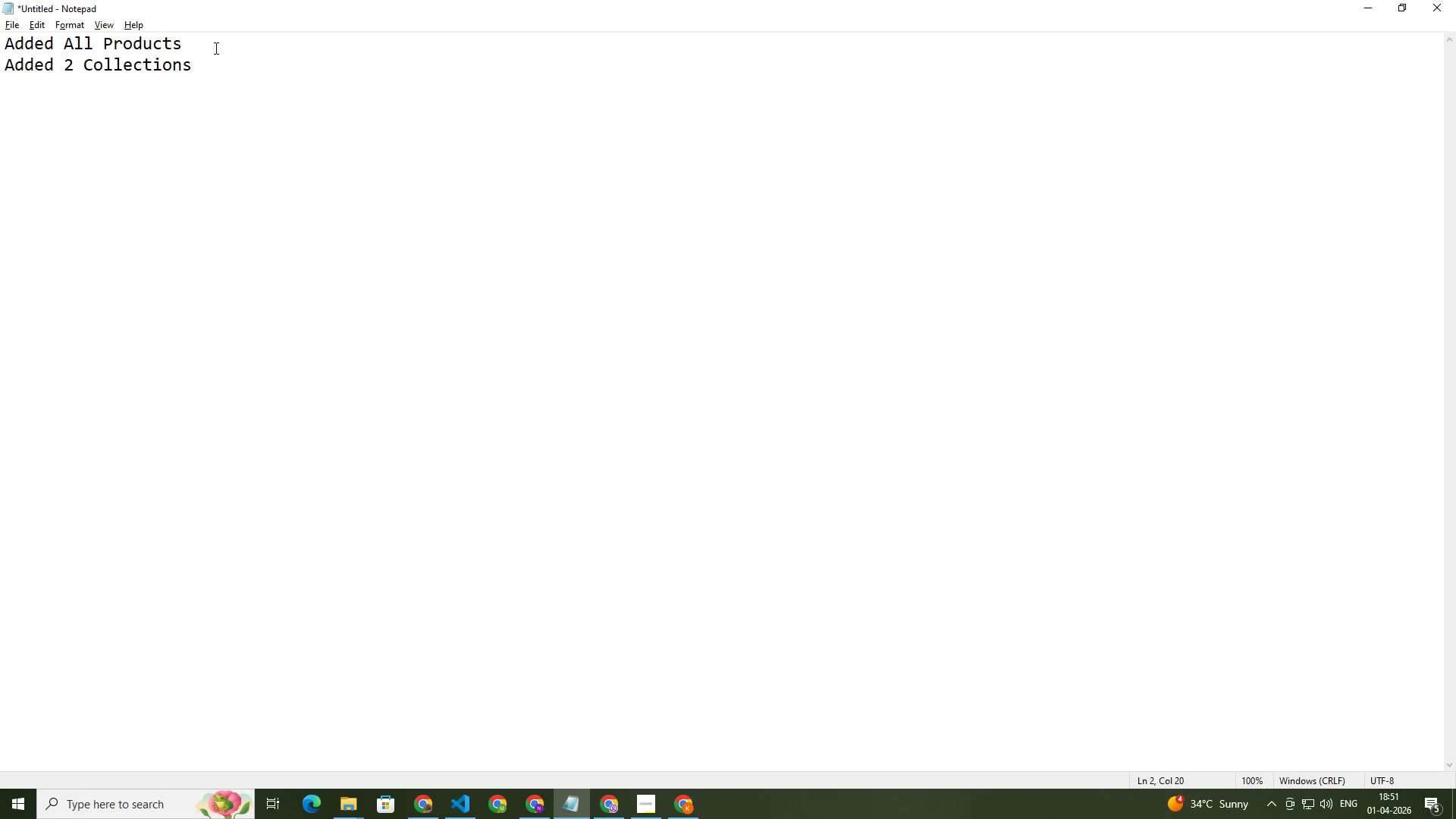 
left_click([215, 48])
 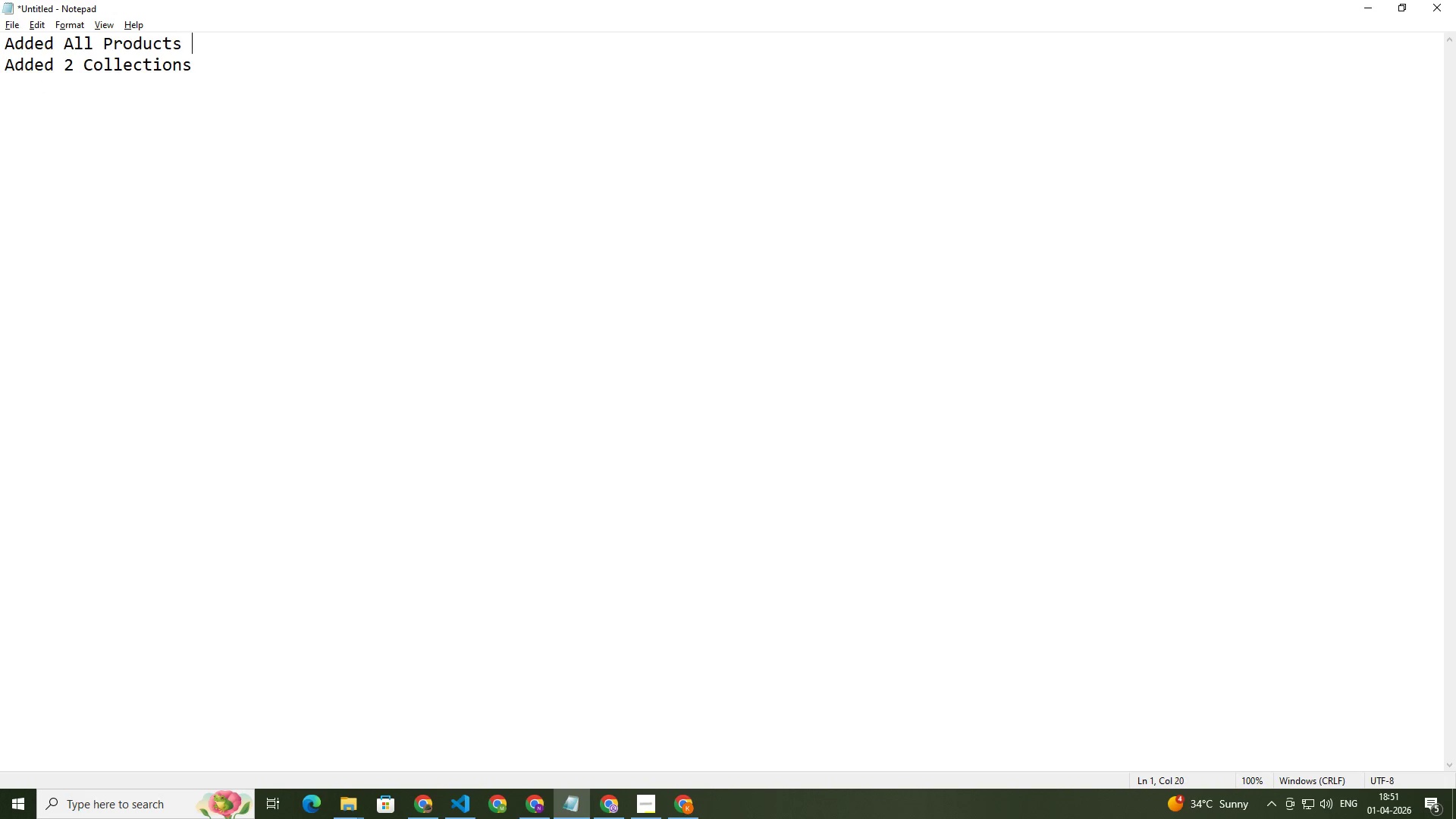 
type( with all Description with alt text)
 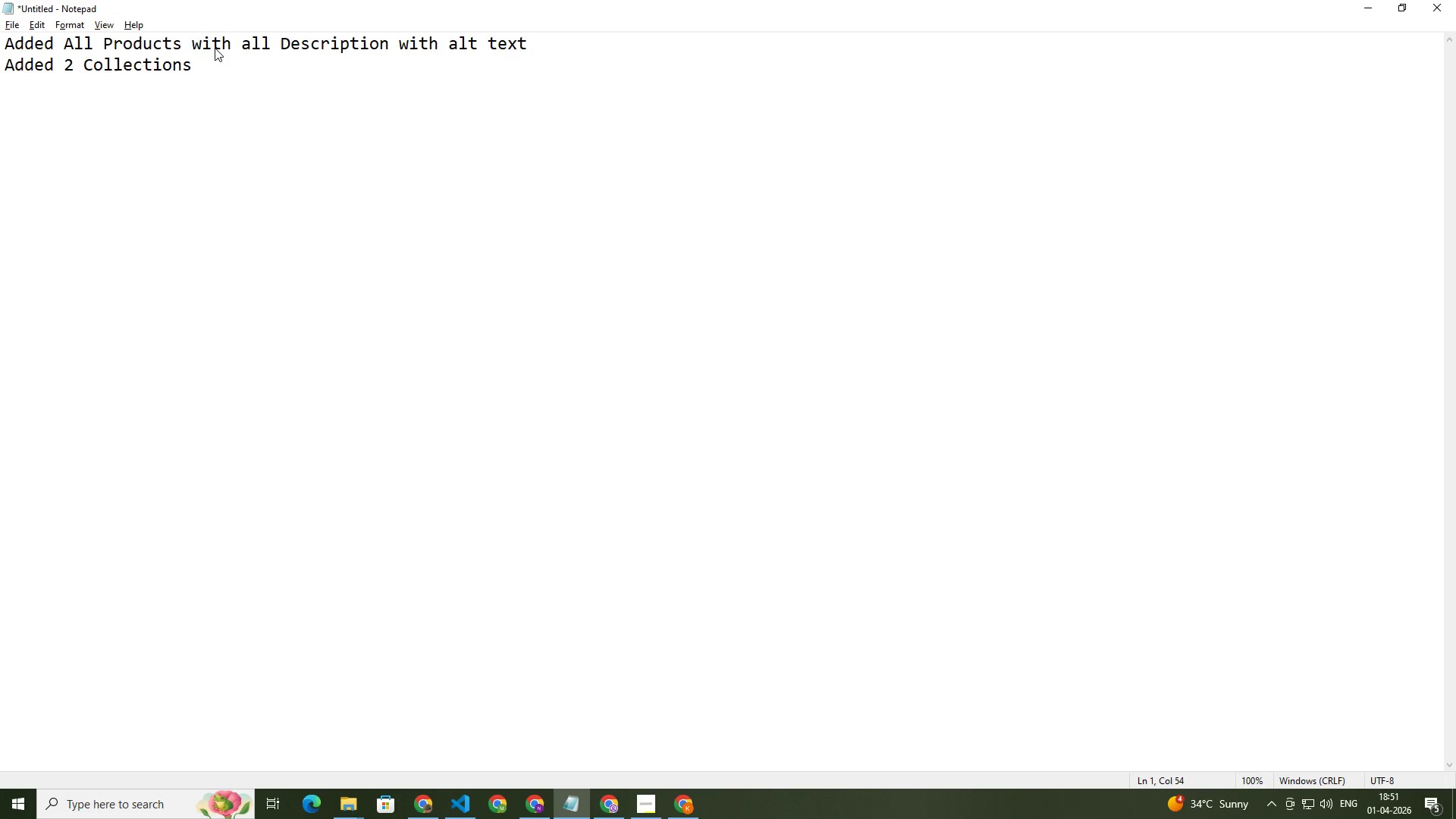 
hold_key(key=Backspace, duration=0.95)
 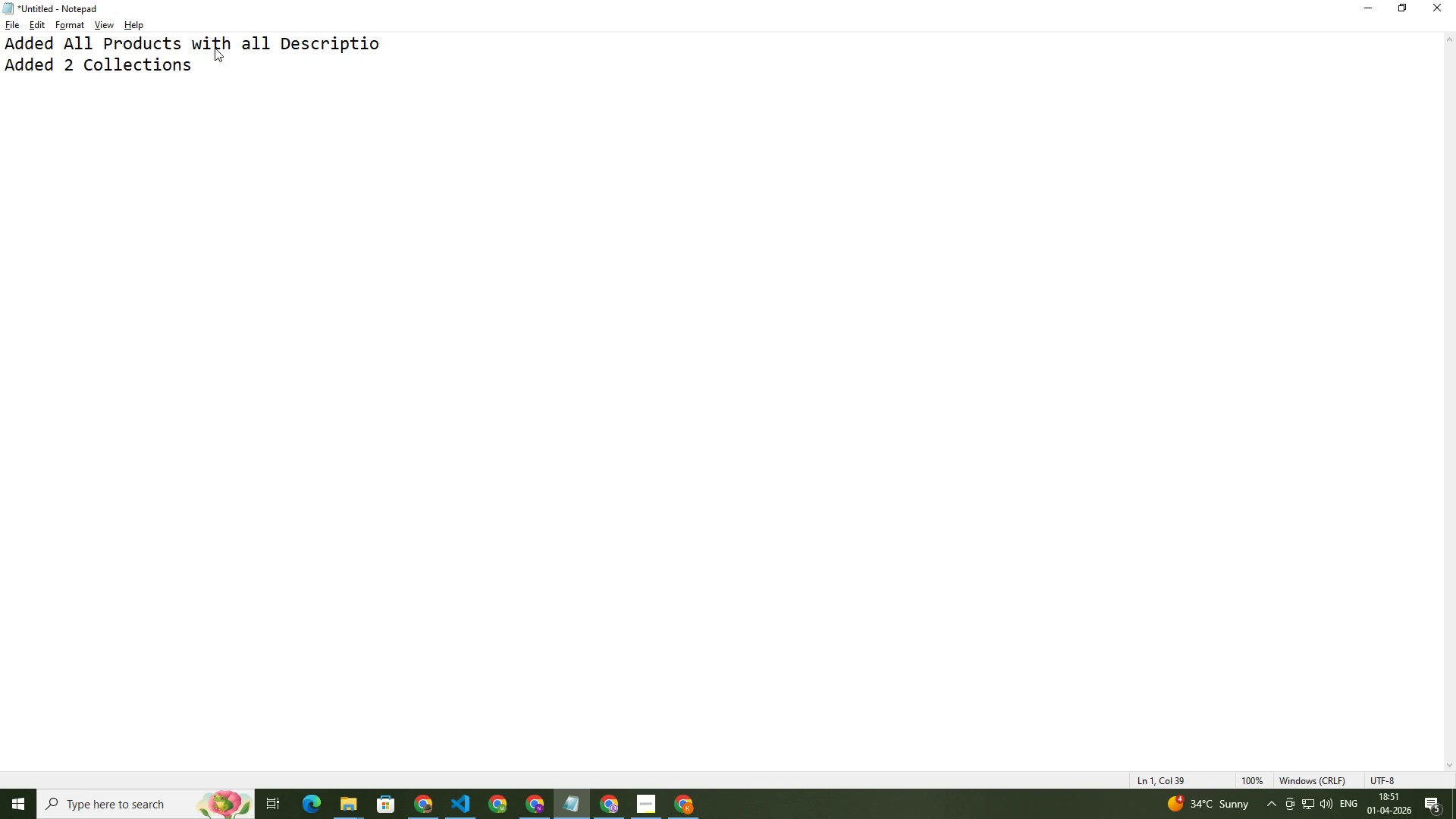 
type(ns)
 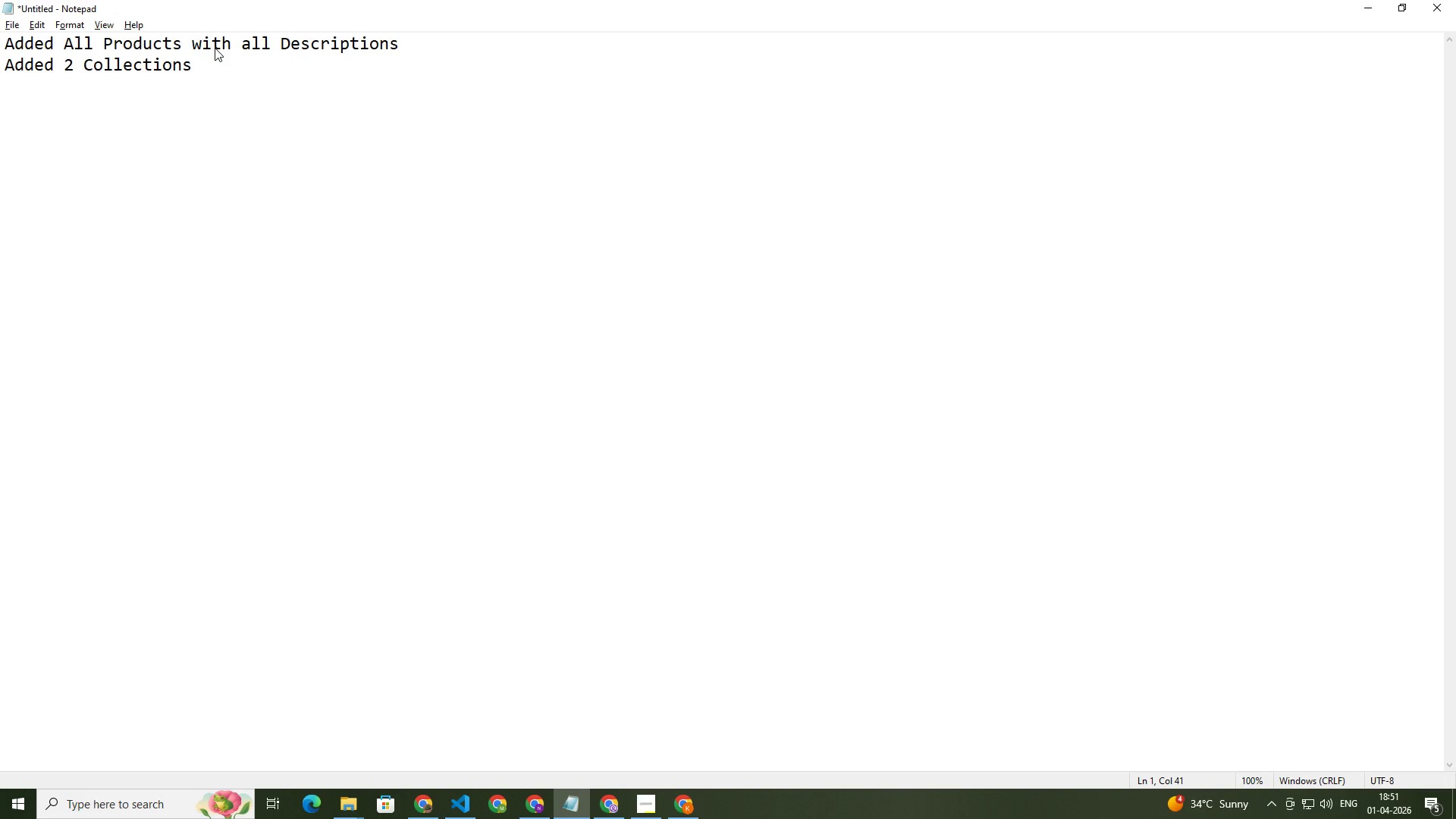 
key(ArrowDown)
 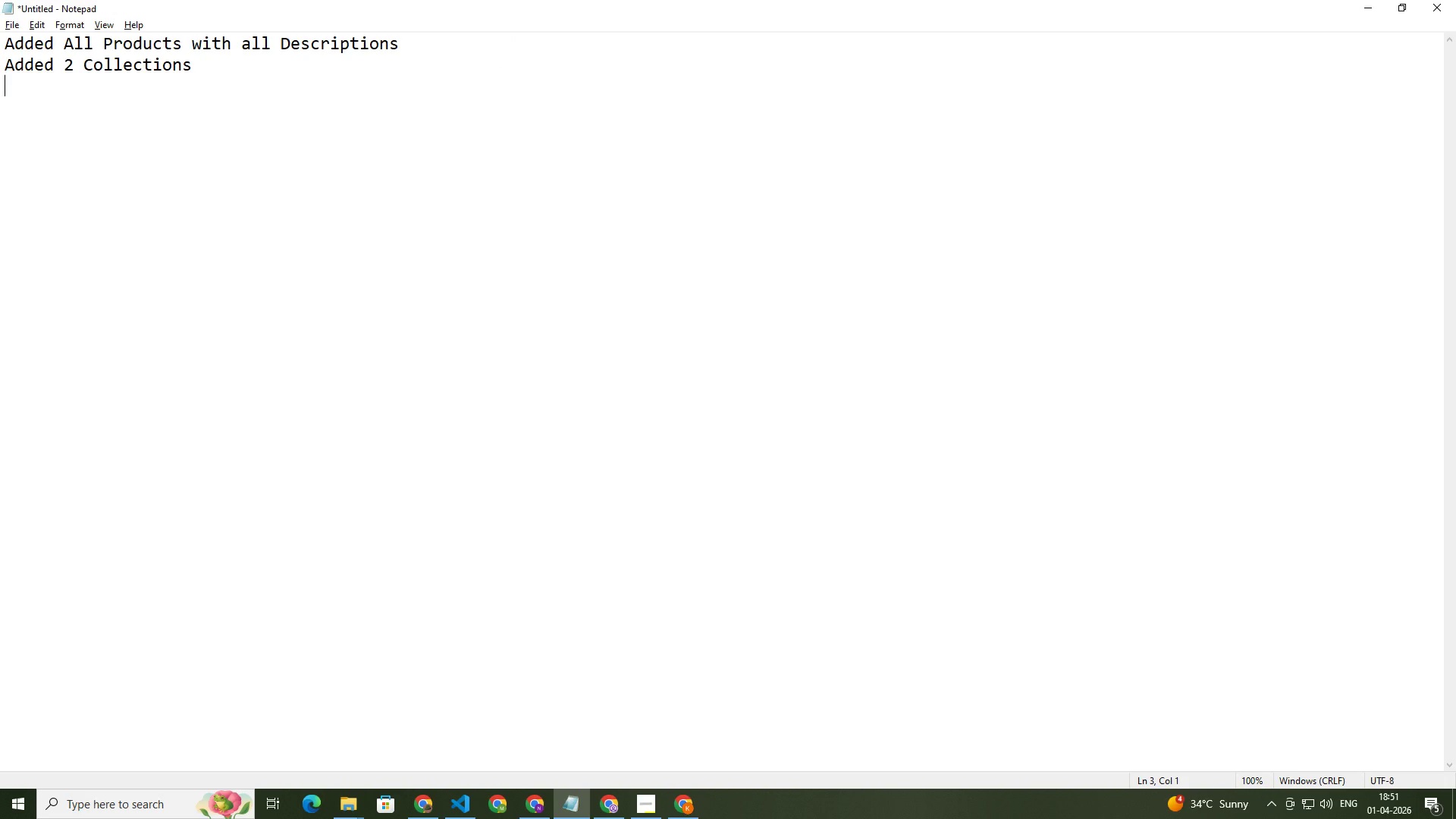 
key(Enter)
 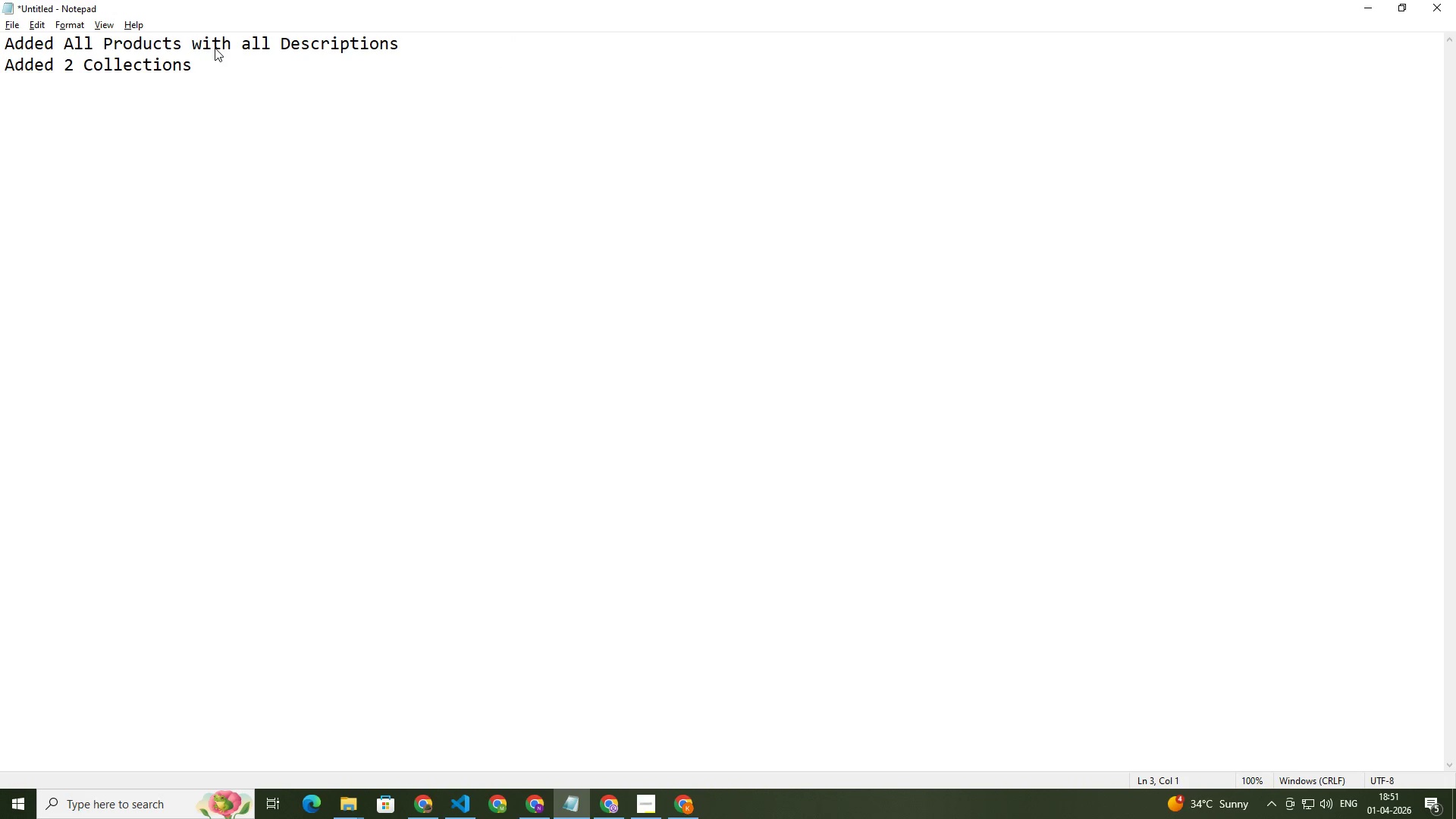 
type(Adde)
key(Backspace)
key(Backspace)
key(Backspace)
key(Backspace)
type(Create )
 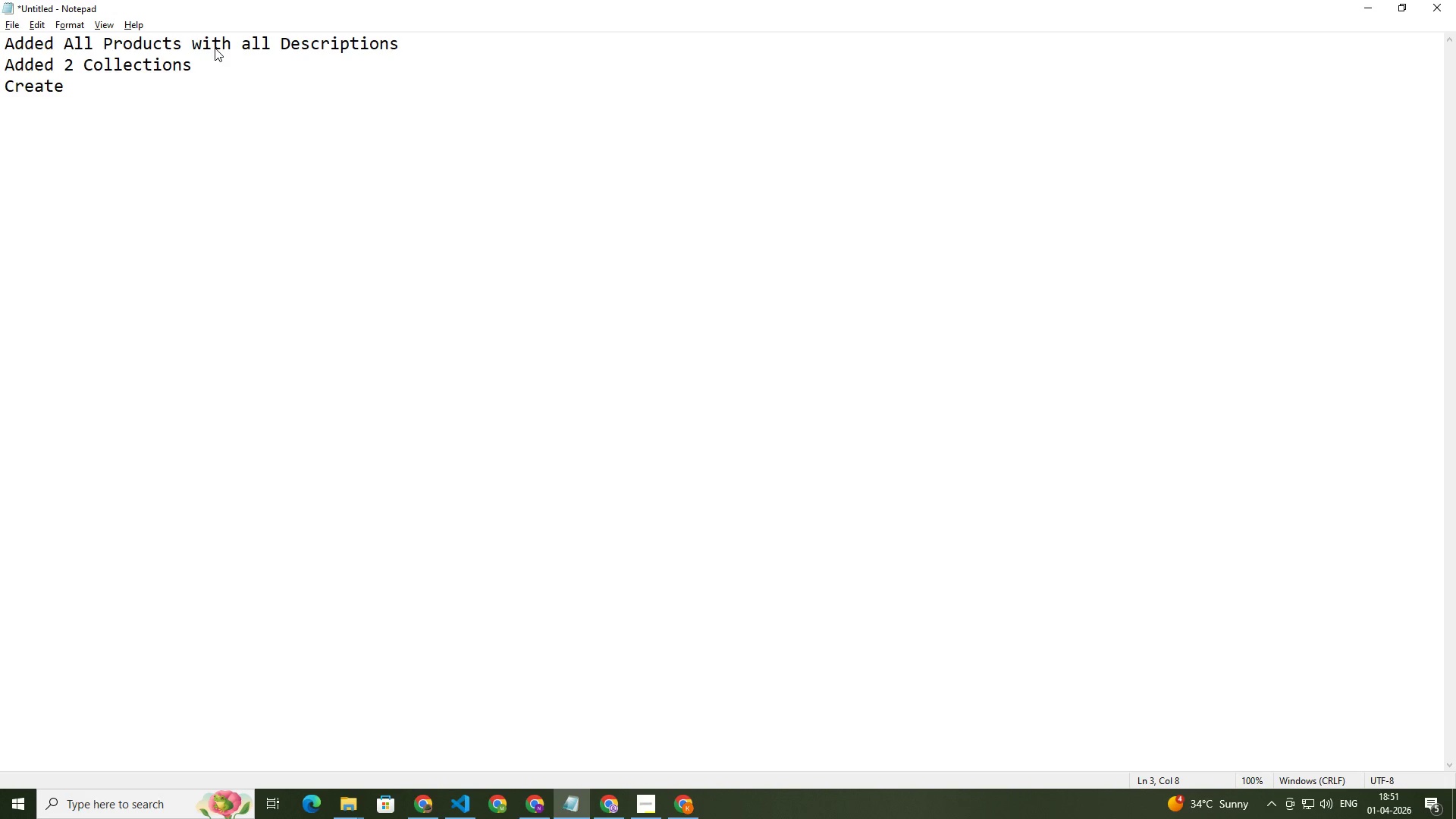 
hold_key(key=ShiftLeft, duration=0.66)
 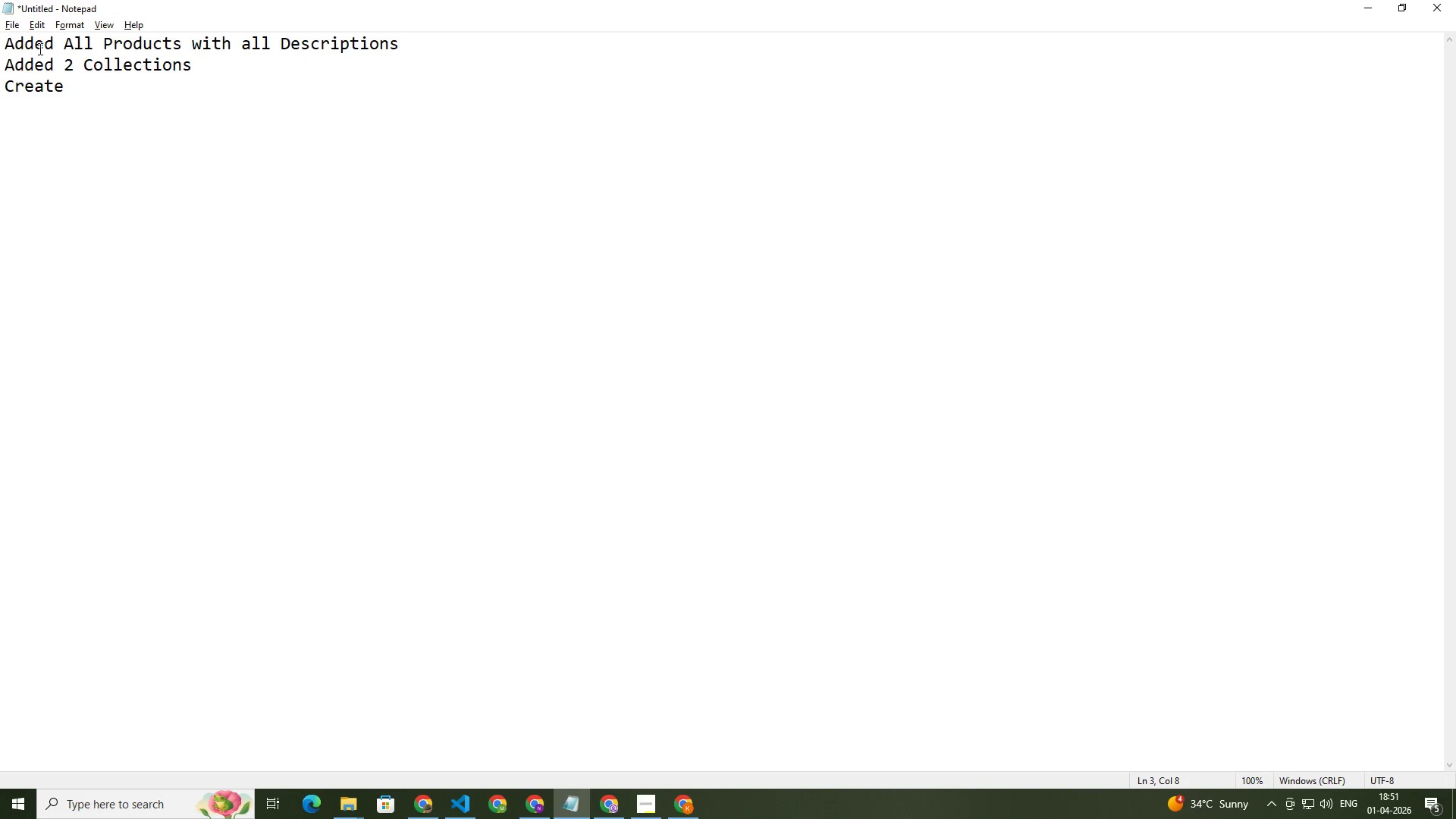 
double_click([37, 47])
 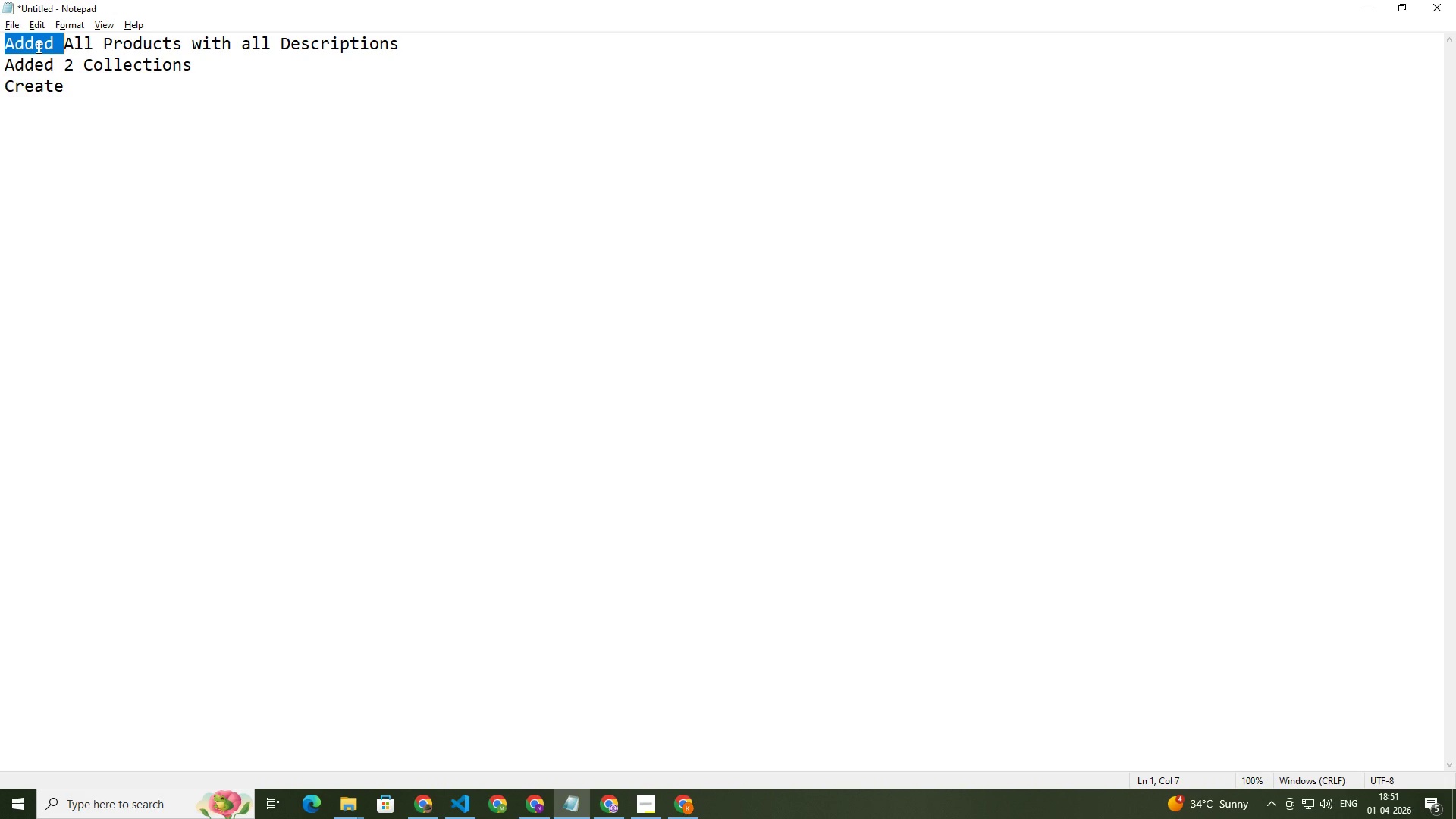 
type(Create)
 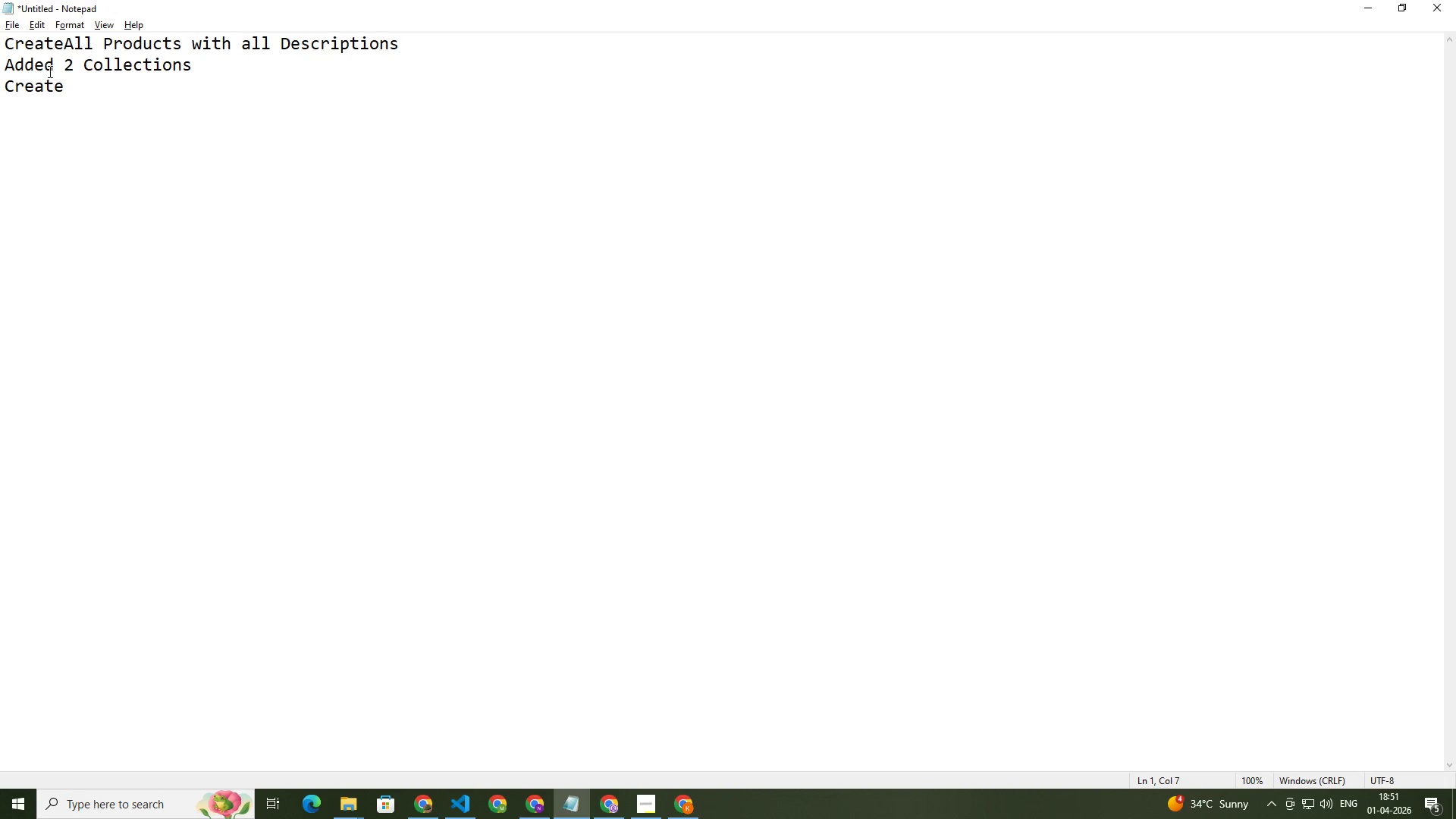 
type( Create )
 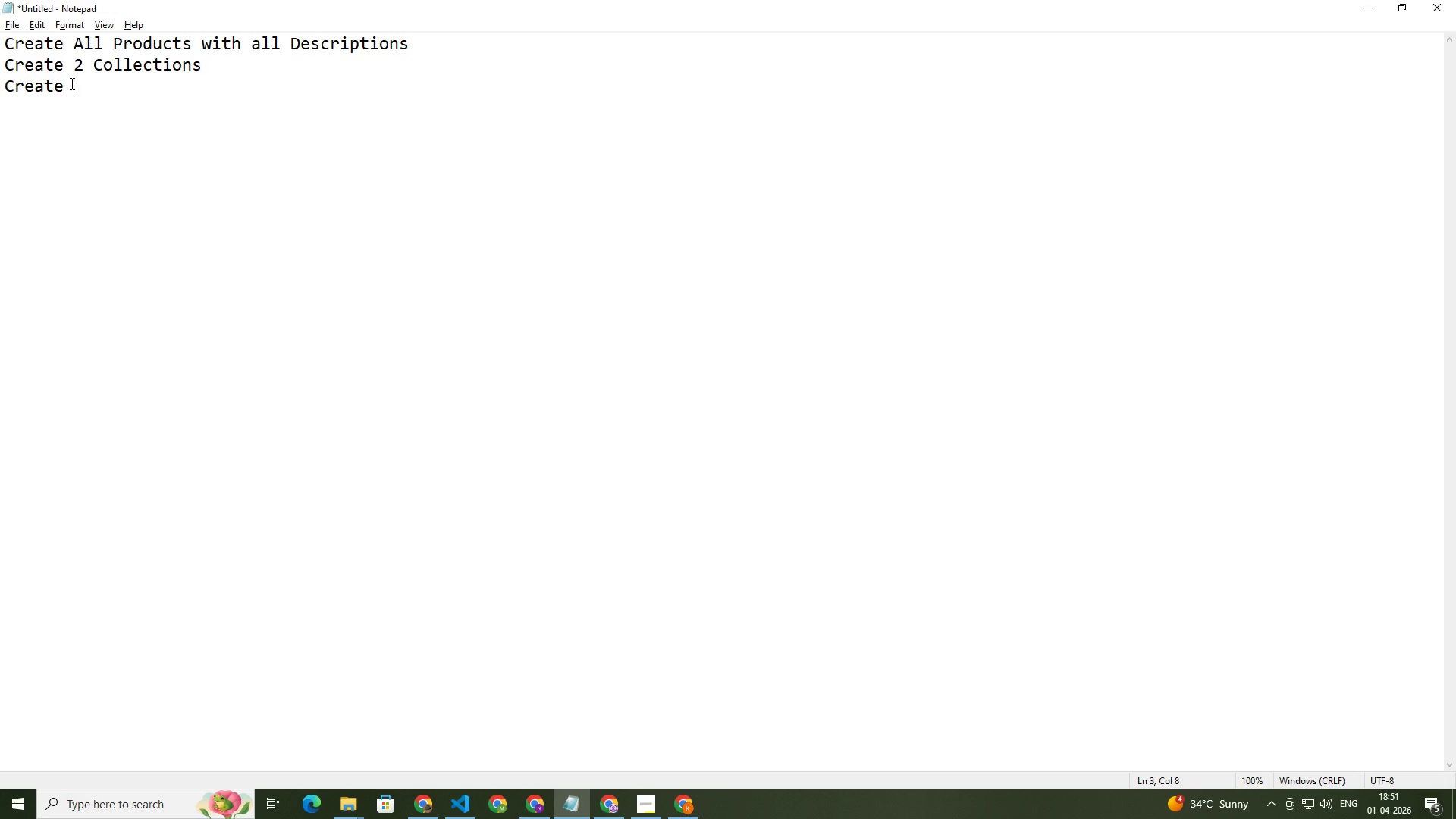 
left_click_drag(start_coordinate=[61, 61], to_coordinate=[5, 66])
 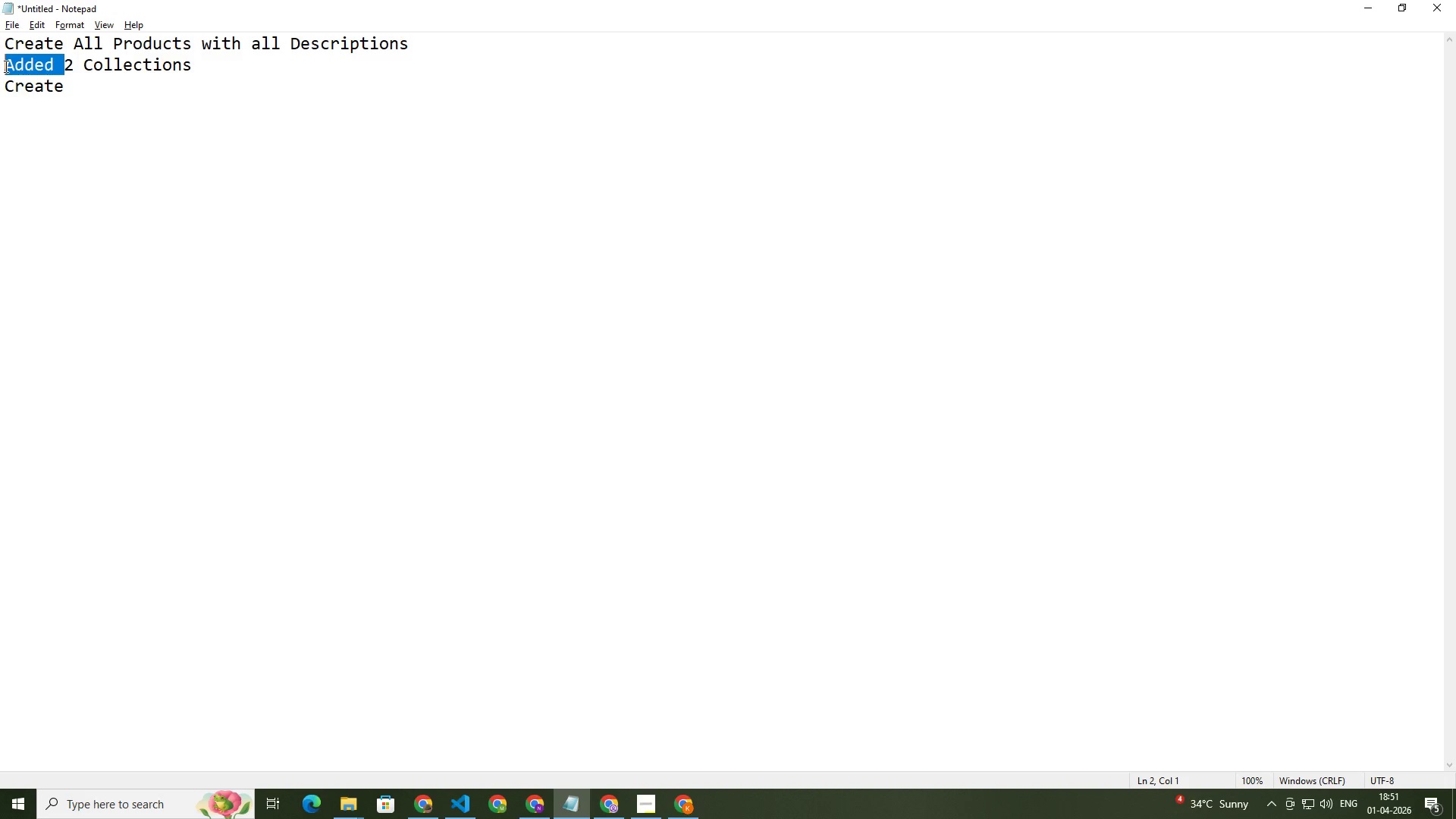 
left_click([71, 83])
 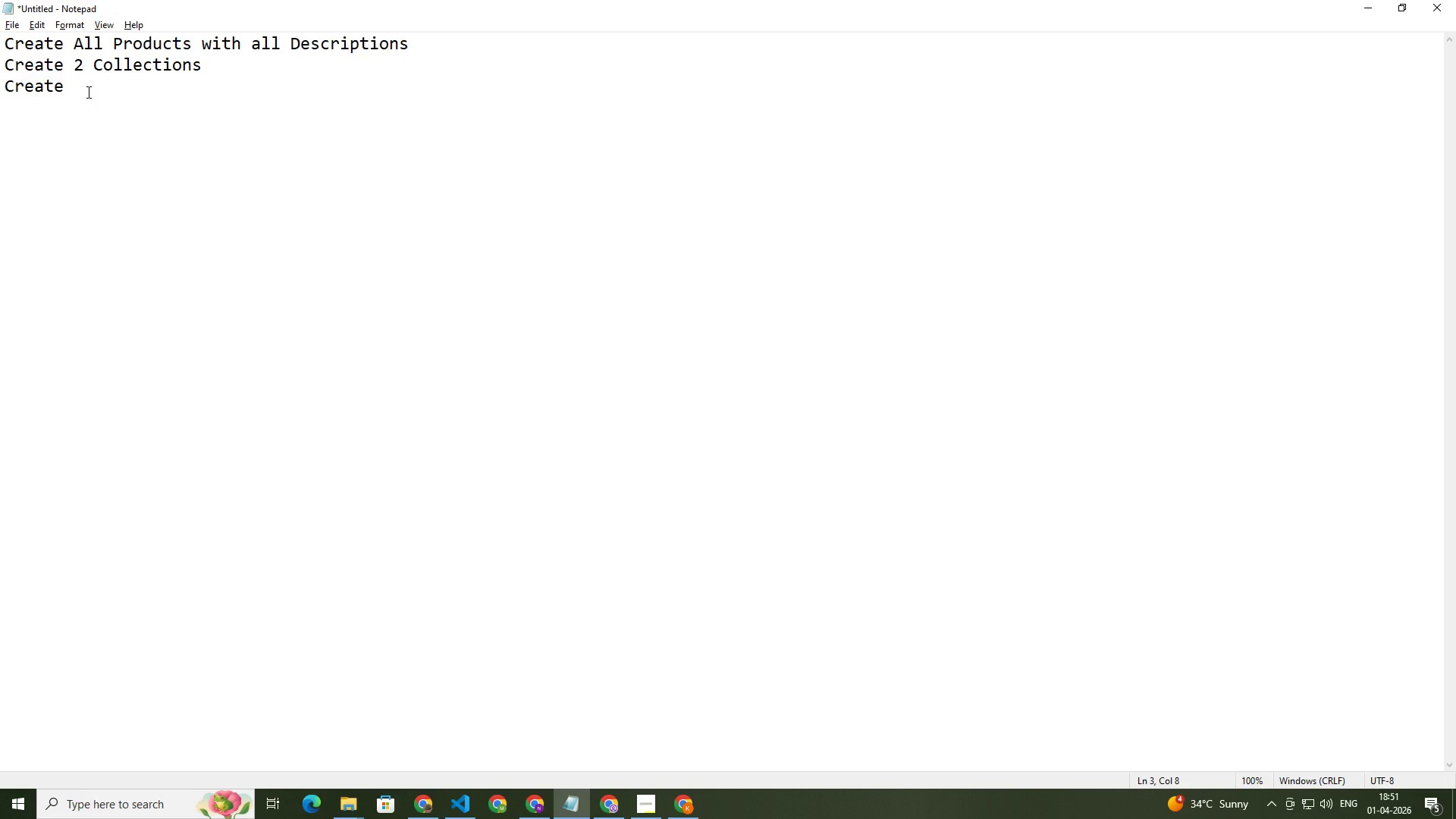 
hold_key(key=ShiftLeft, duration=1.5)
 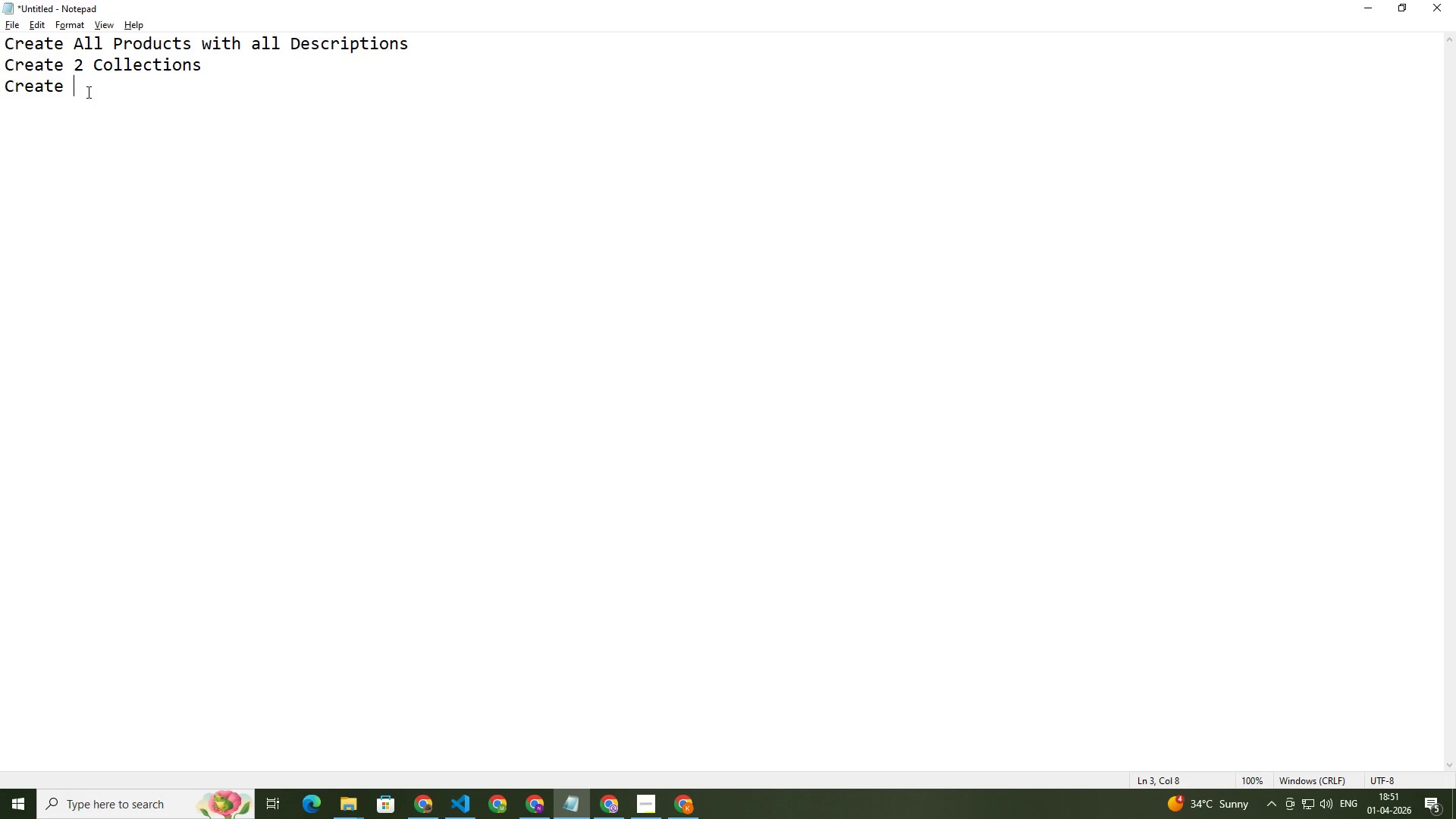 
type(Agency Partner Page)
 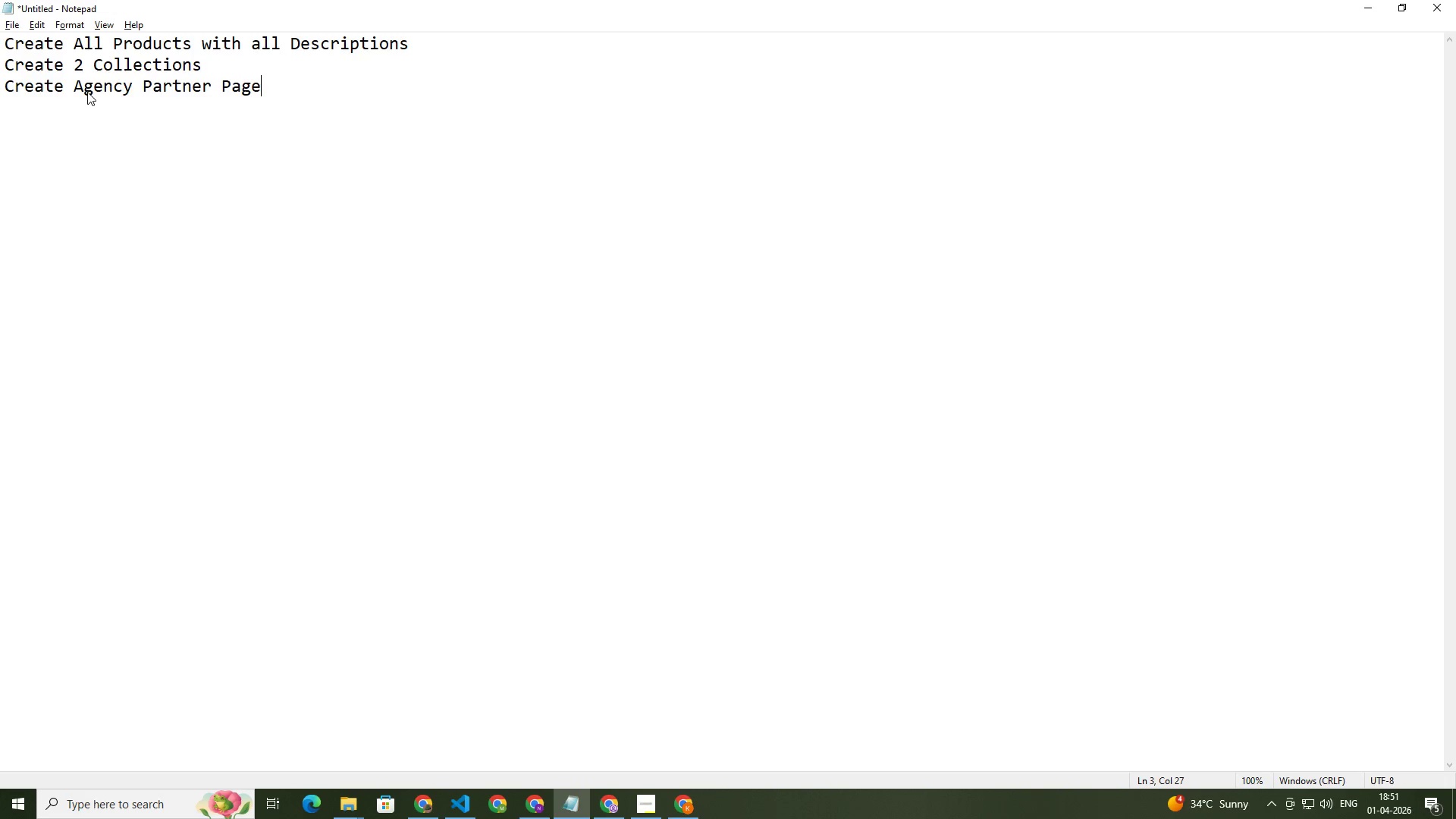 
key(Enter)
 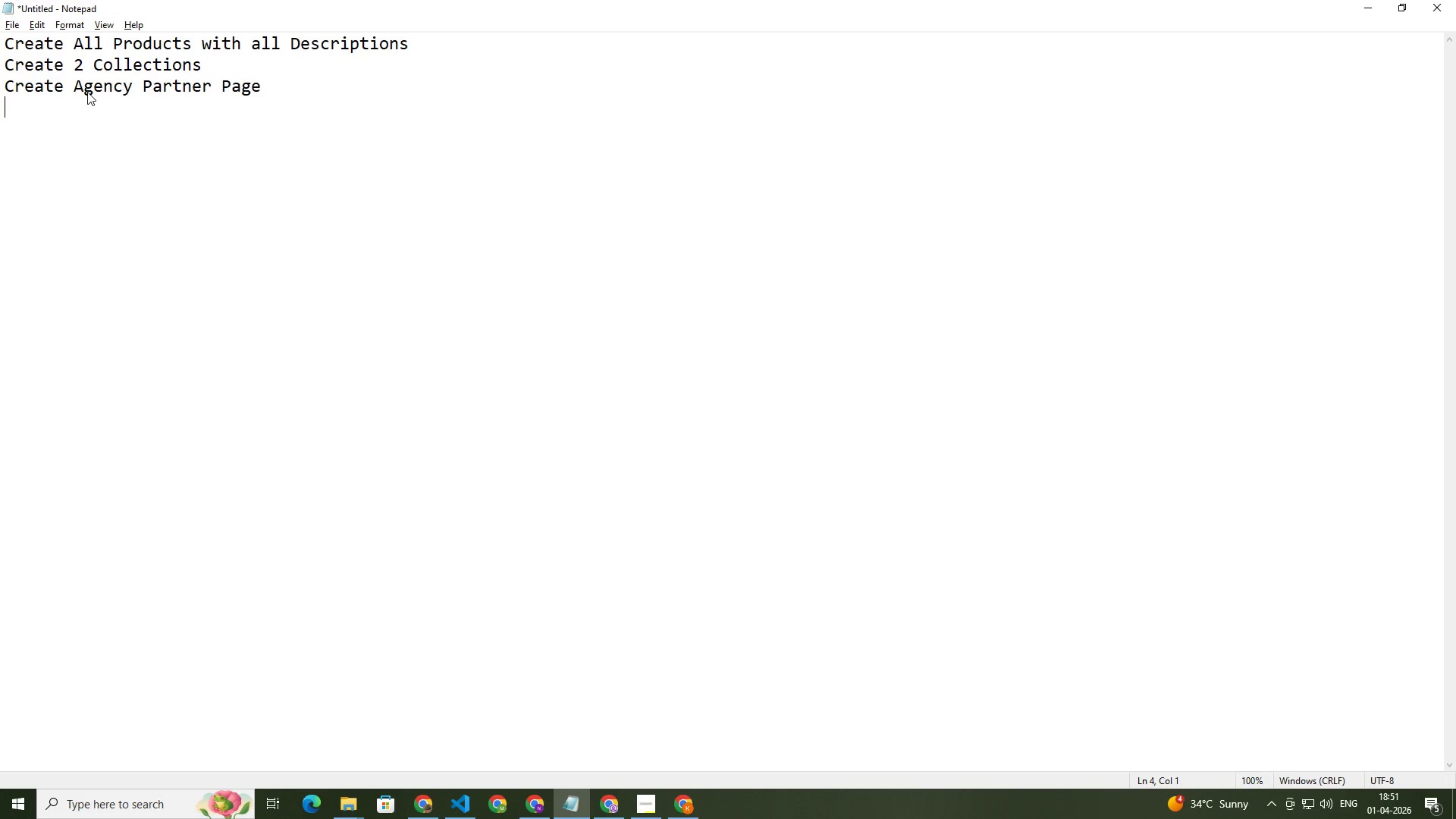 
type(Cre)
key(Backspace)
type(ted)
 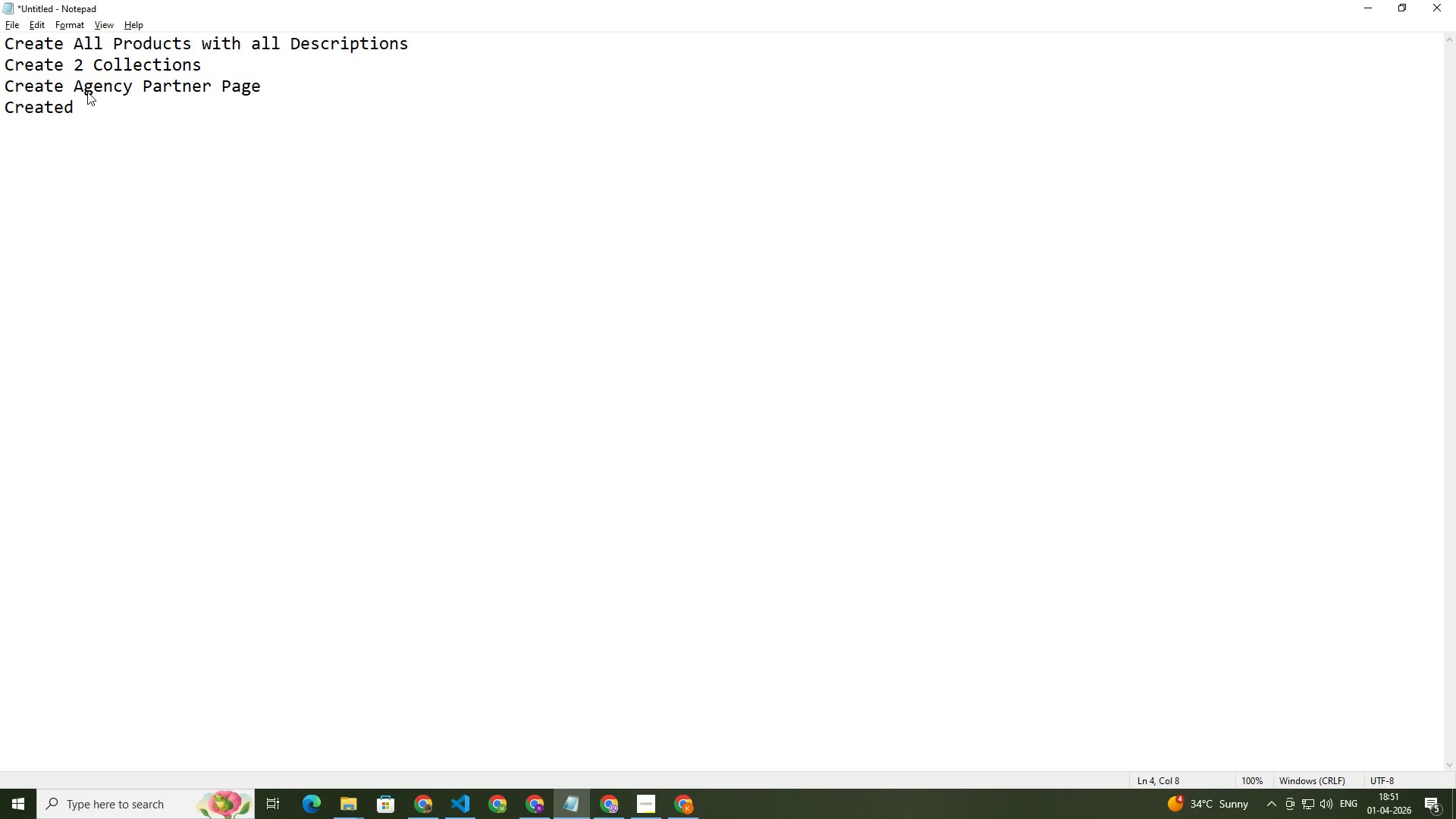 
hold_key(key=A, duration=0.31)
 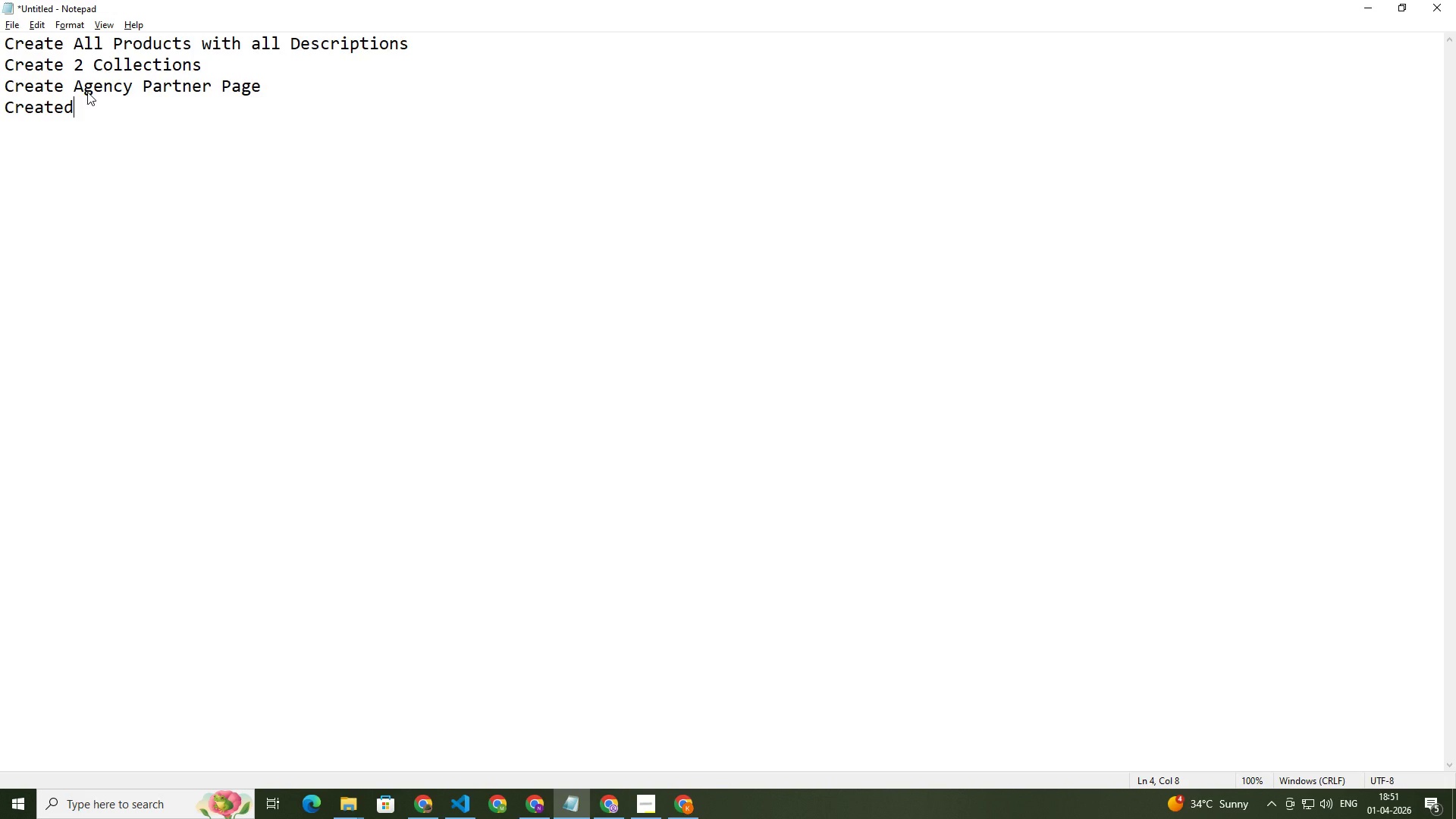 
key(ArrowUp)
 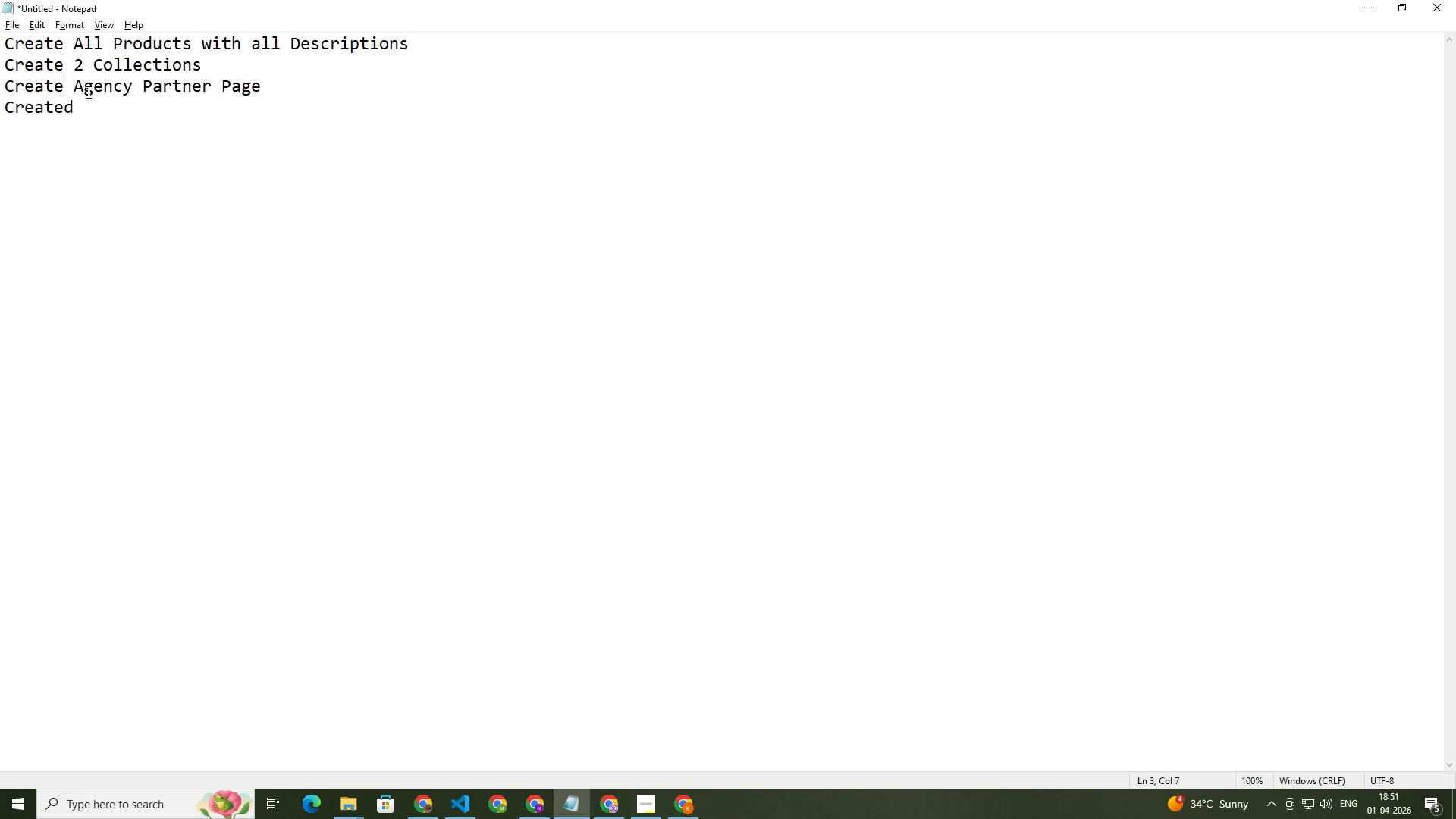 
key(ArrowLeft)
 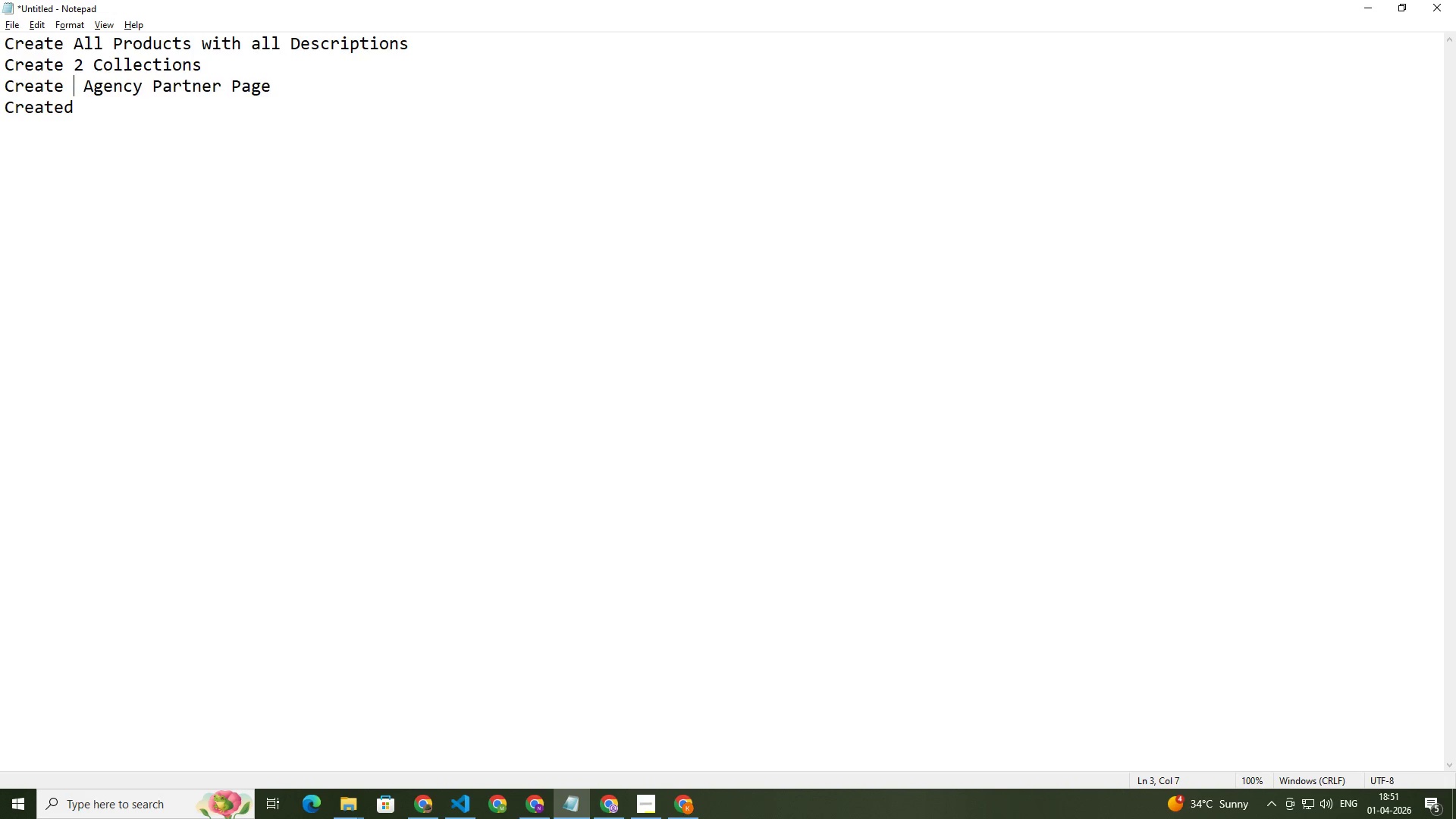 
key(Space)
 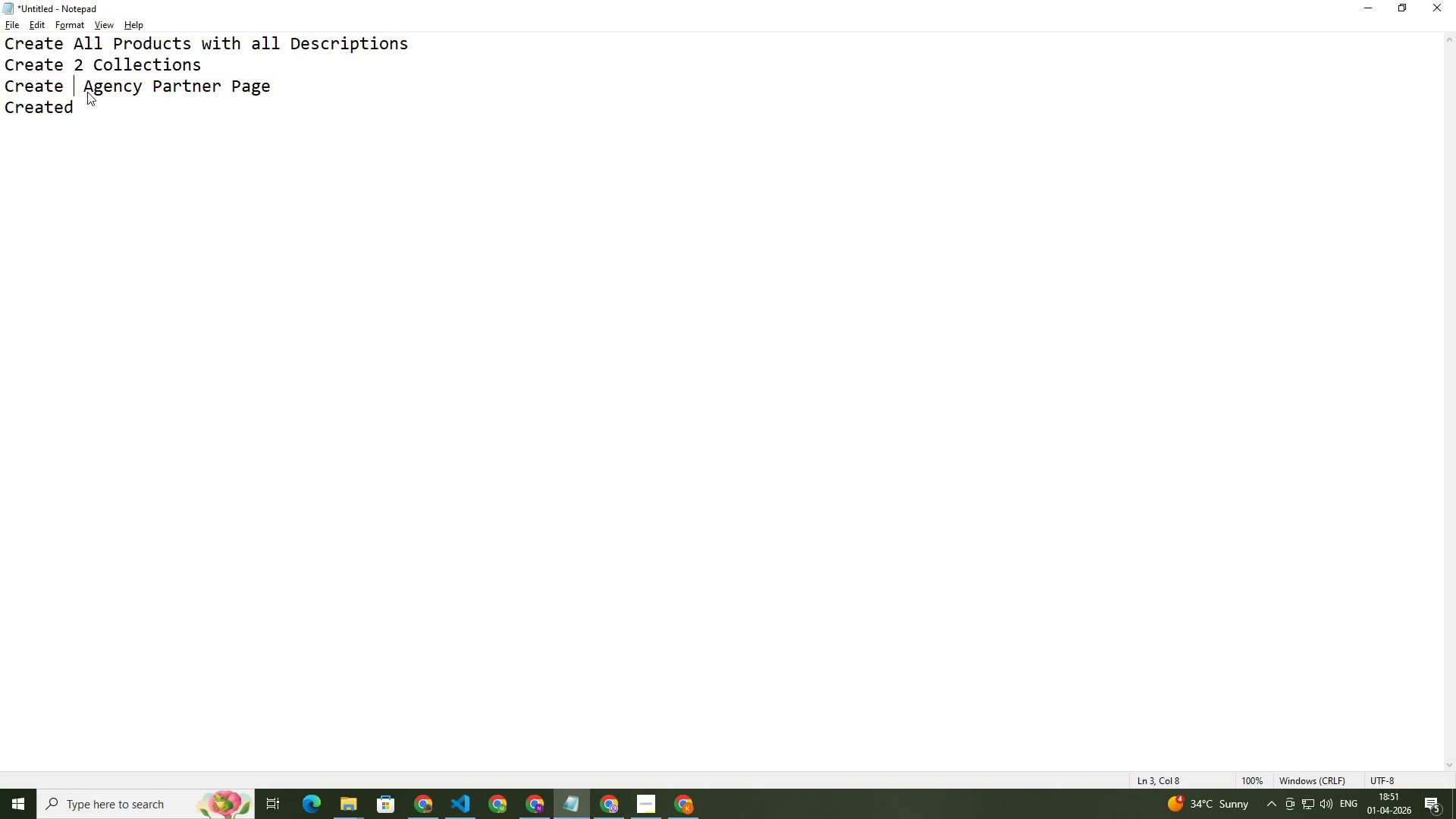 
key(ArrowUp)
 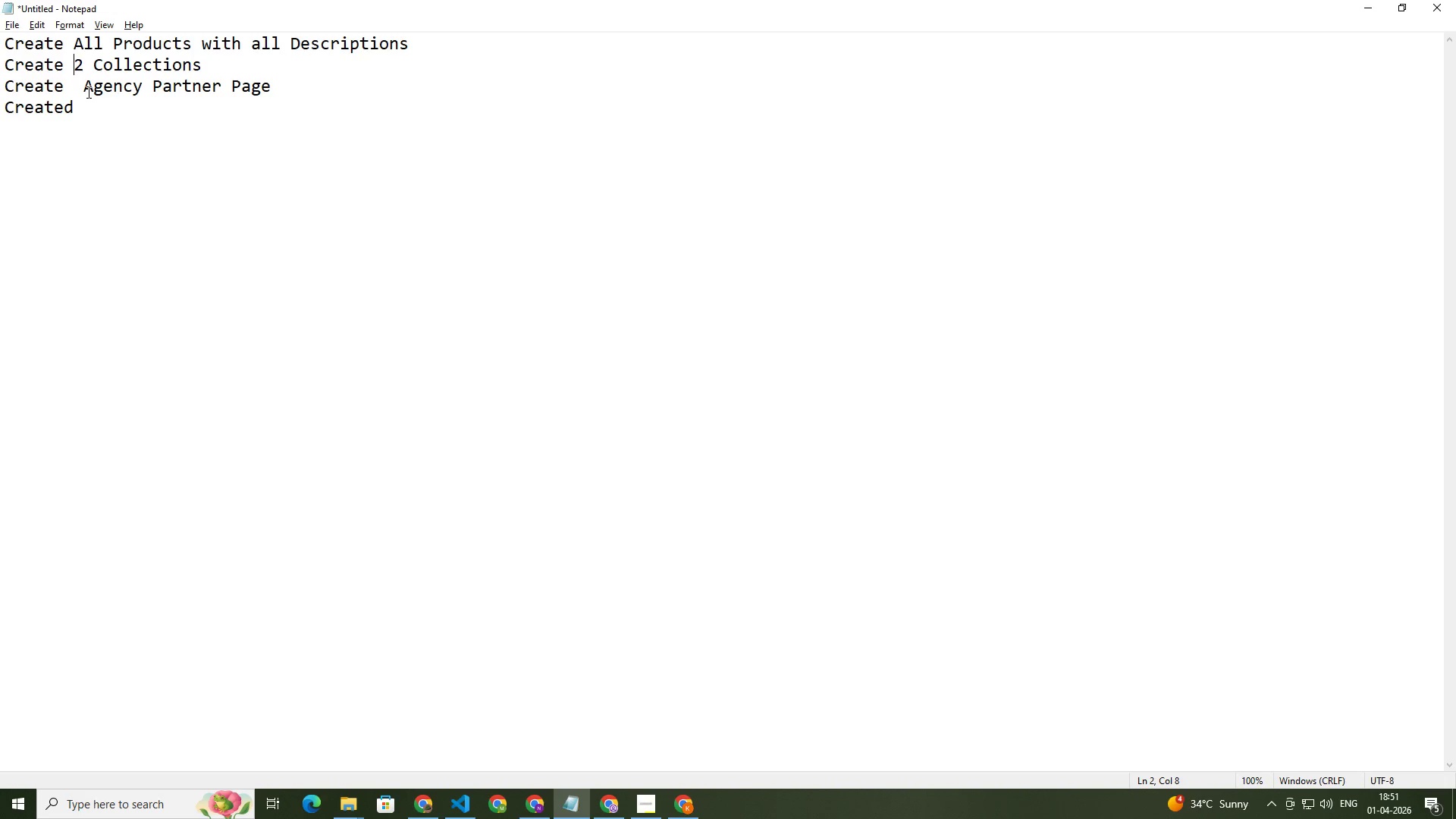 
key(ArrowLeft)
 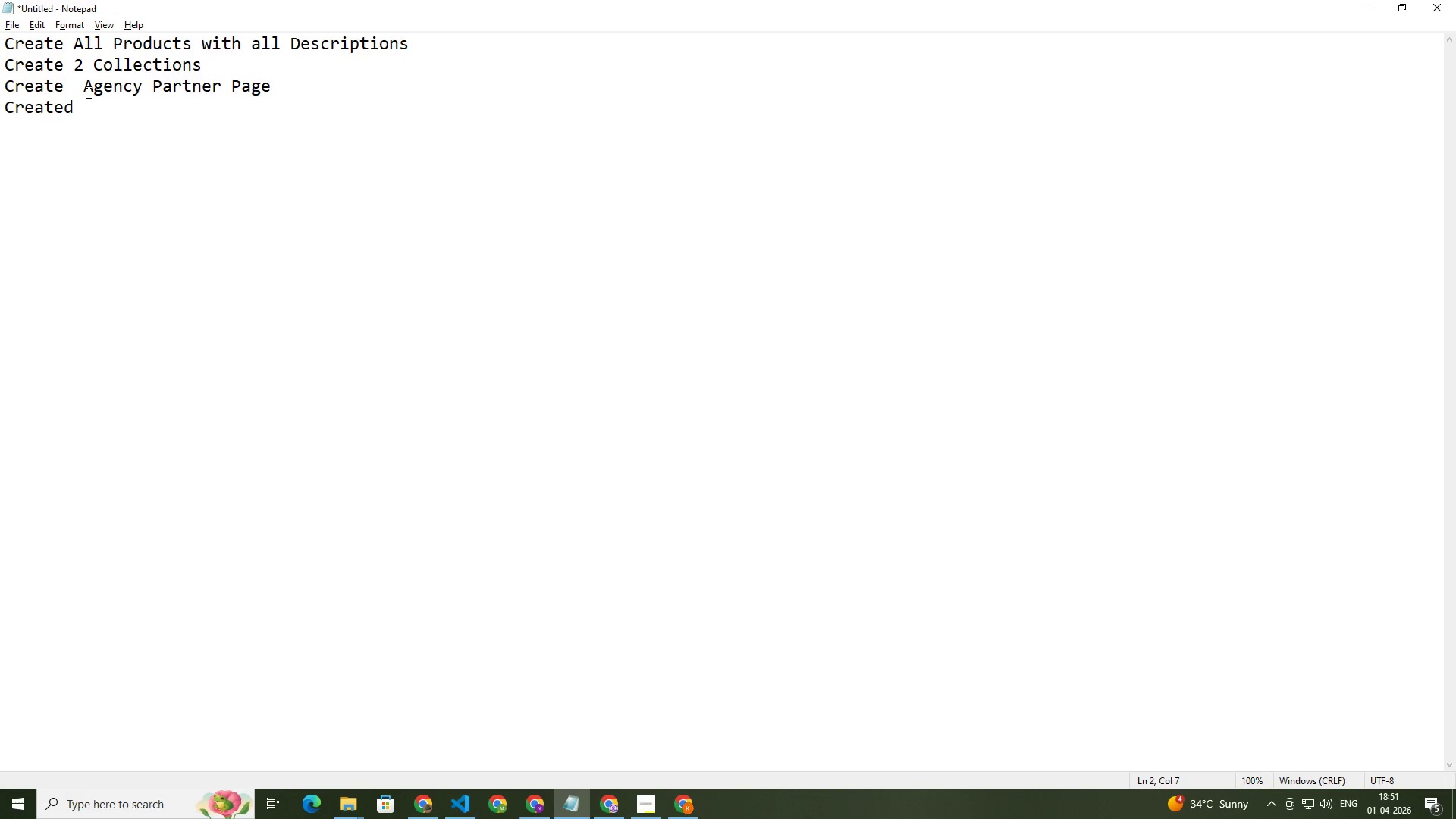 
key(Space)
 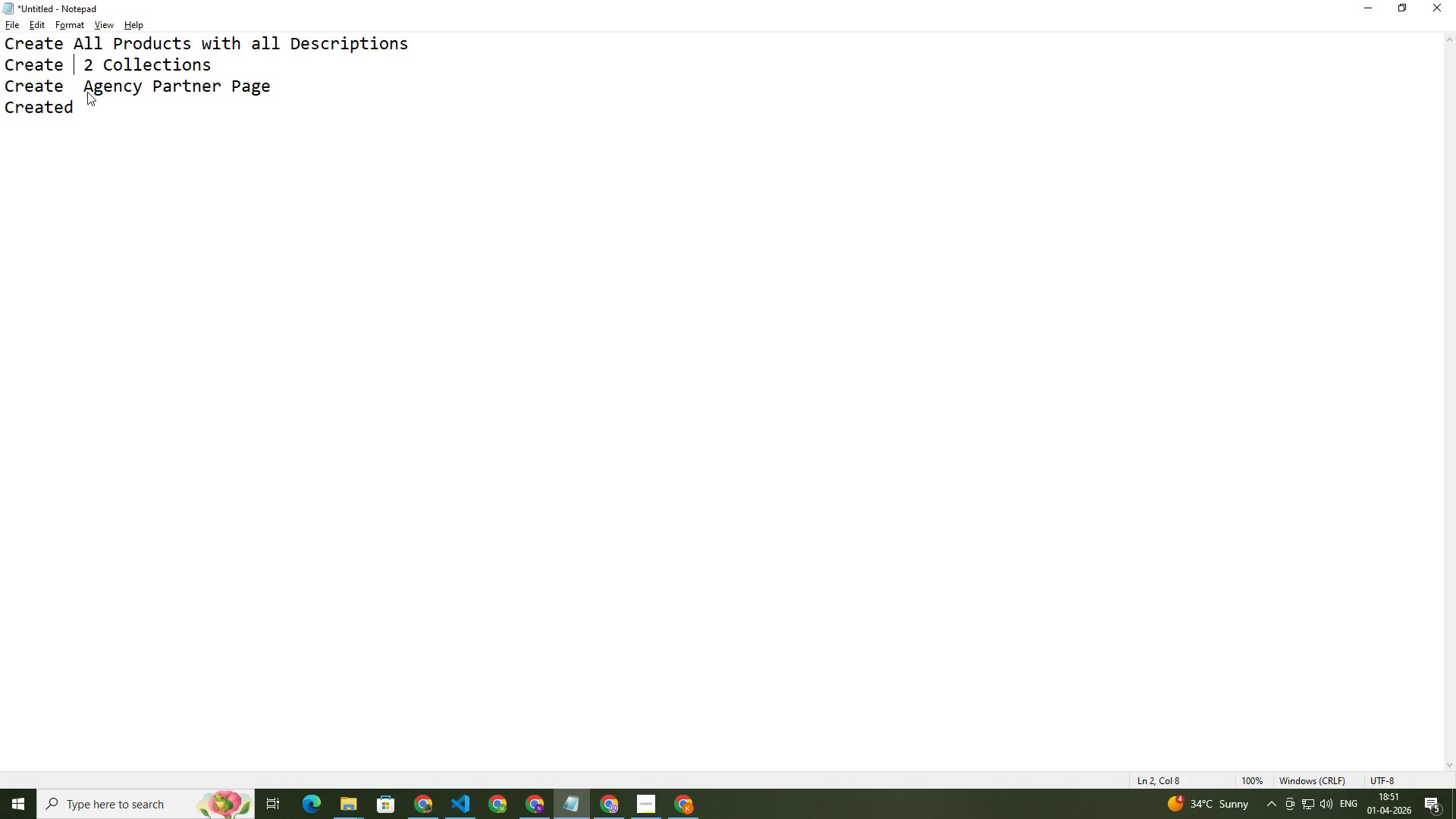 
key(ArrowUp)
 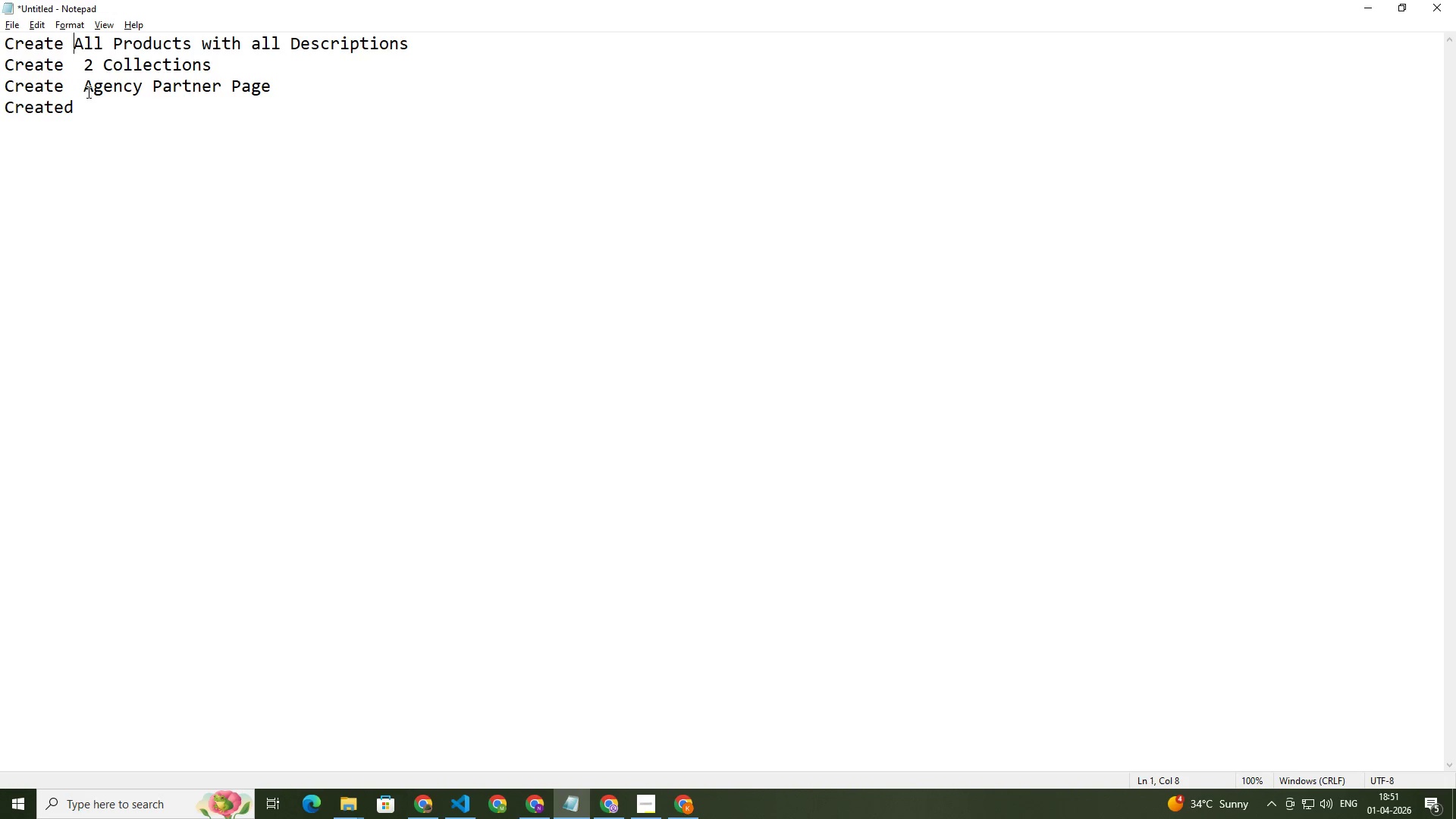 
key(ArrowLeft)
 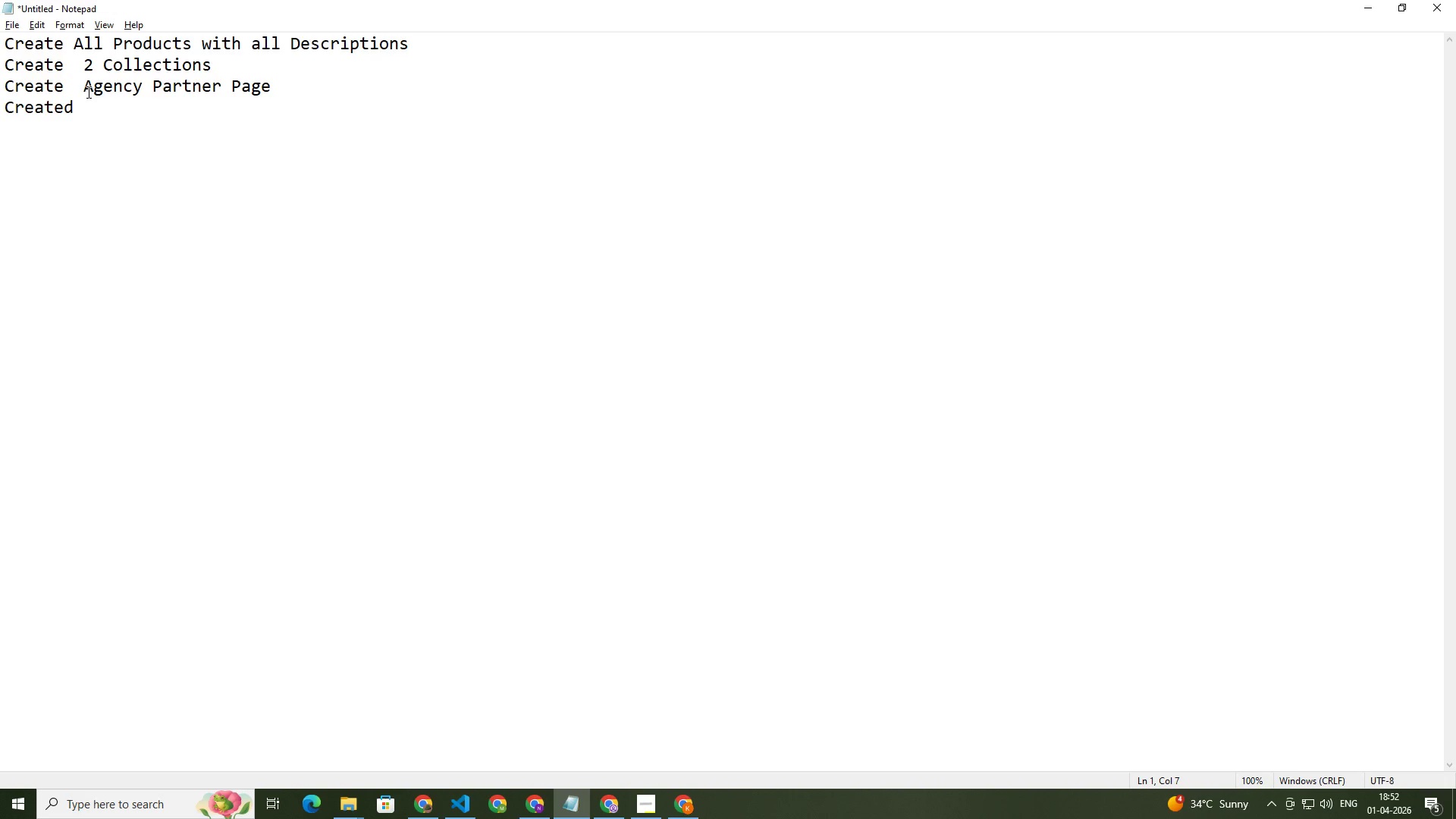 
key(D)
 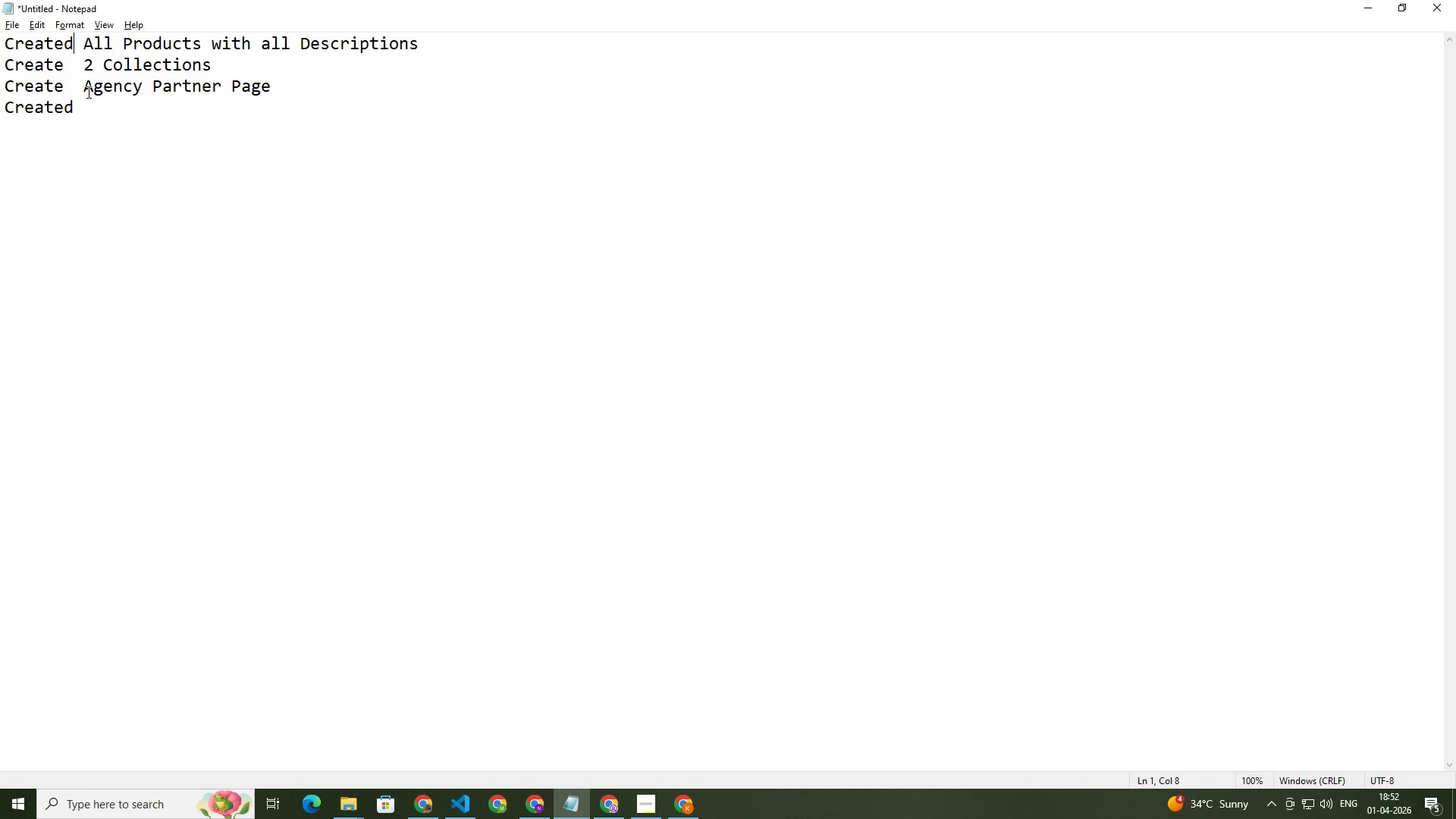 
key(ArrowDown)
 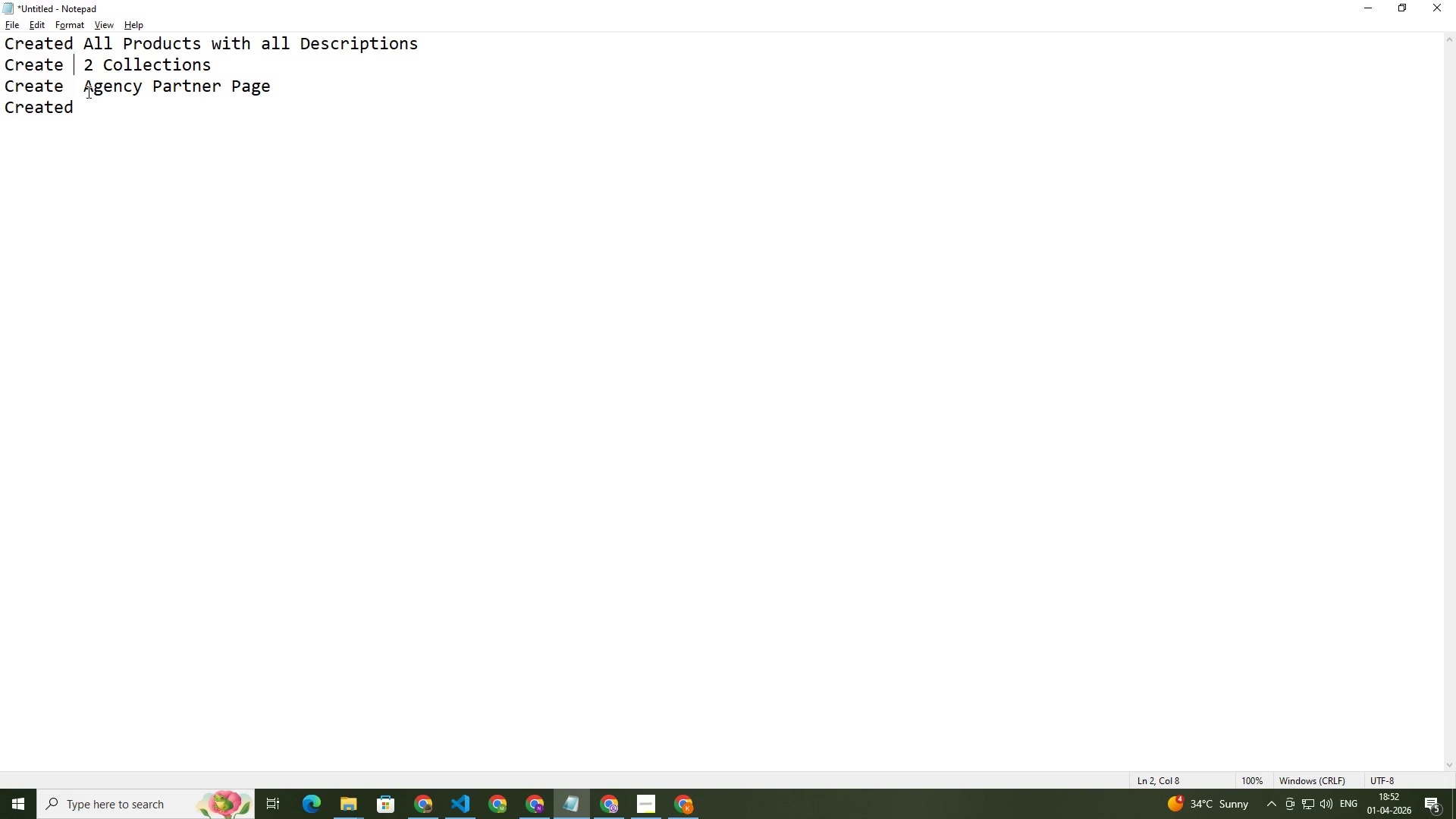 
key(ArrowLeft)
 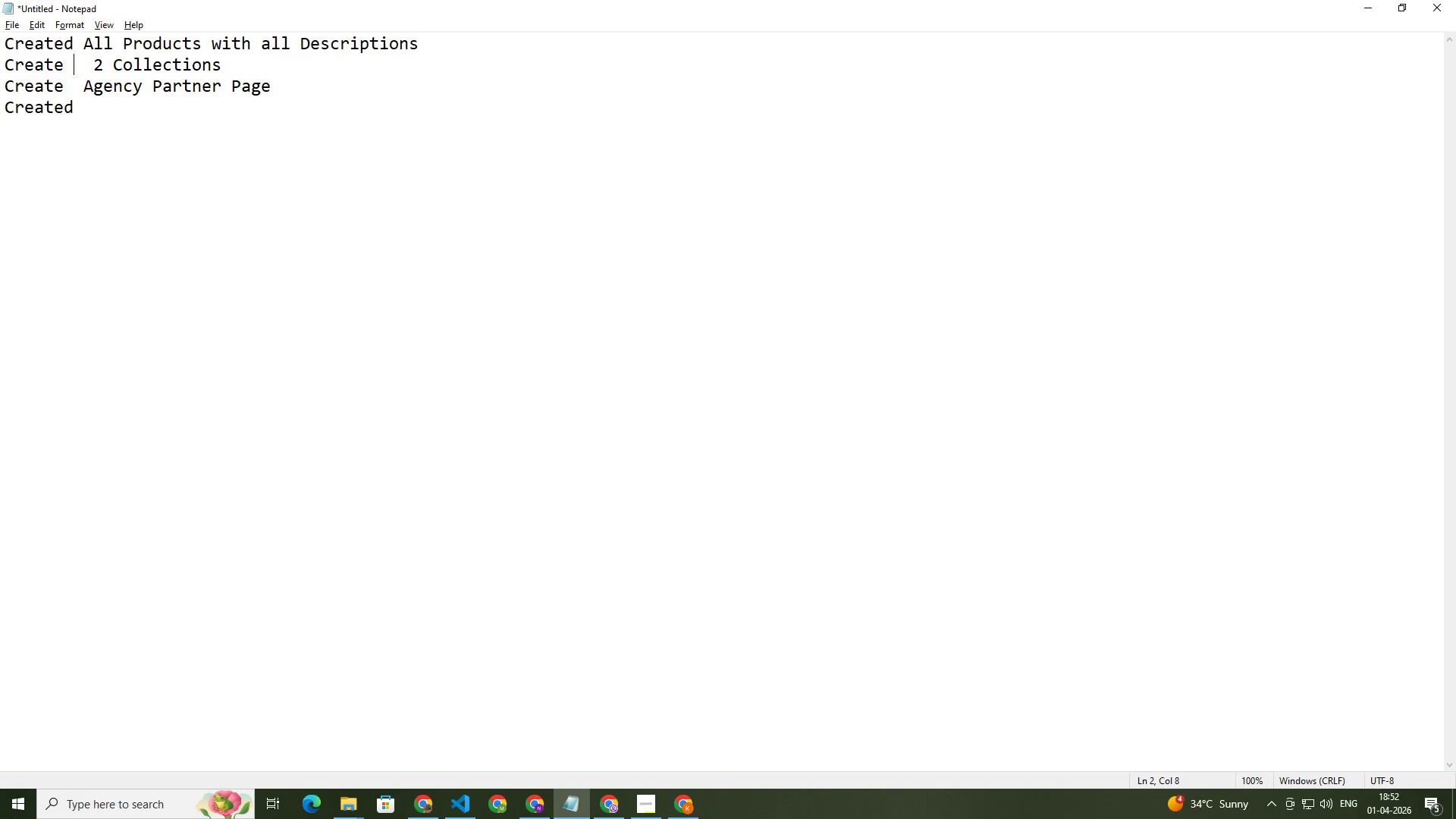 
key(Space)
 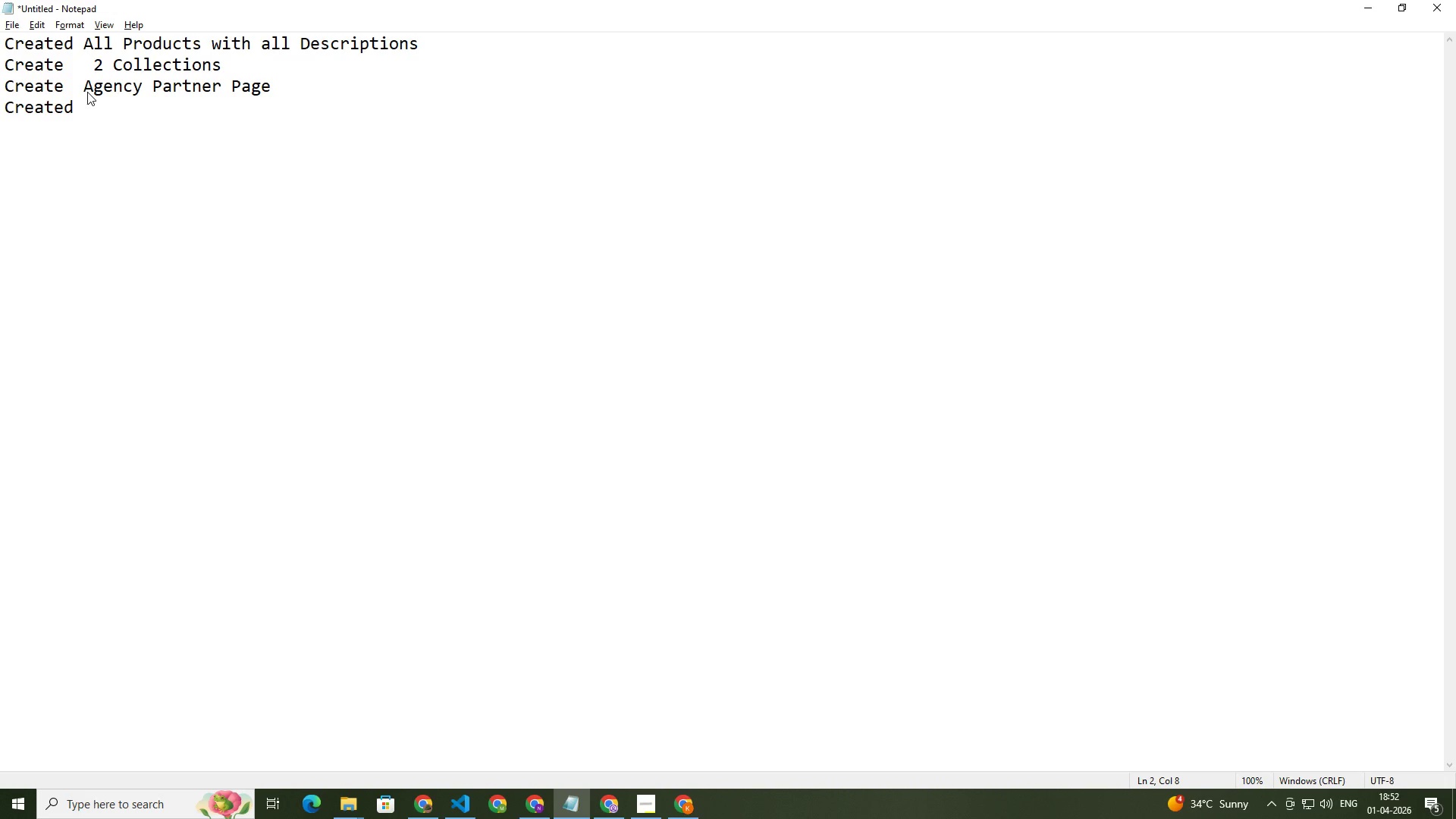 
key(Backspace)
 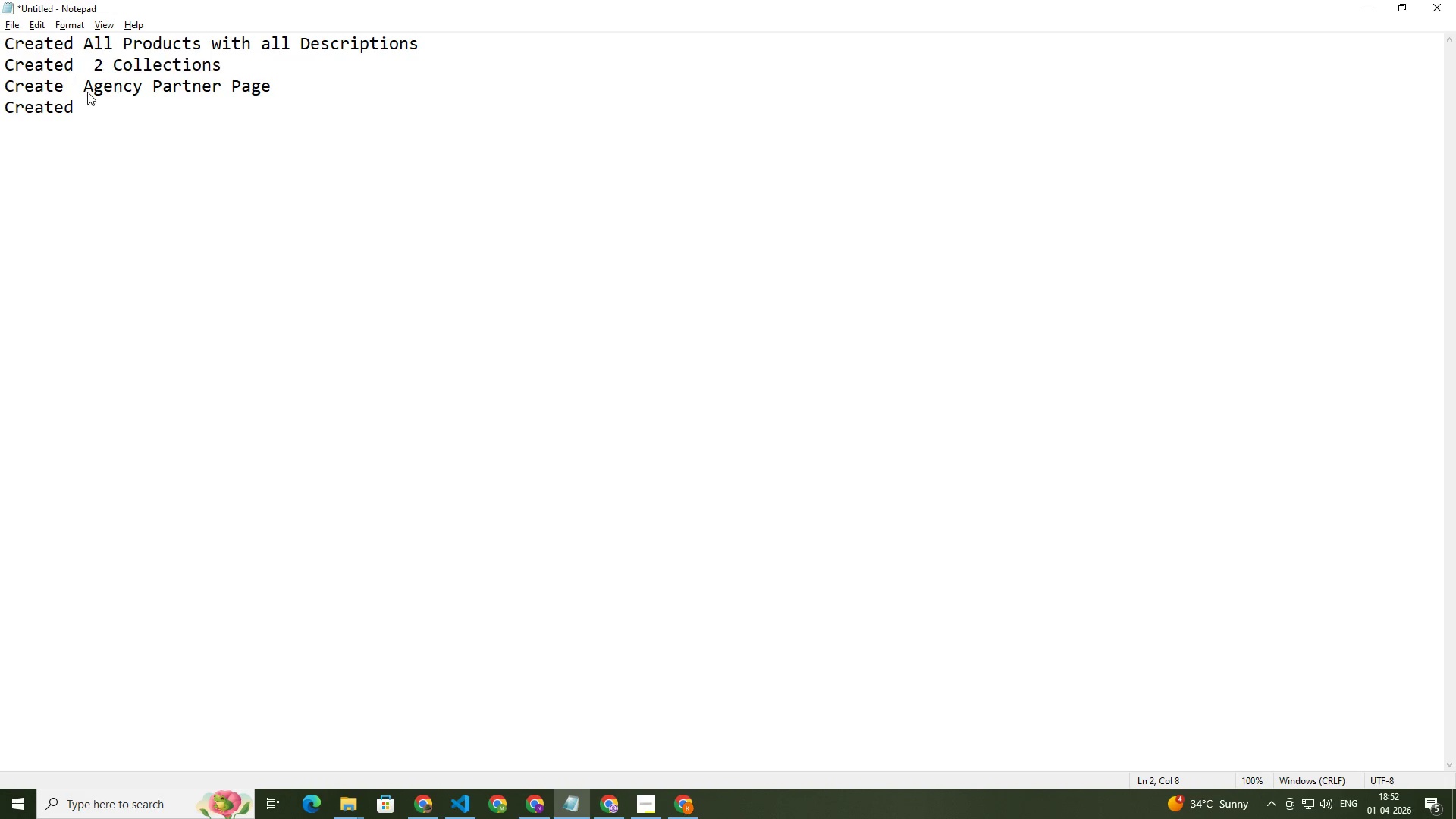 
key(D)
 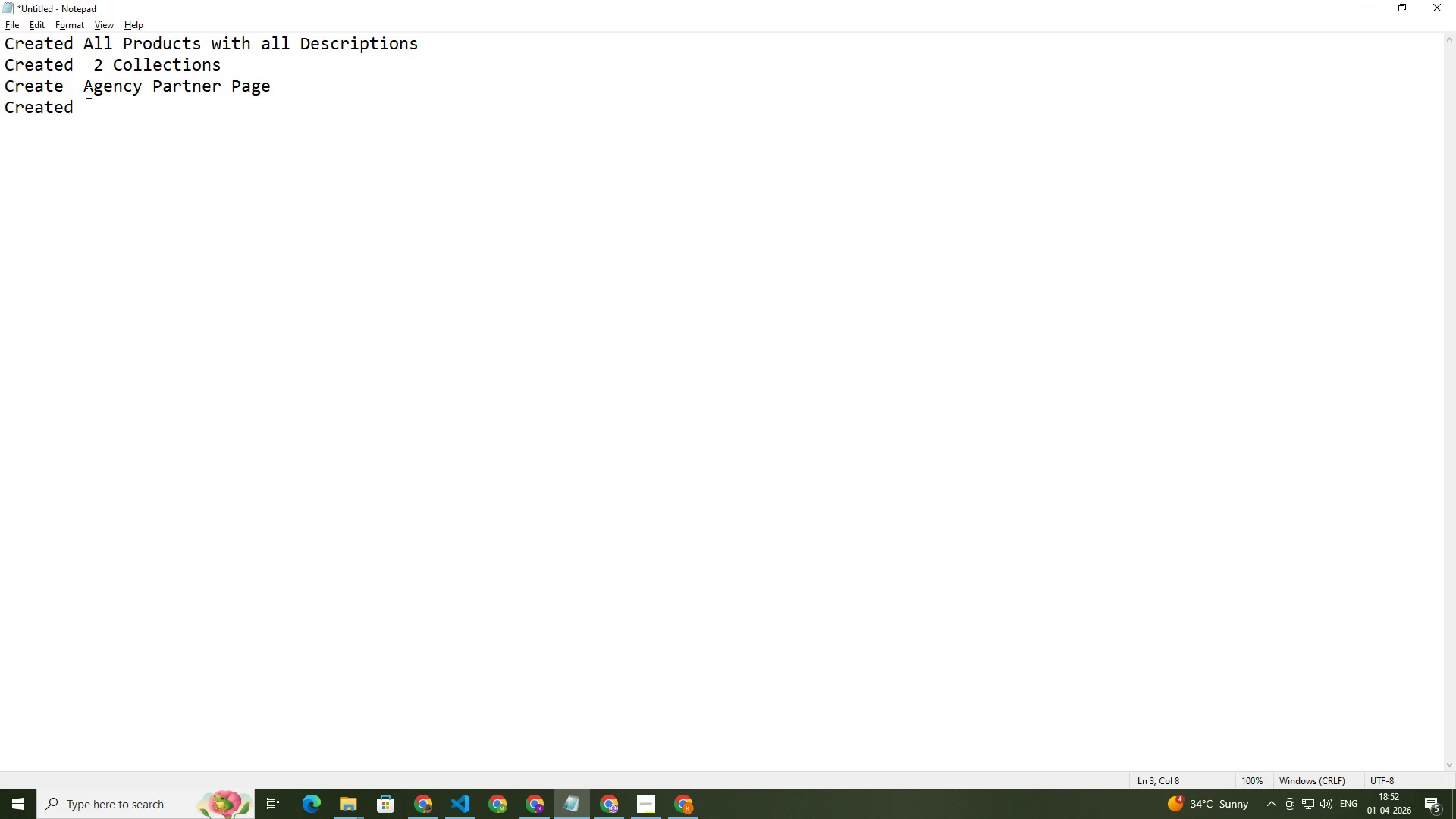 
key(ArrowDown)
 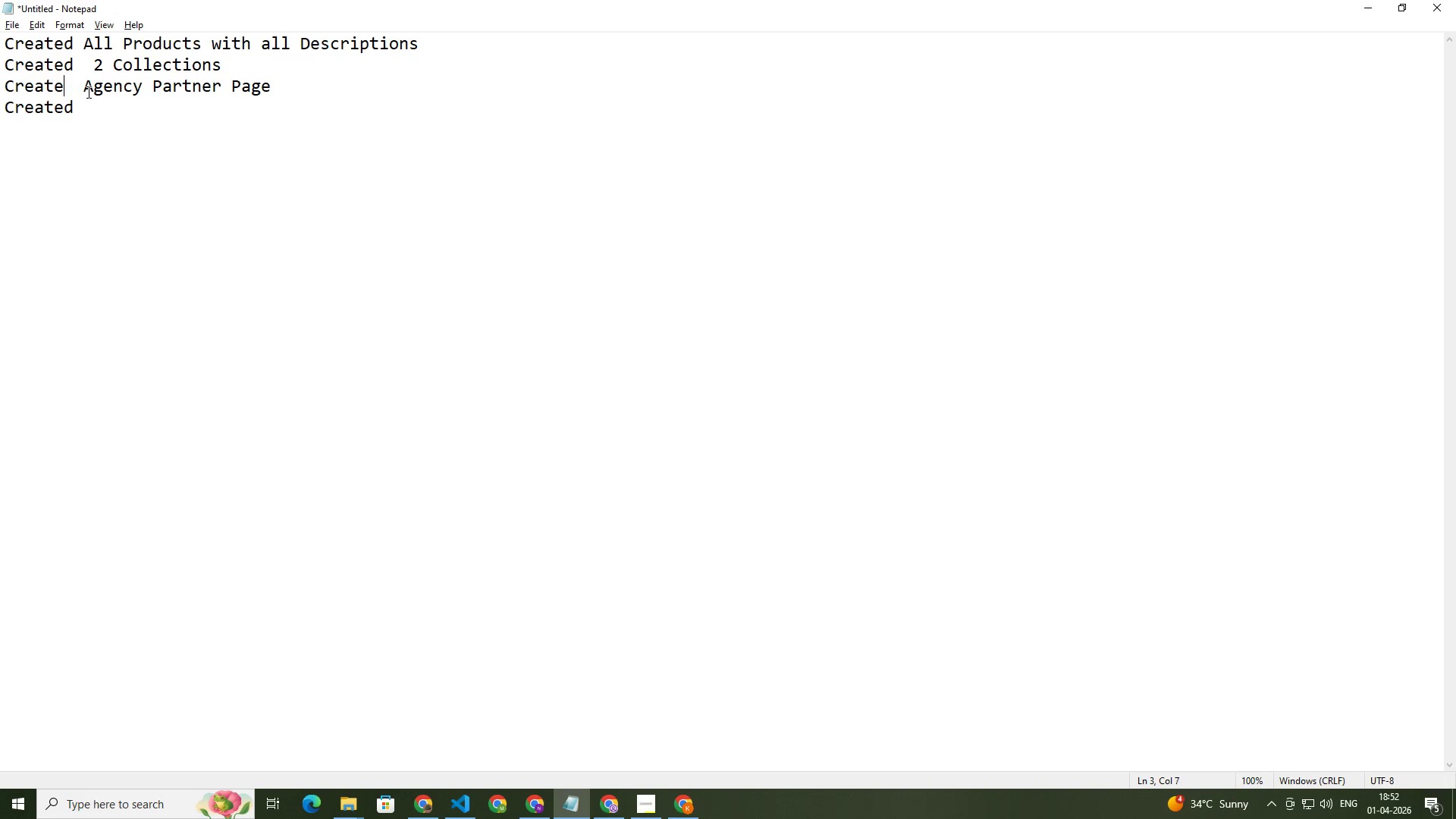 
key(ArrowLeft)
 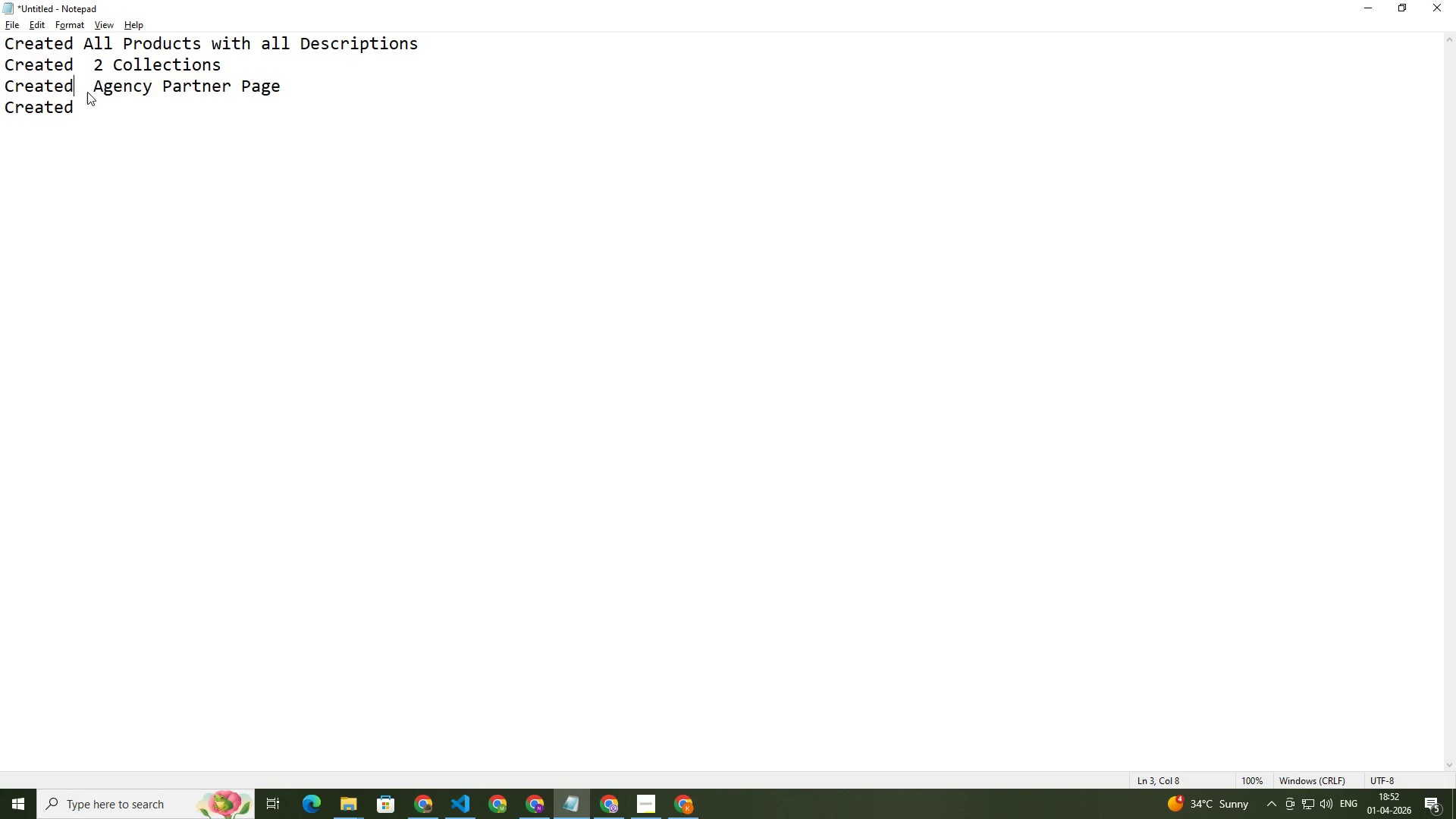 
key(D)
 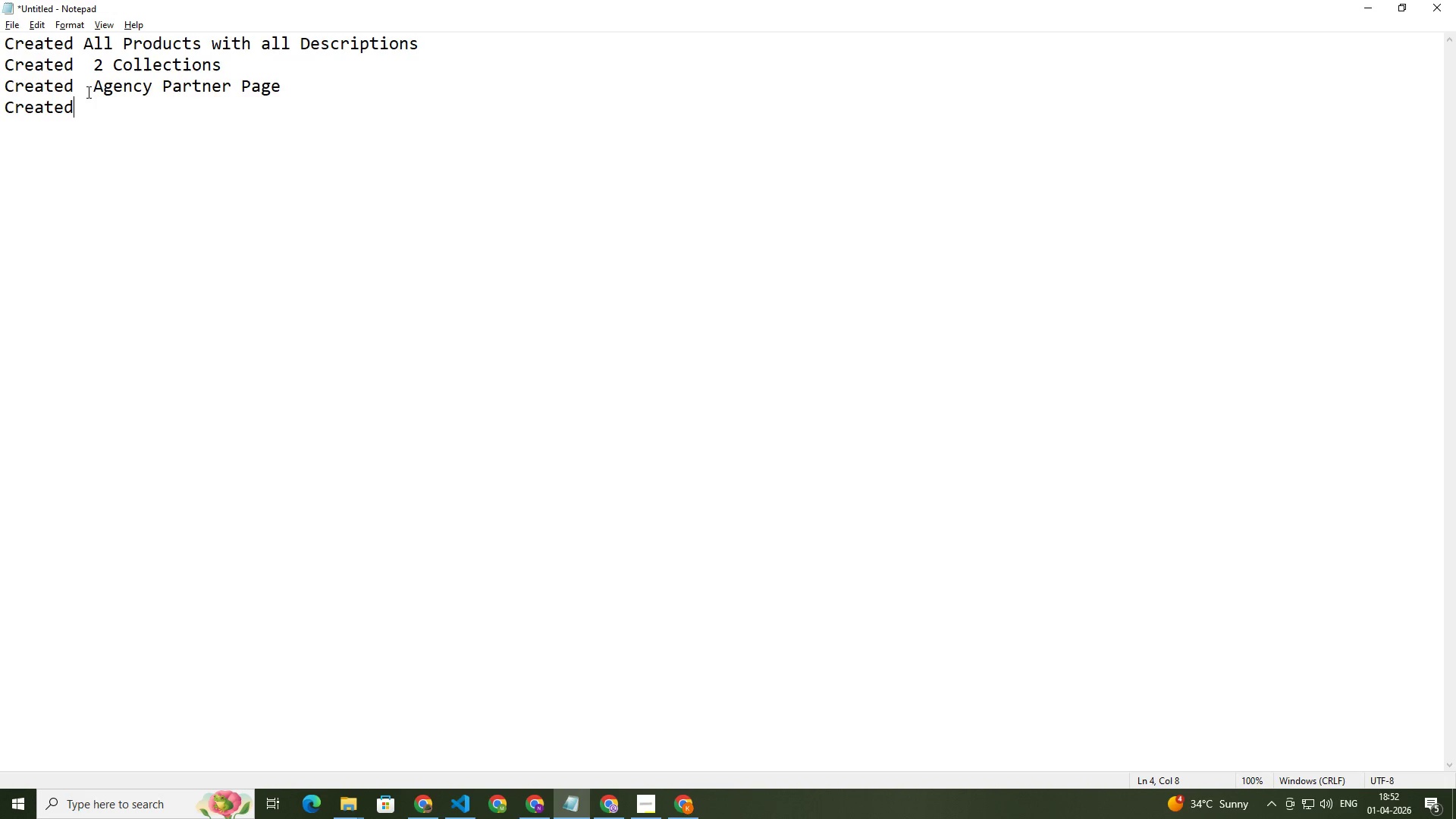 
key(ArrowDown)
 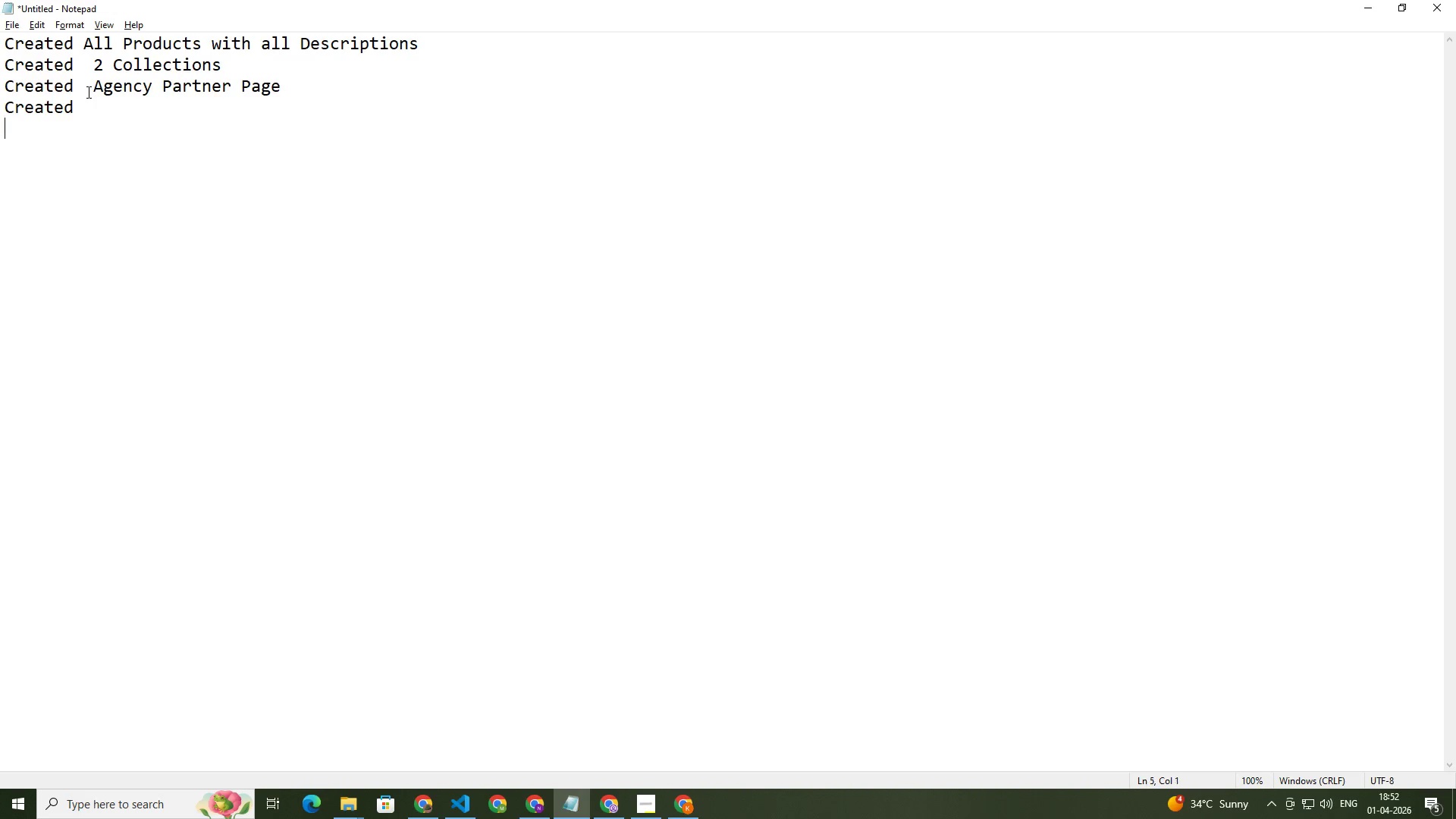 
key(ArrowRight)
 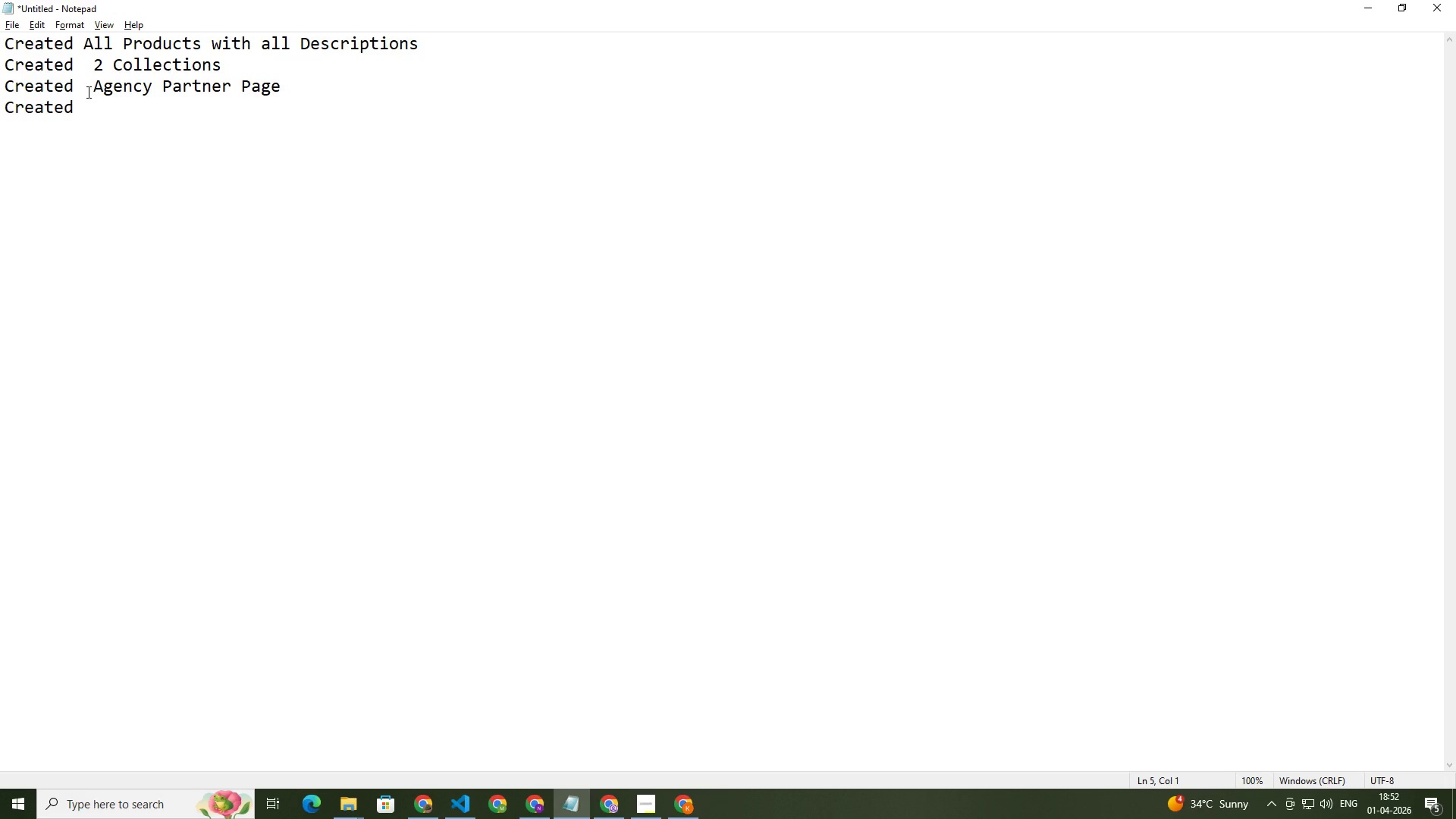 
key(ArrowUp)
 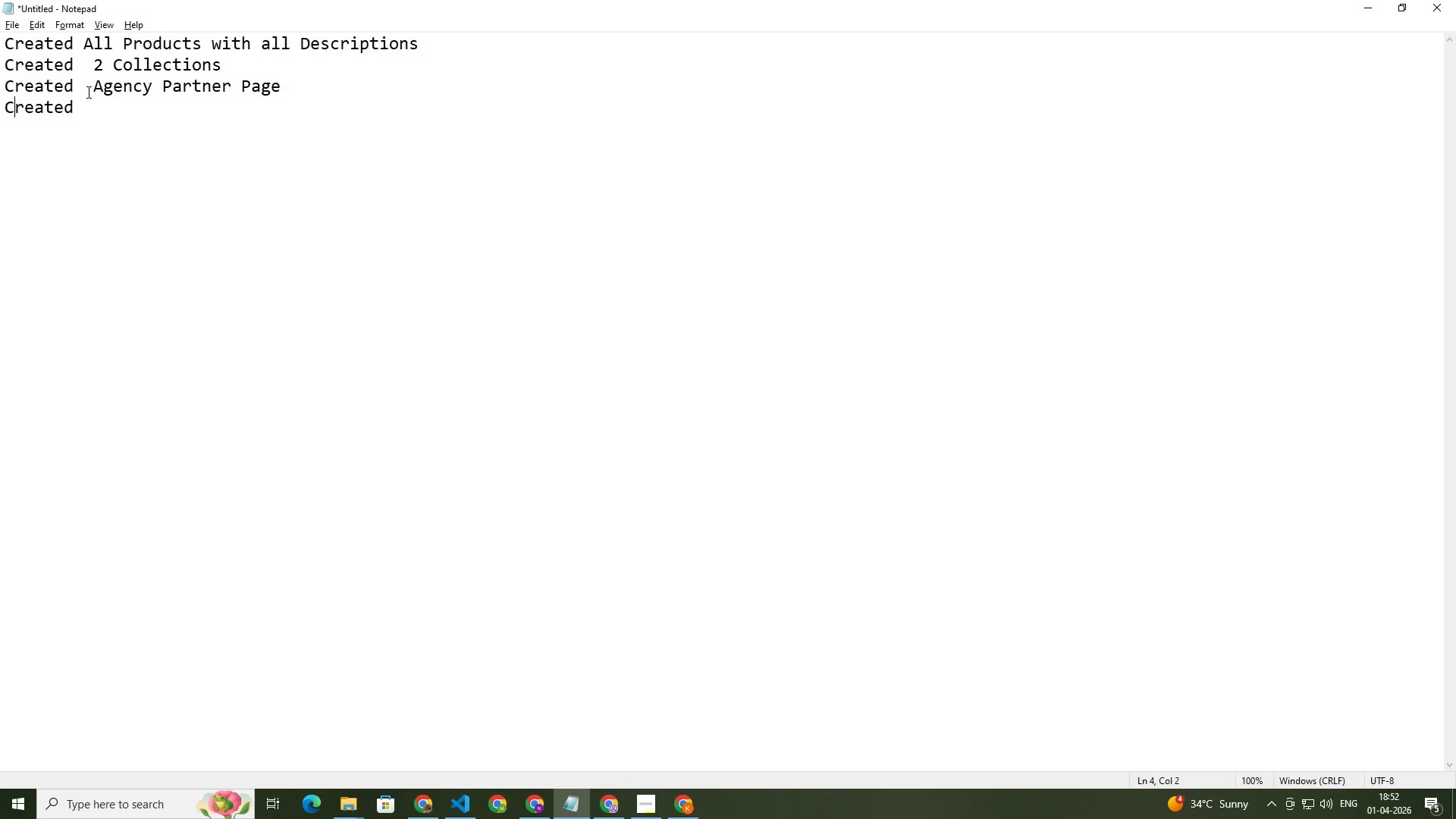 
key(ArrowRight)
 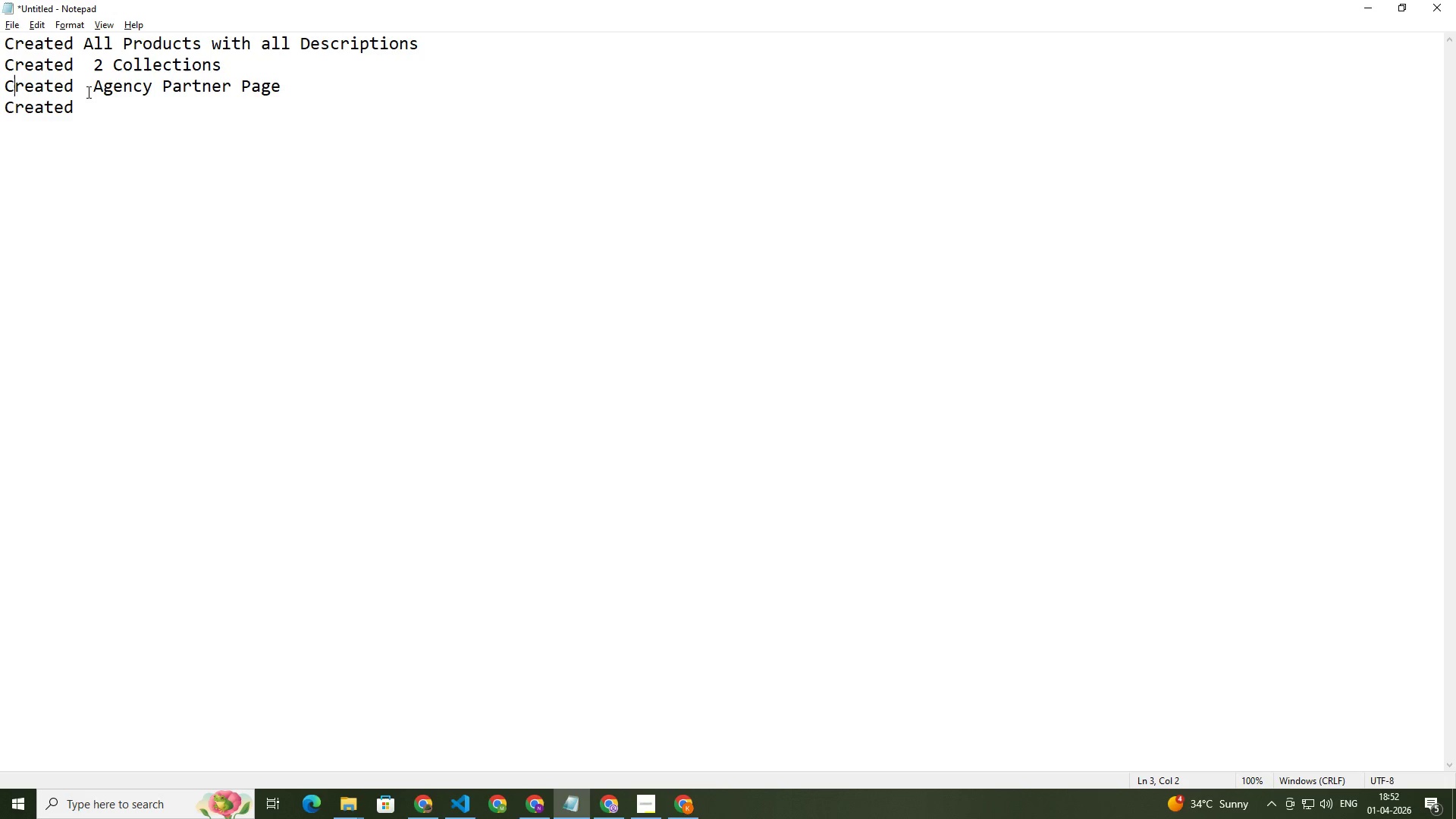 
key(ArrowUp)
 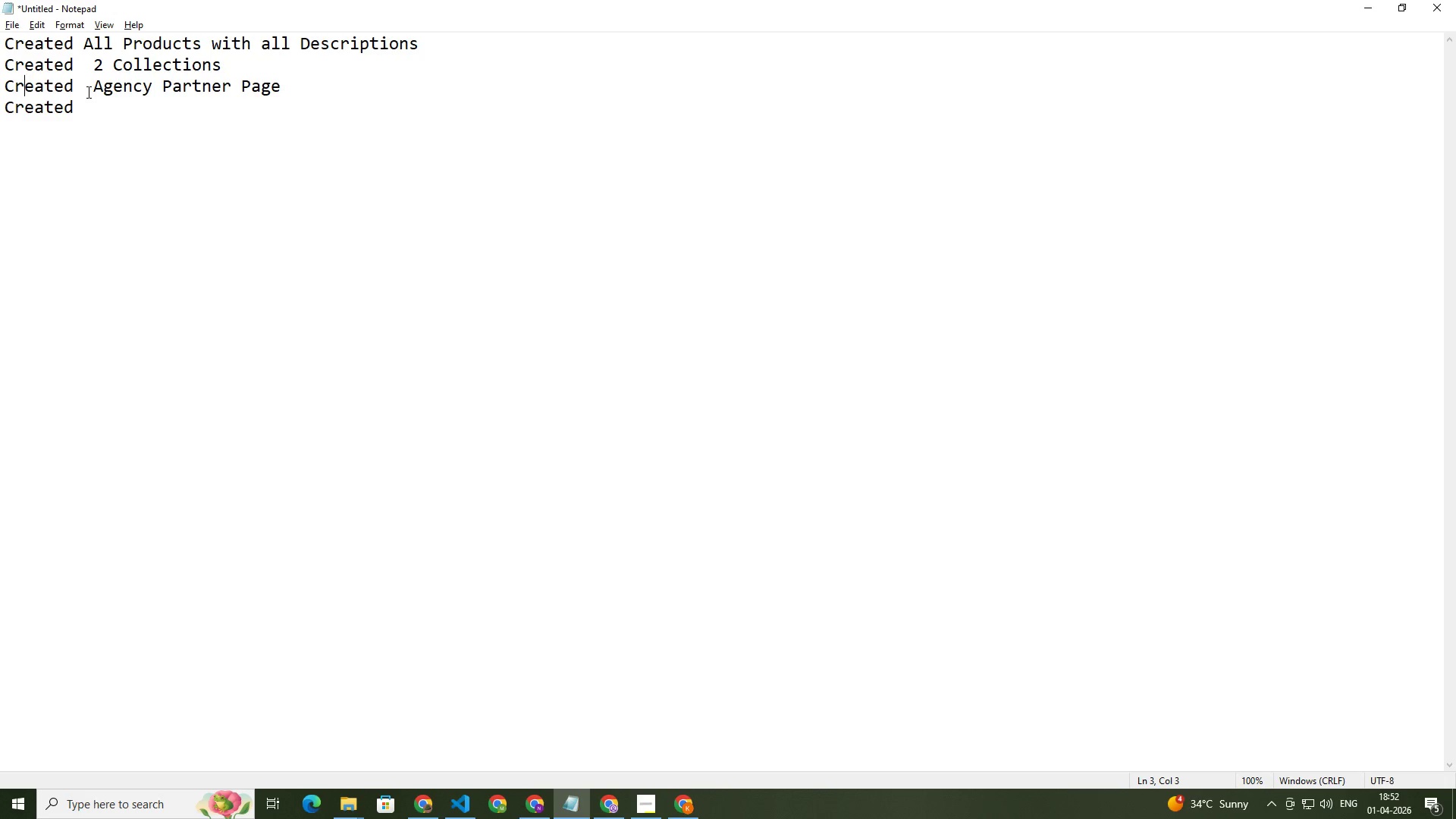 
hold_key(key=ArrowRight, duration=0.69)
 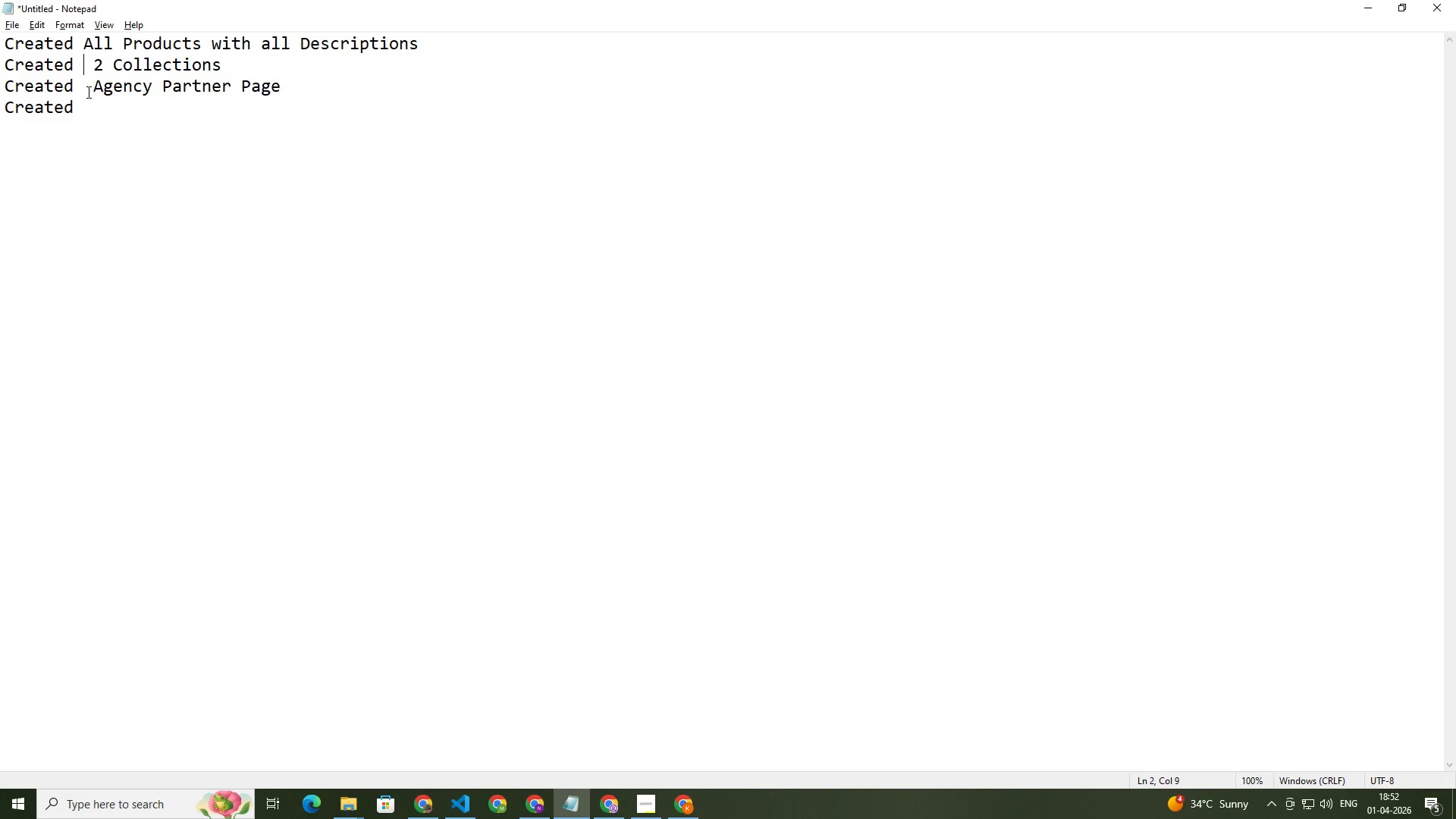 
key(ArrowUp)
 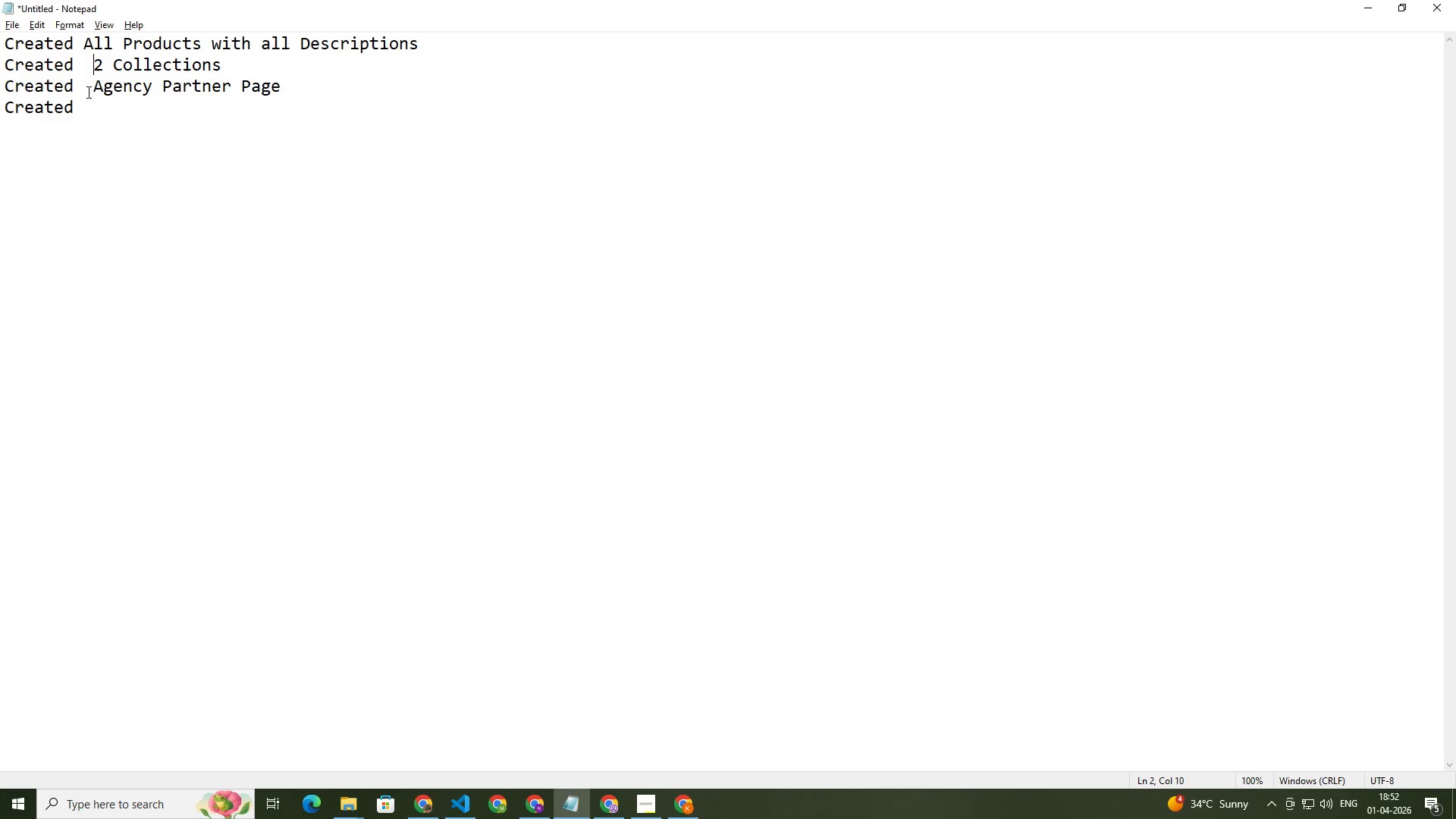 
key(ArrowRight)
 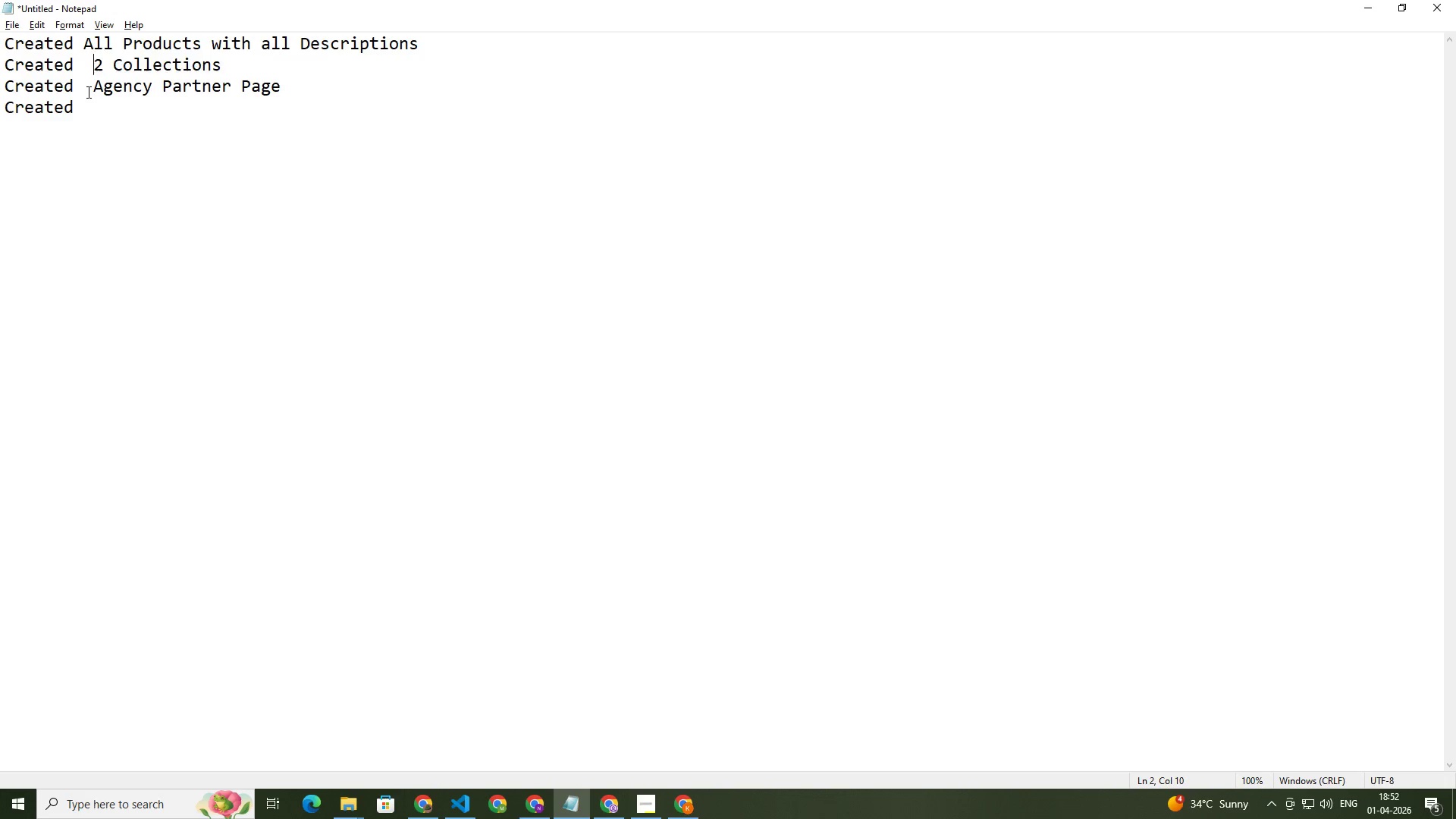 
key(Backspace)
 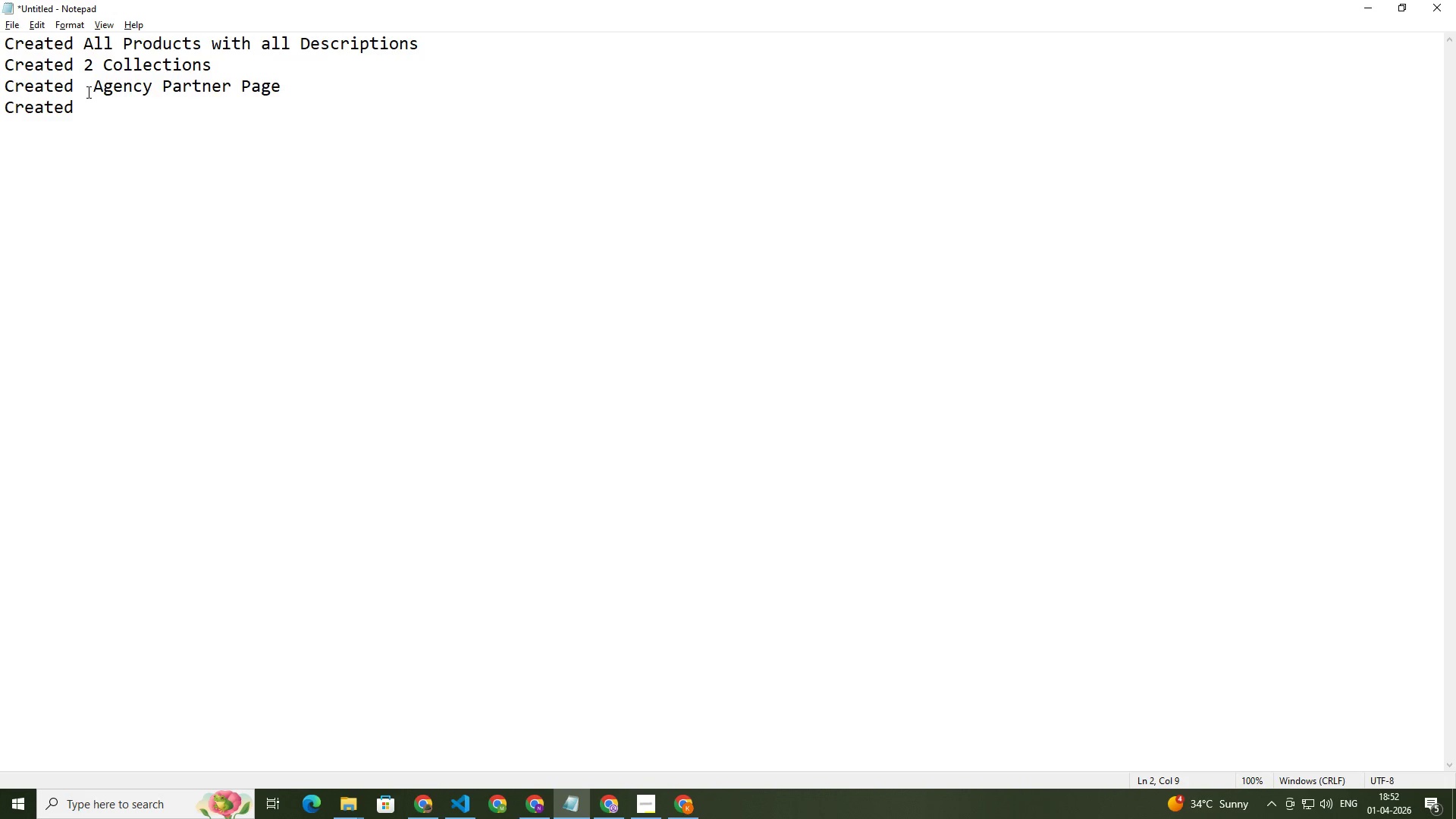 
key(ArrowDown)
 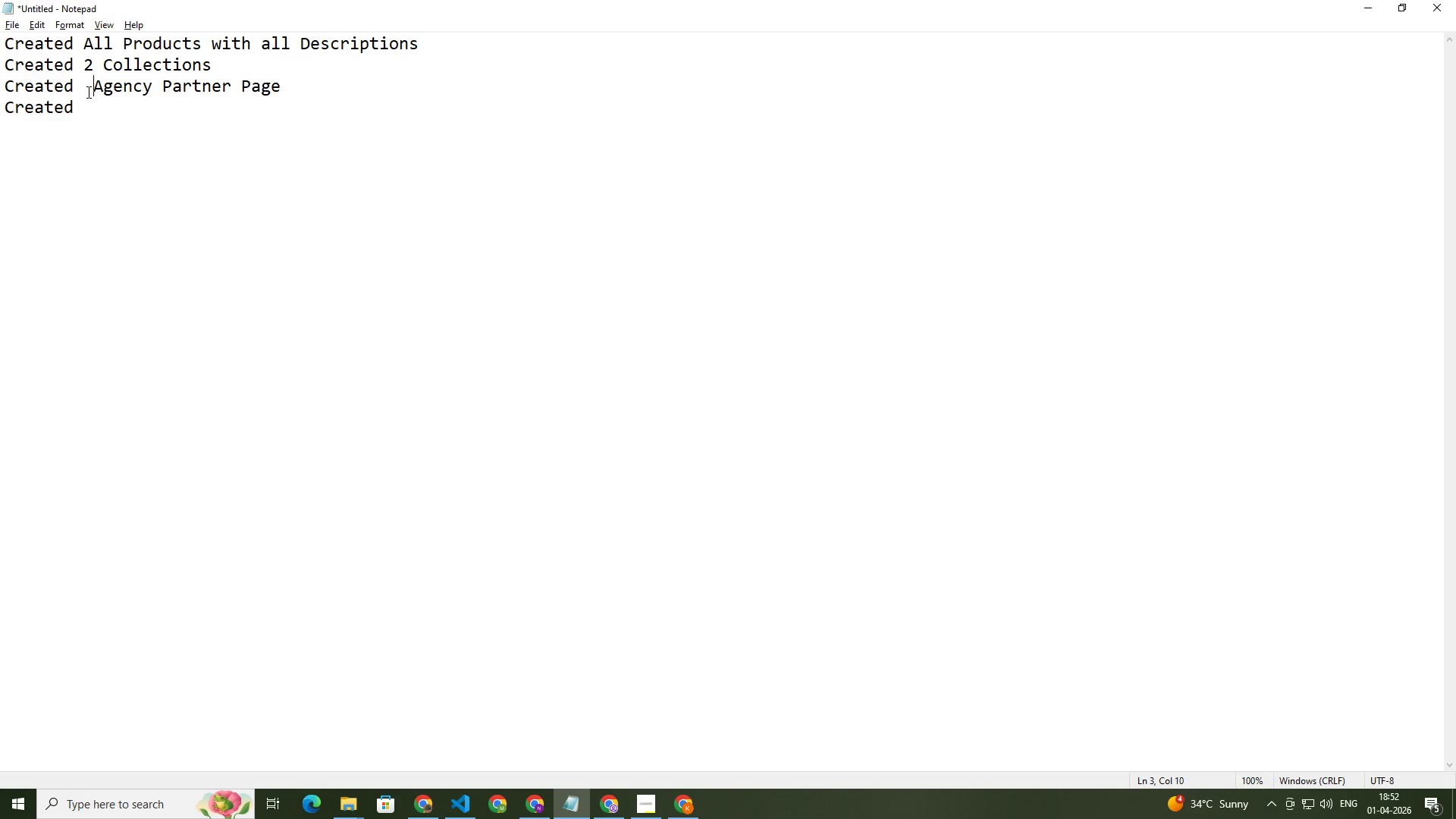 
key(ArrowRight)
 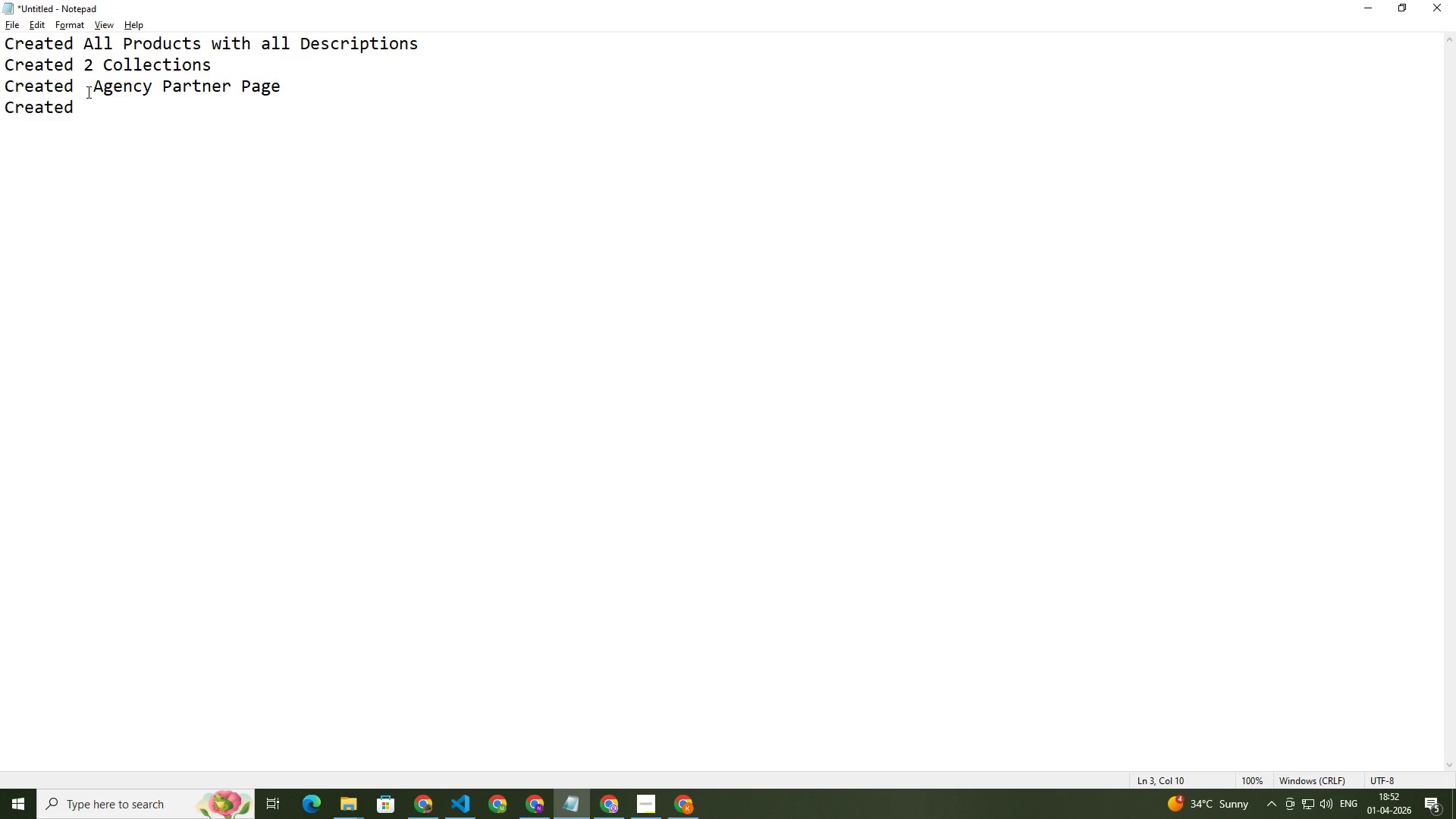 
key(Backspace)
 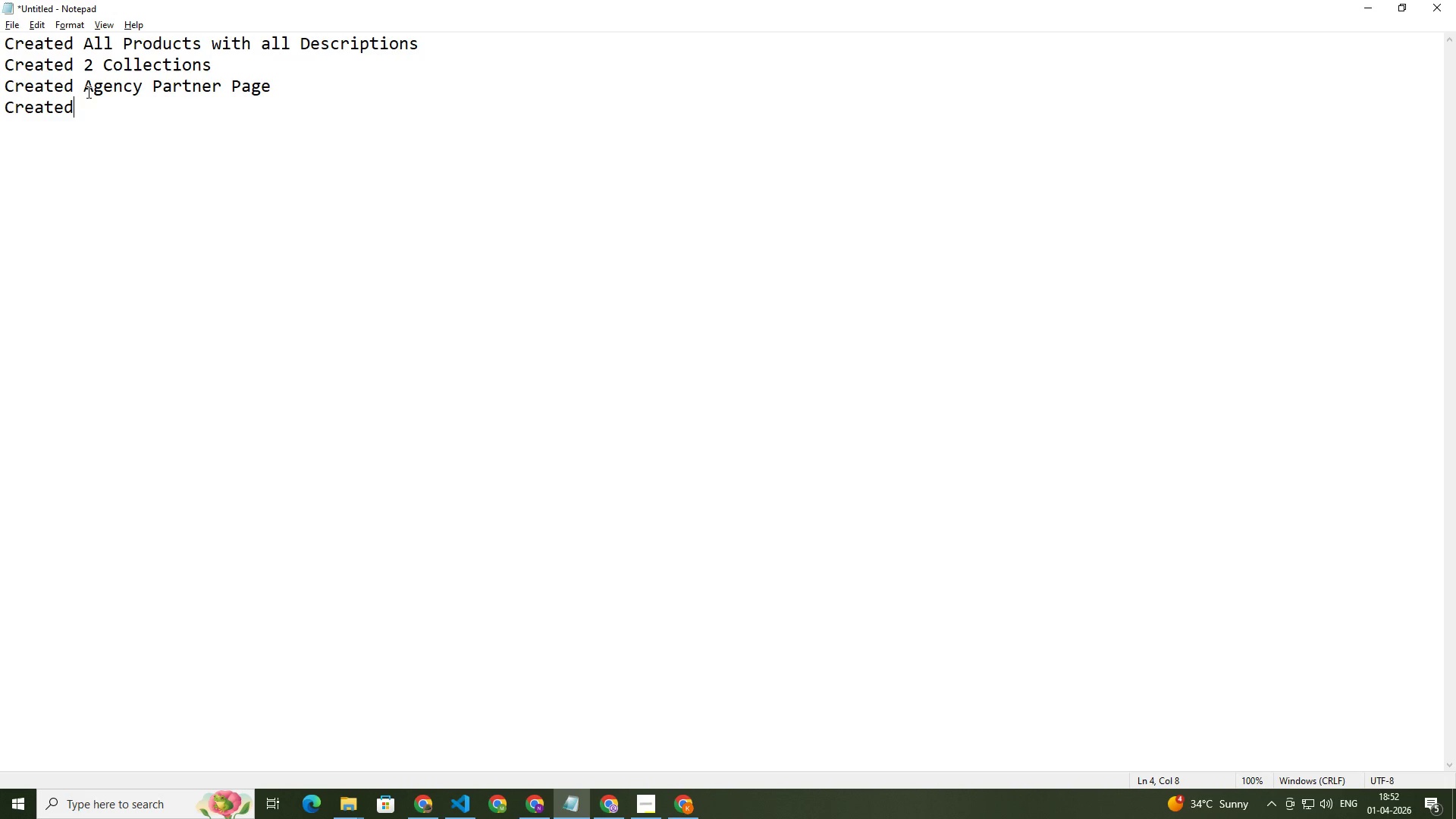 
key(ArrowDown)
 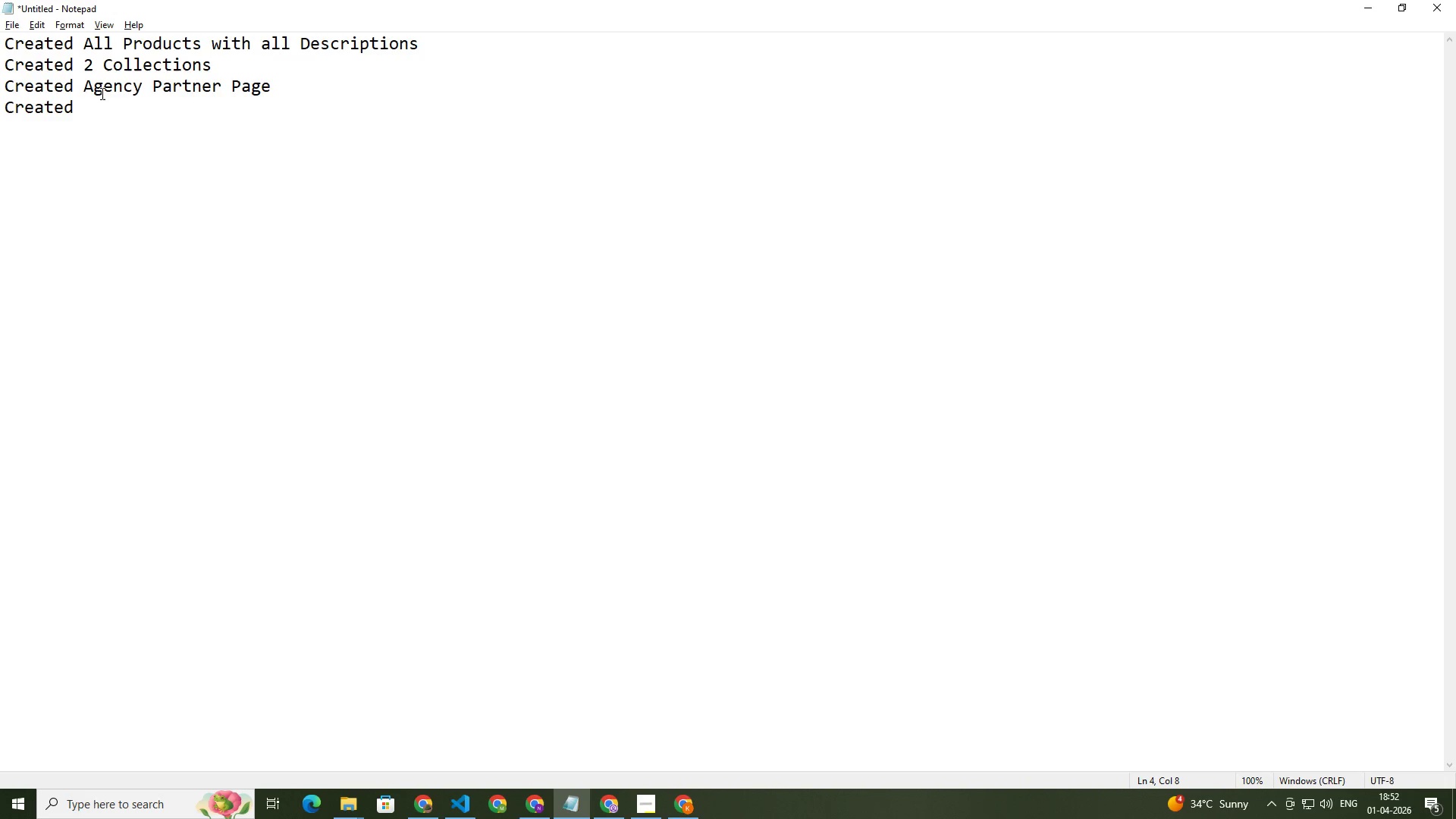 
type( Branded)
 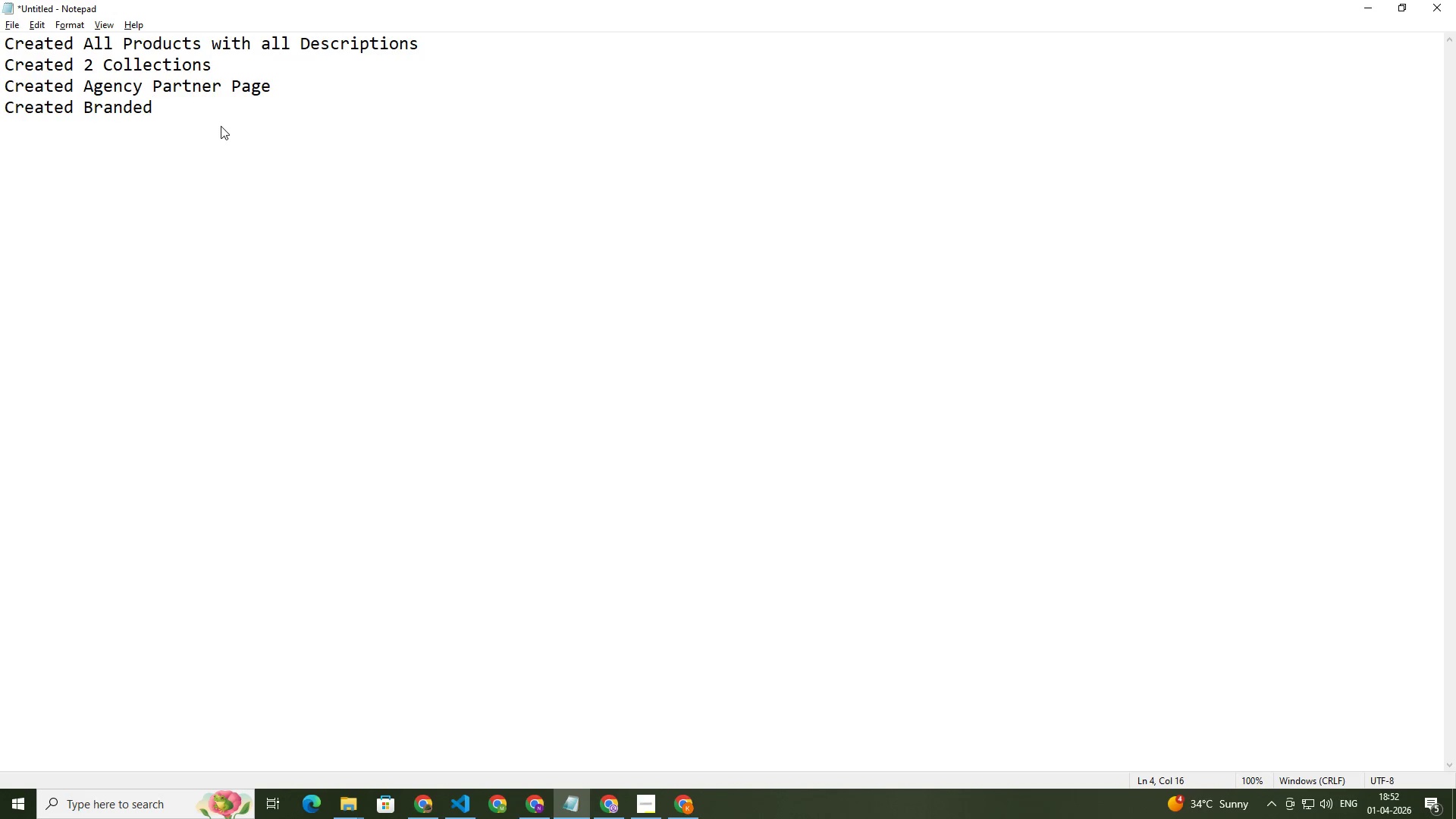 
wait(11.7)
 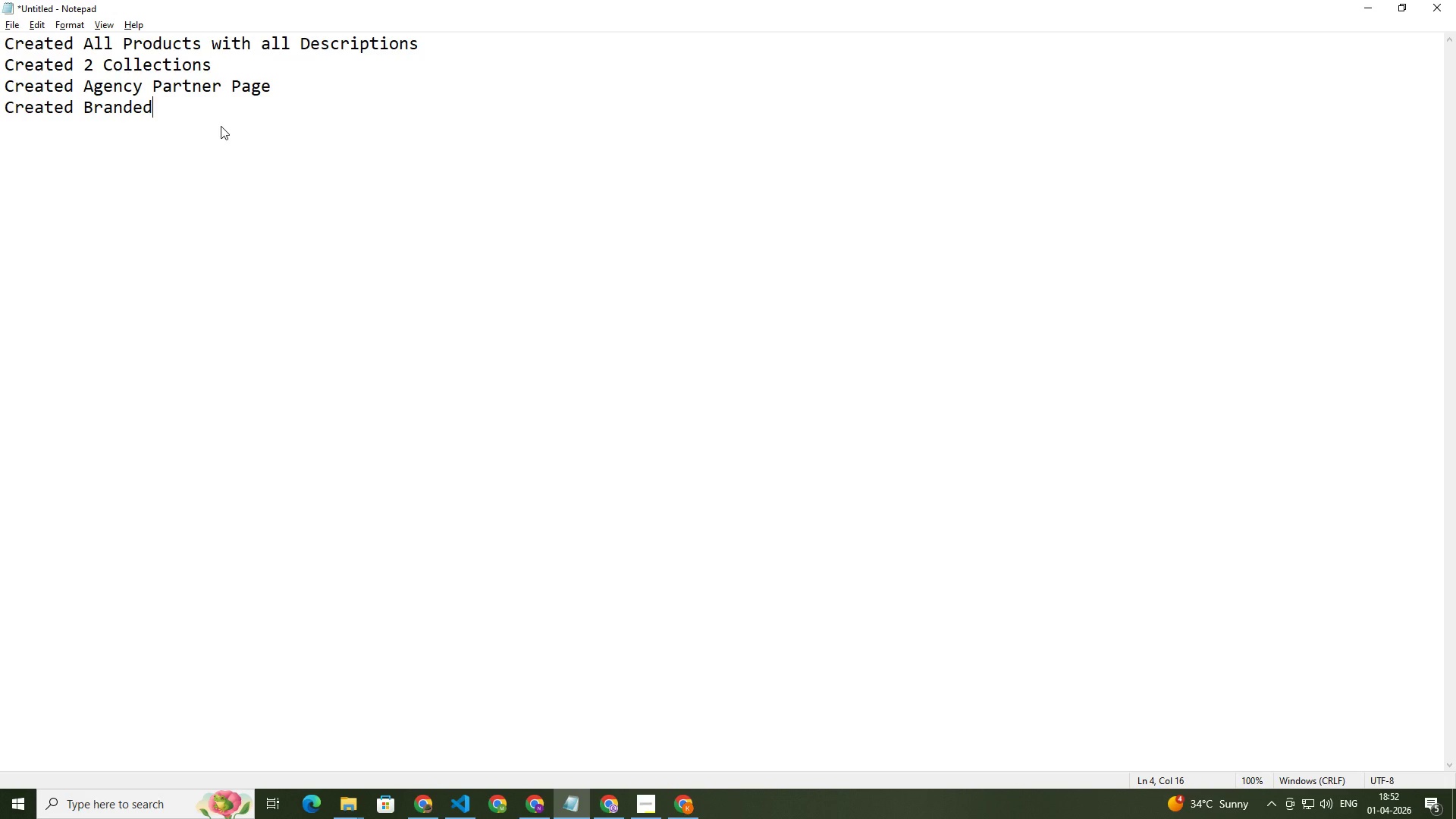 
key(Alt+Tab)
 